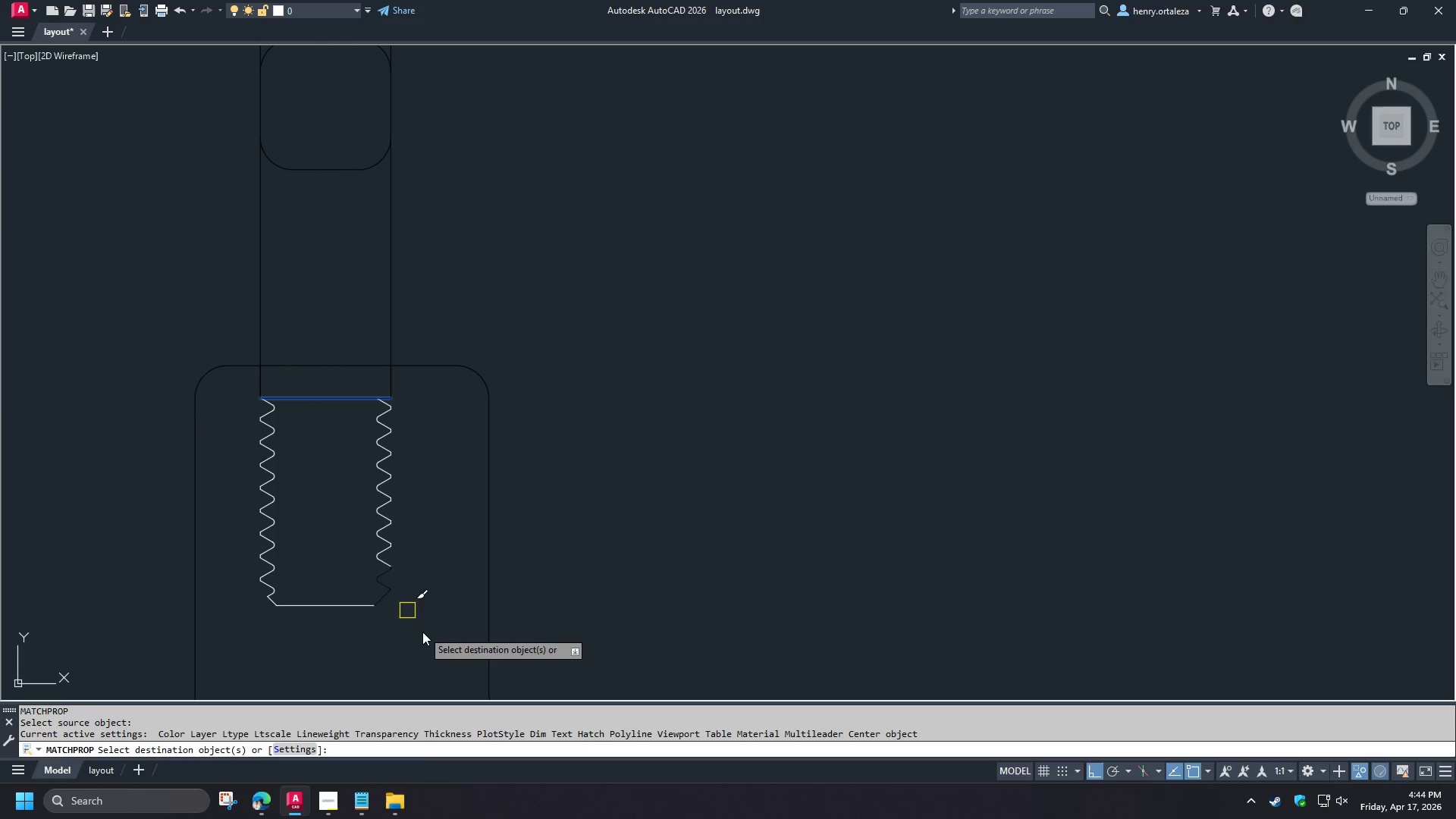 
left_click_drag(start_coordinate=[417, 634], to_coordinate=[413, 626])
 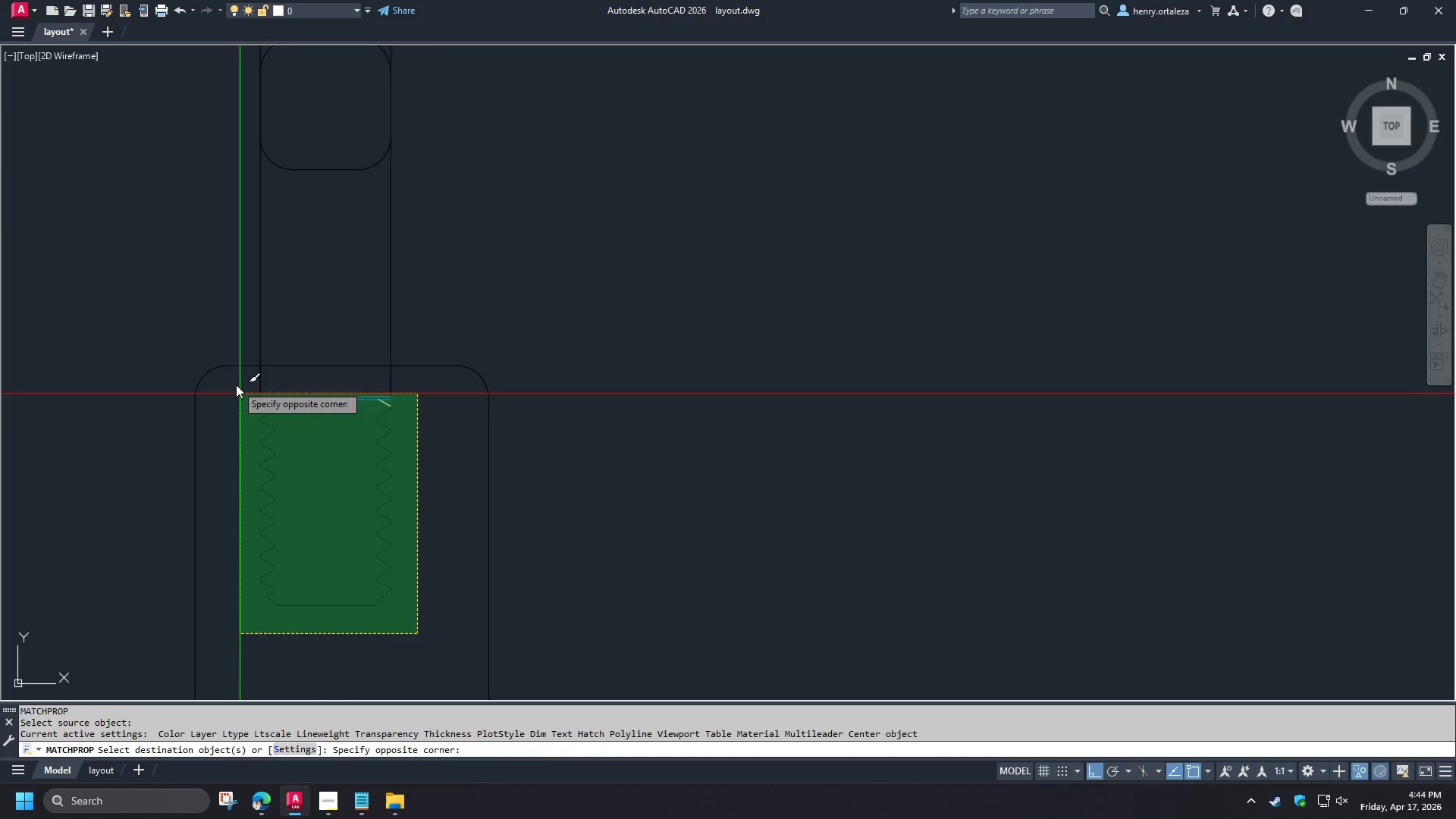 
type( ma )
 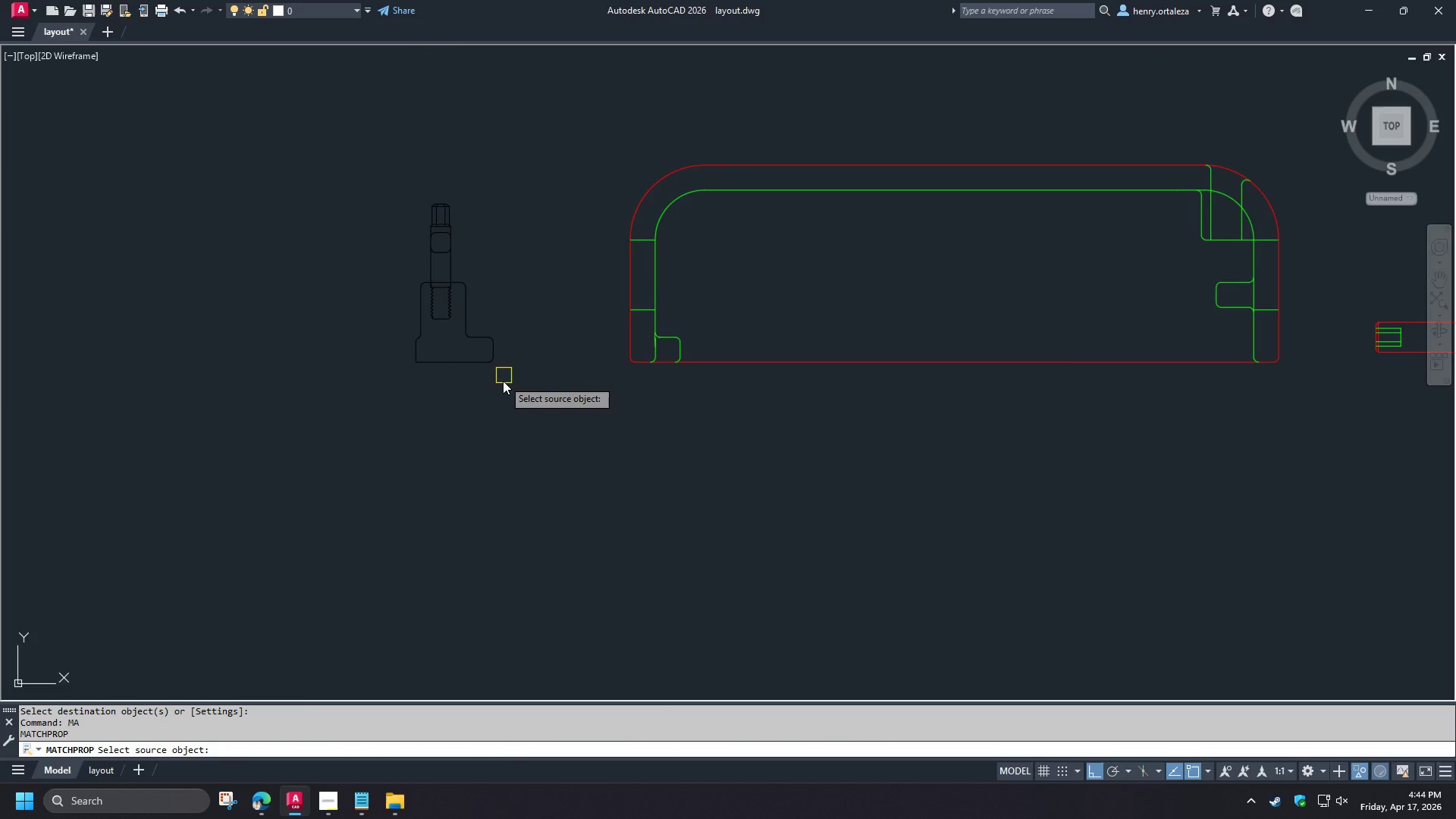 
scroll: coordinate [665, 401], scroll_direction: down, amount: 7.0
 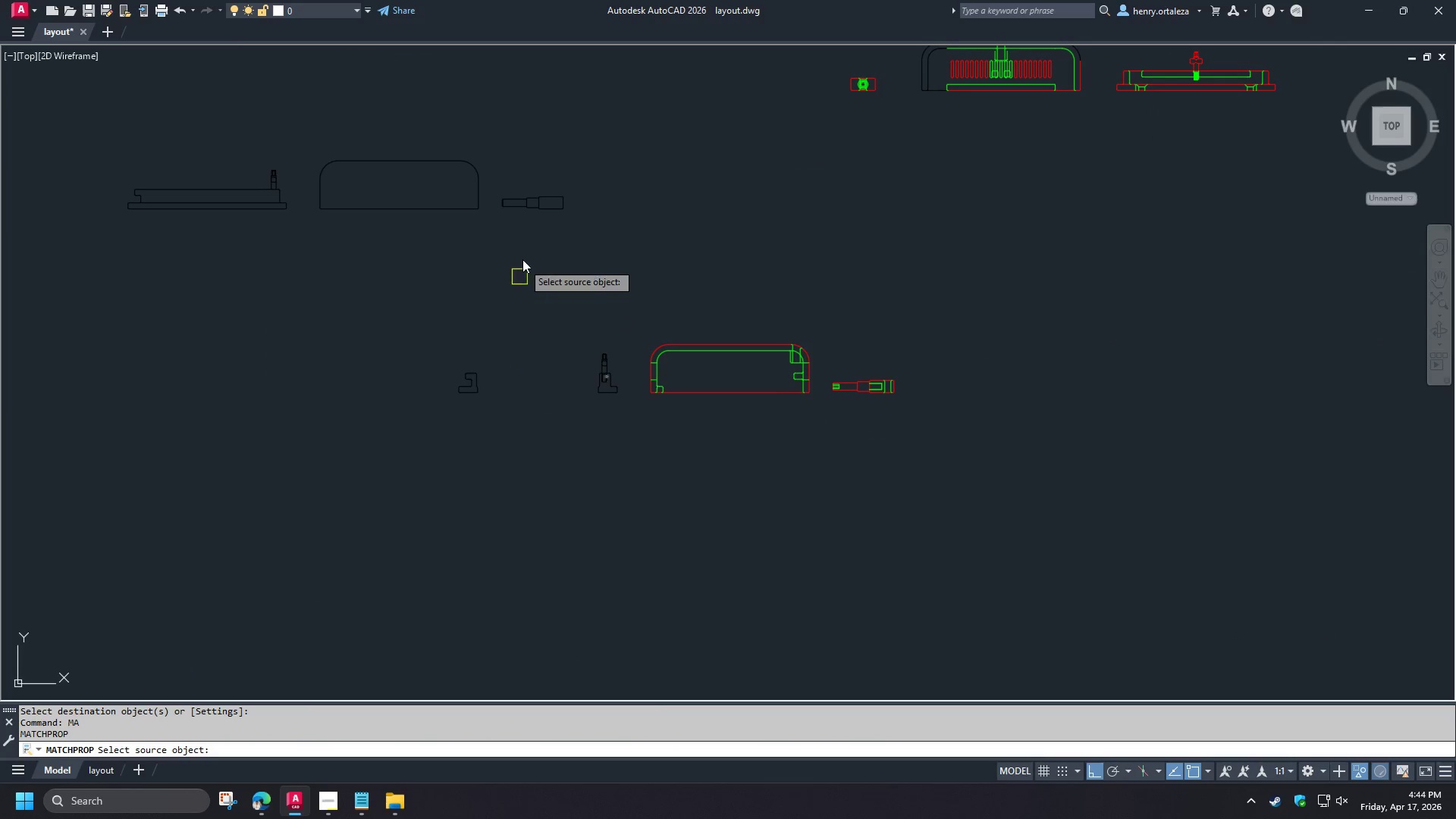 
scroll: coordinate [597, 226], scroll_direction: up, amount: 2.0
 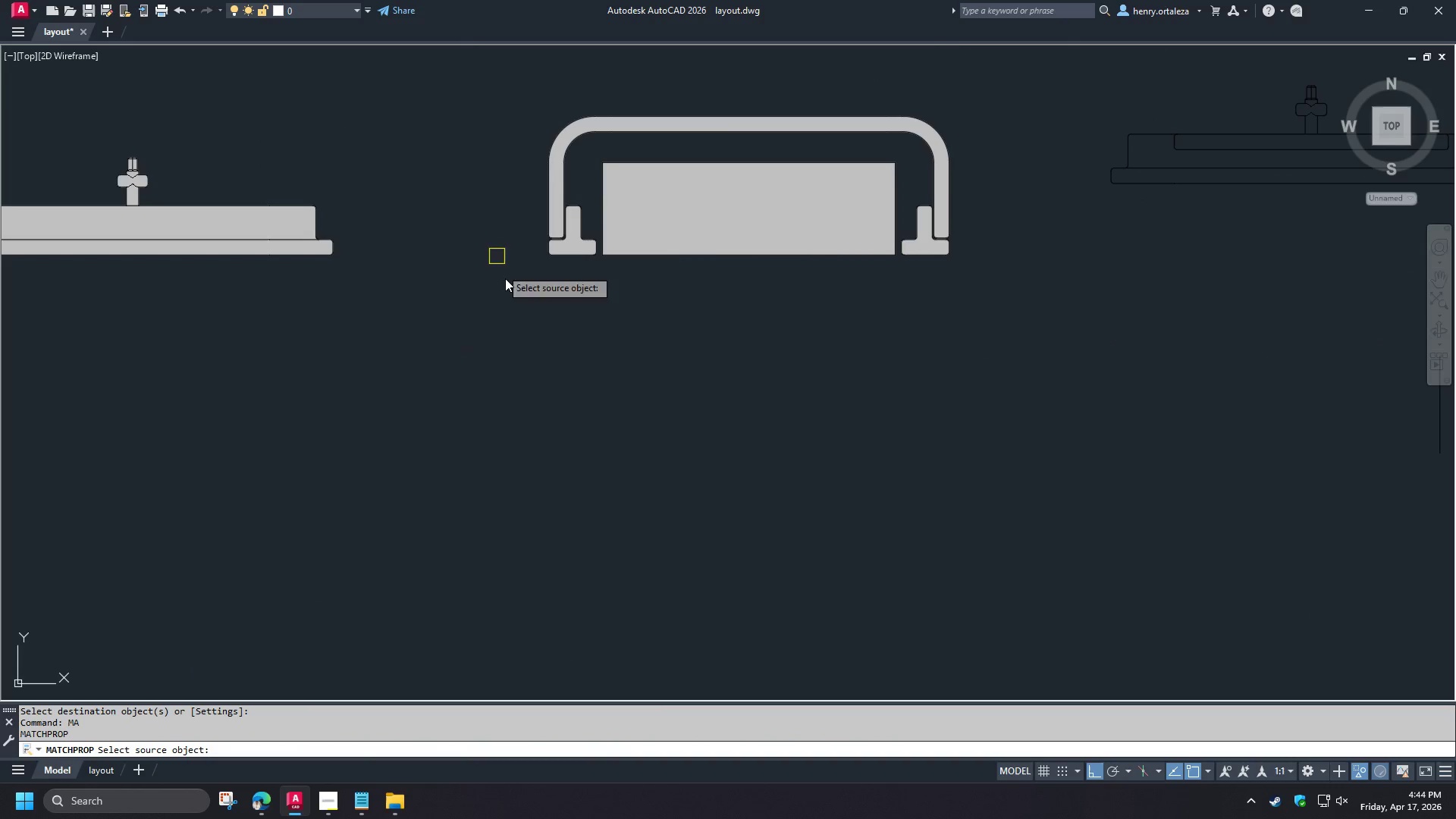 
scroll: coordinate [564, 238], scroll_direction: down, amount: 3.0
 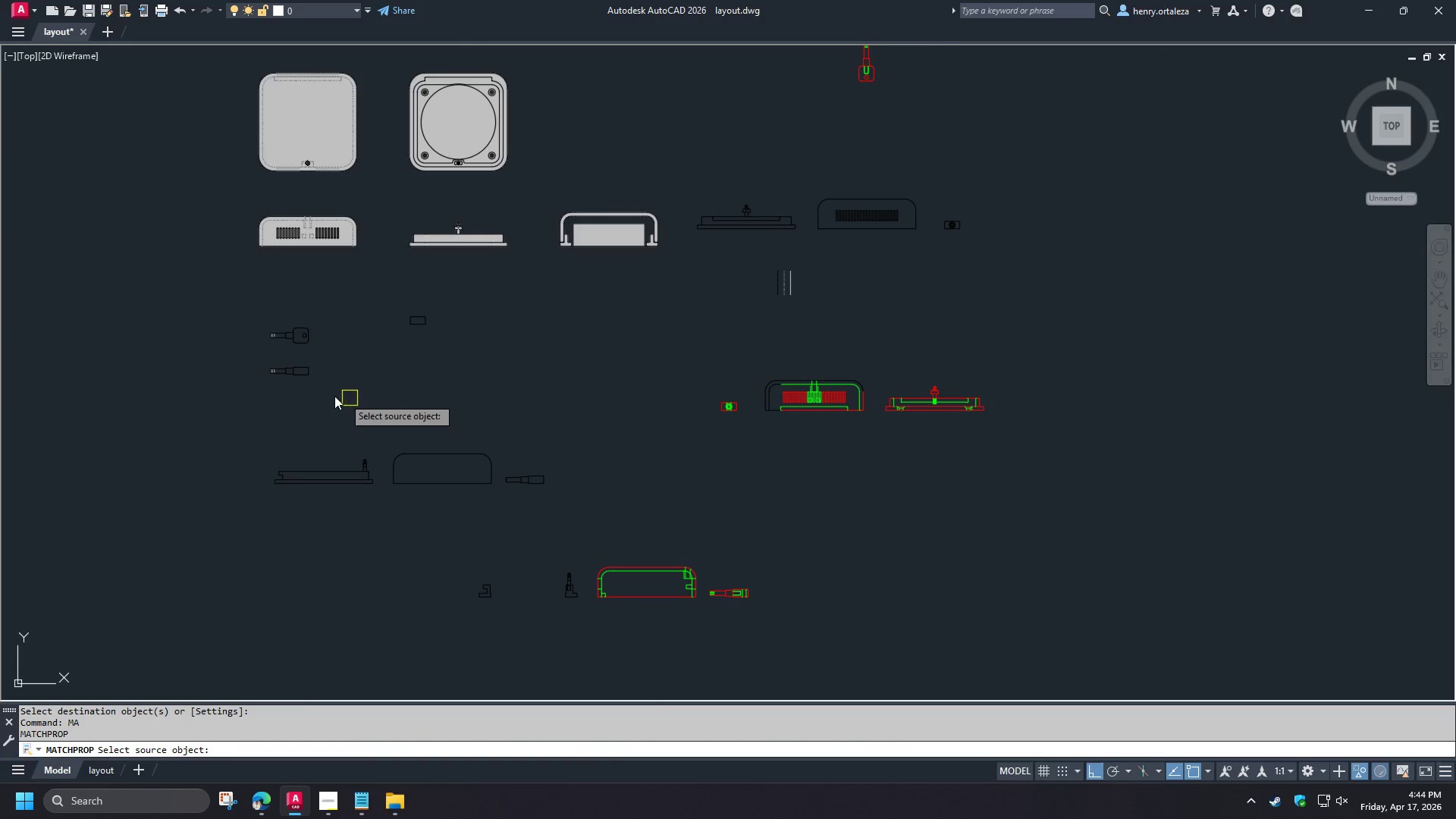 
scroll: coordinate [271, 373], scroll_direction: up, amount: 5.0
 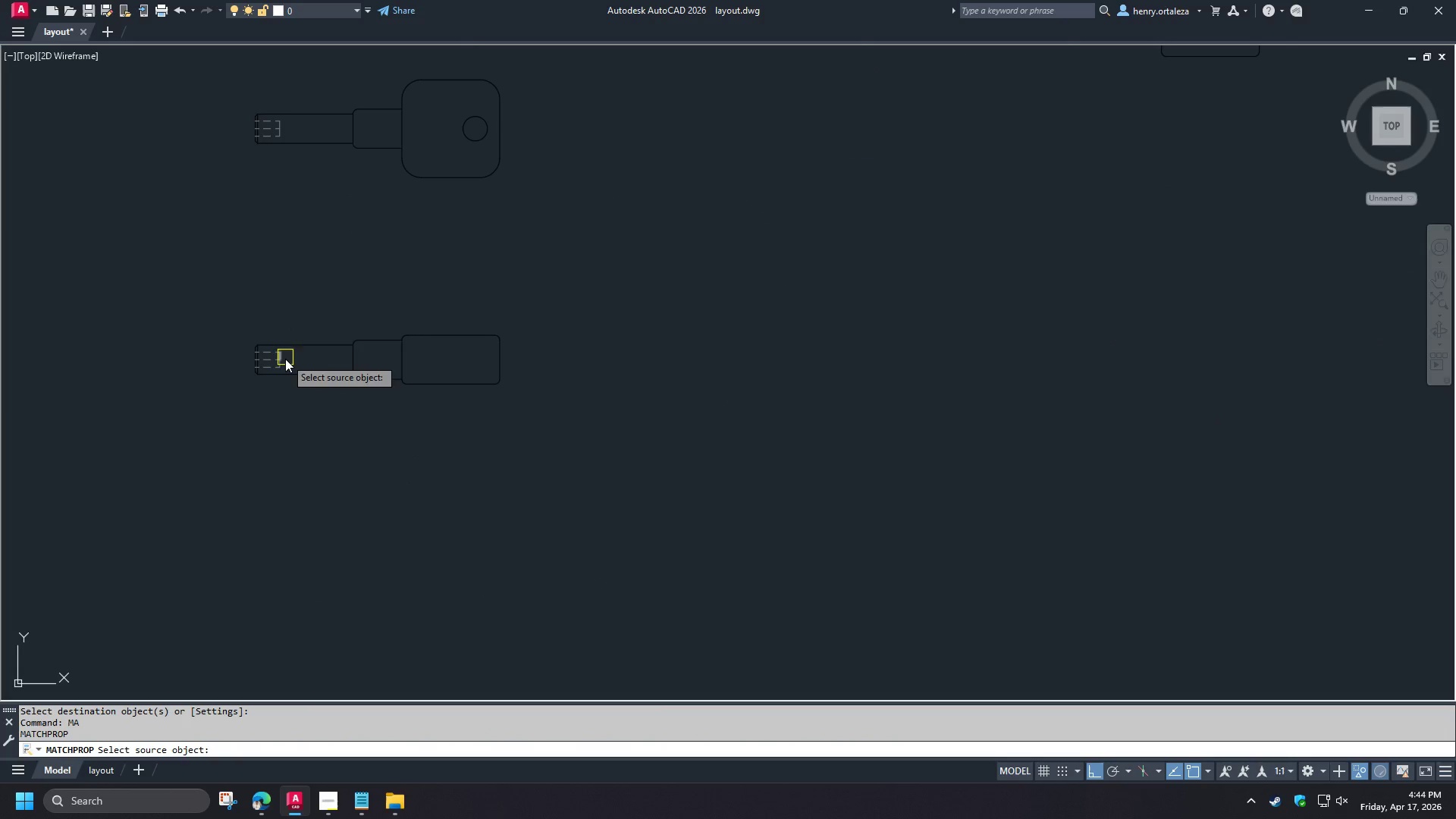 
left_click([285, 359])
 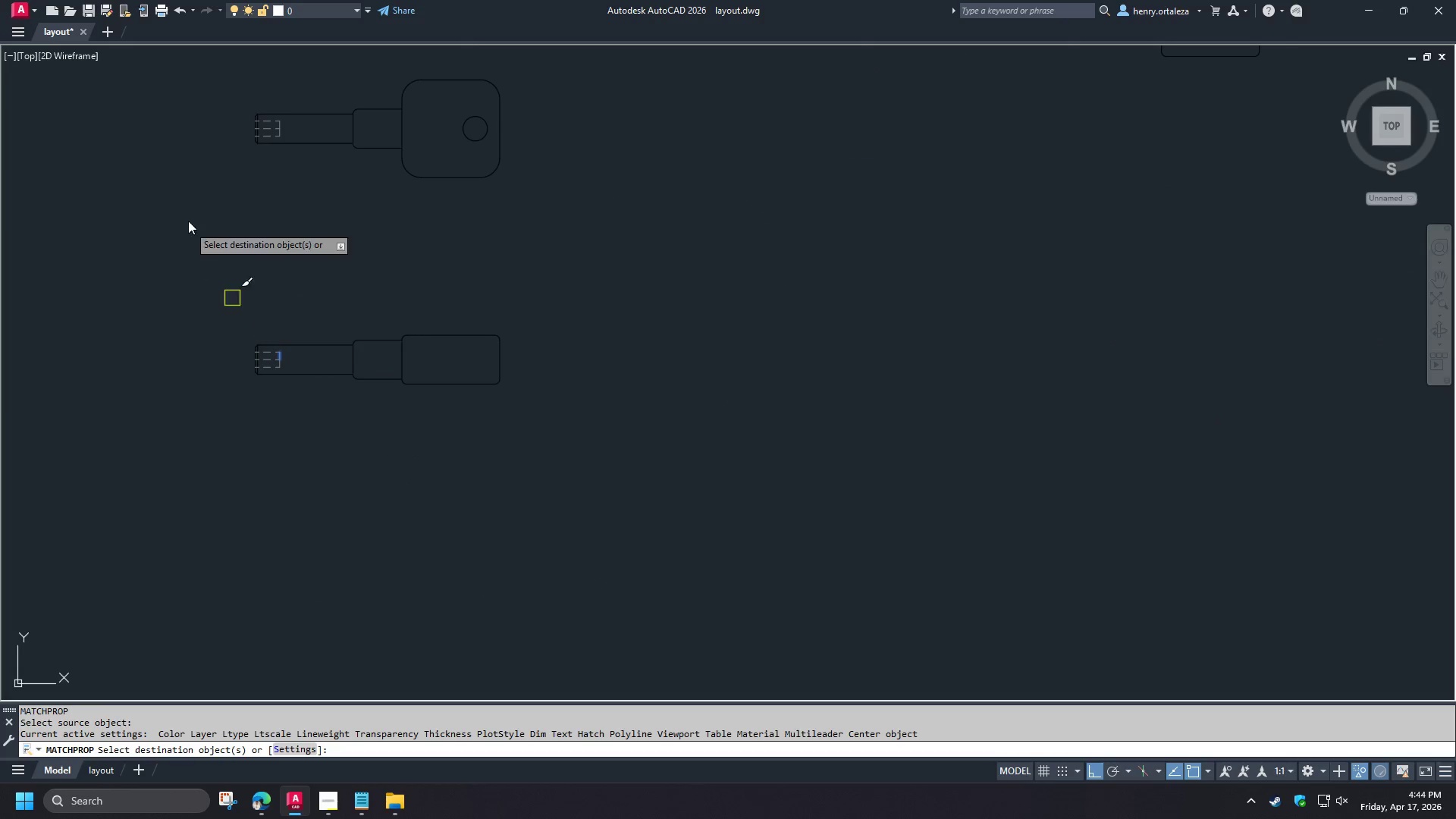 
scroll: coordinate [201, 219], scroll_direction: down, amount: 3.0
 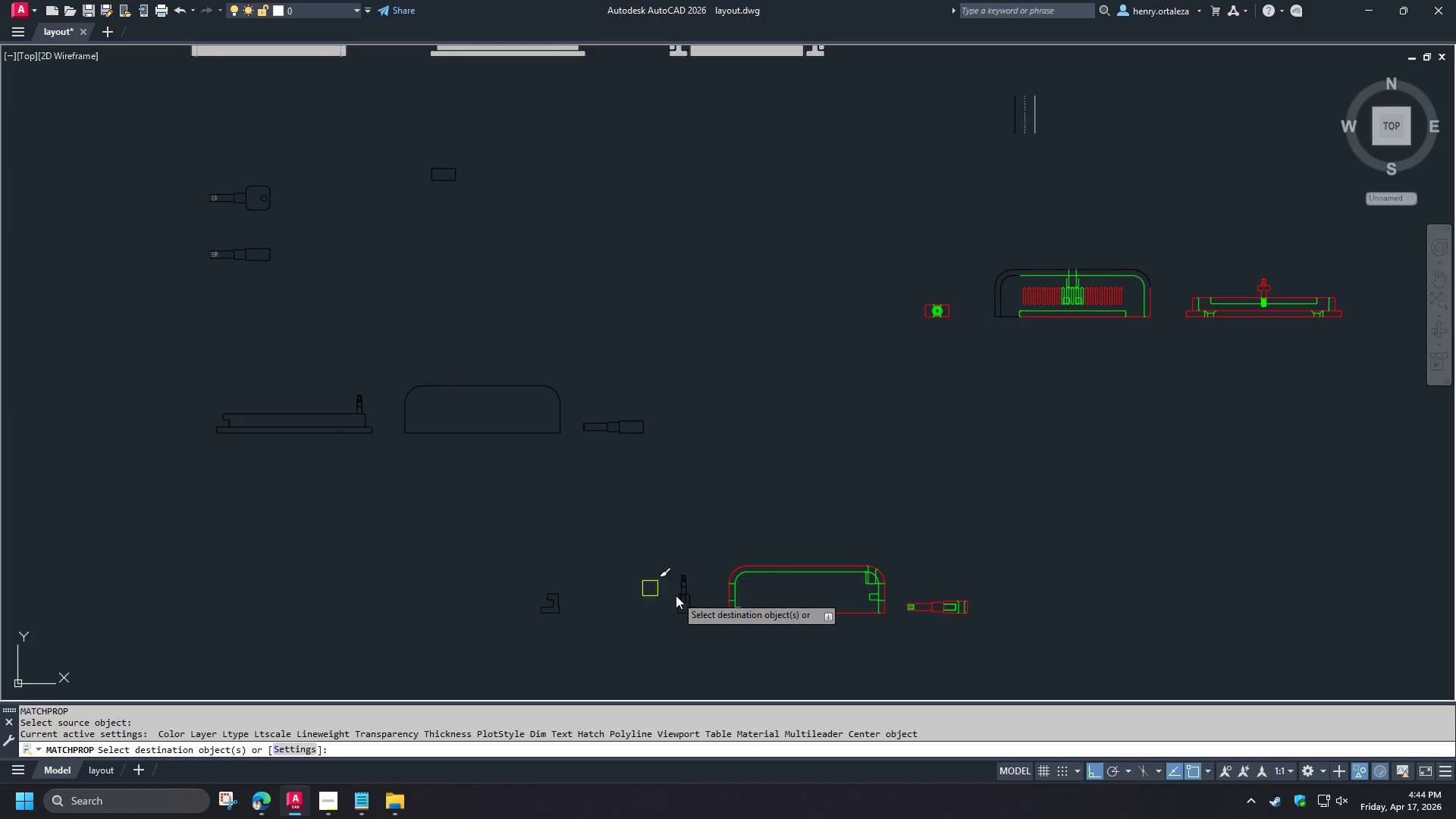 
scroll: coordinate [653, 609], scroll_direction: up, amount: 8.0
 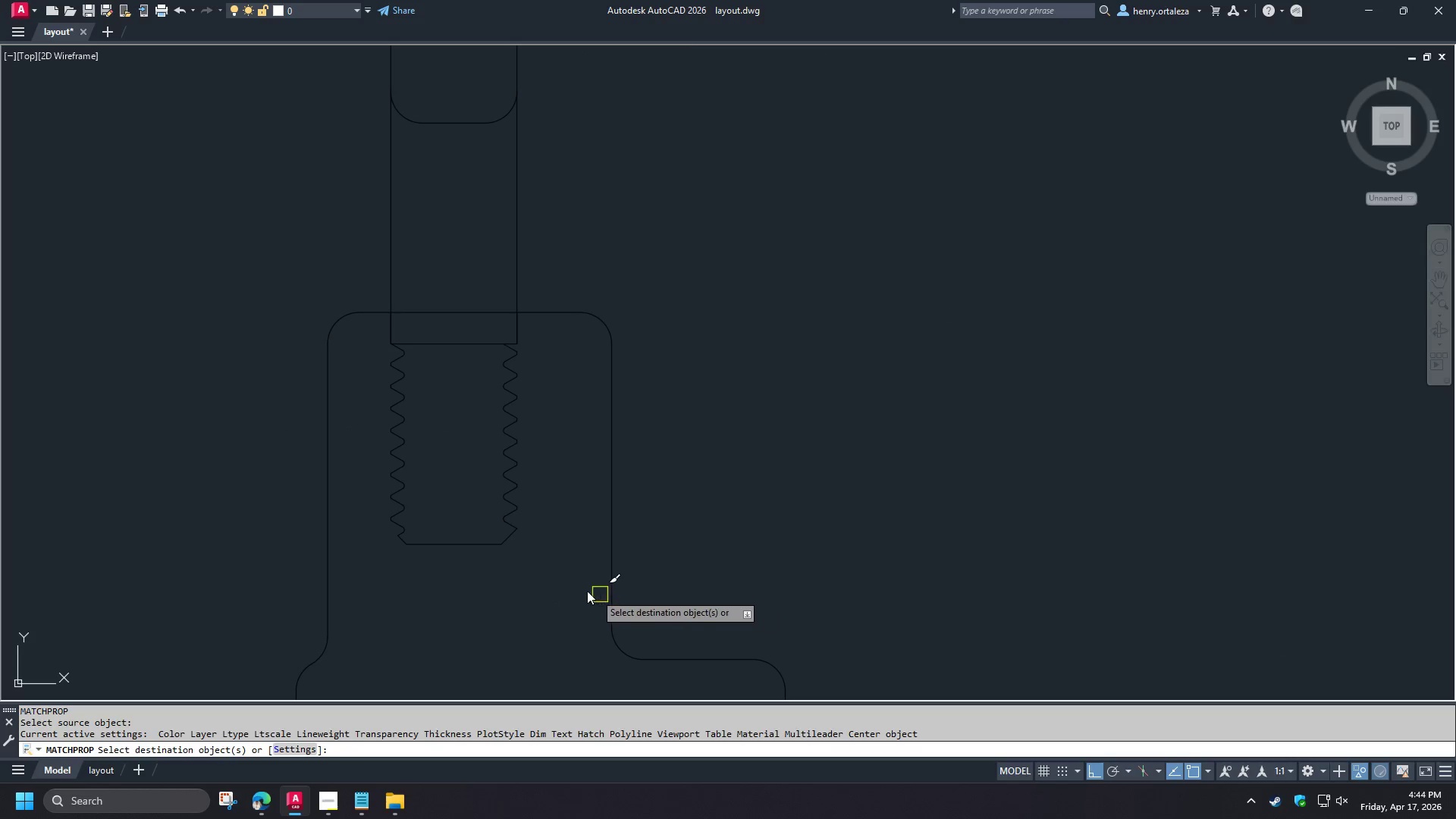 
left_click_drag(start_coordinate=[557, 588], to_coordinate=[554, 584])
 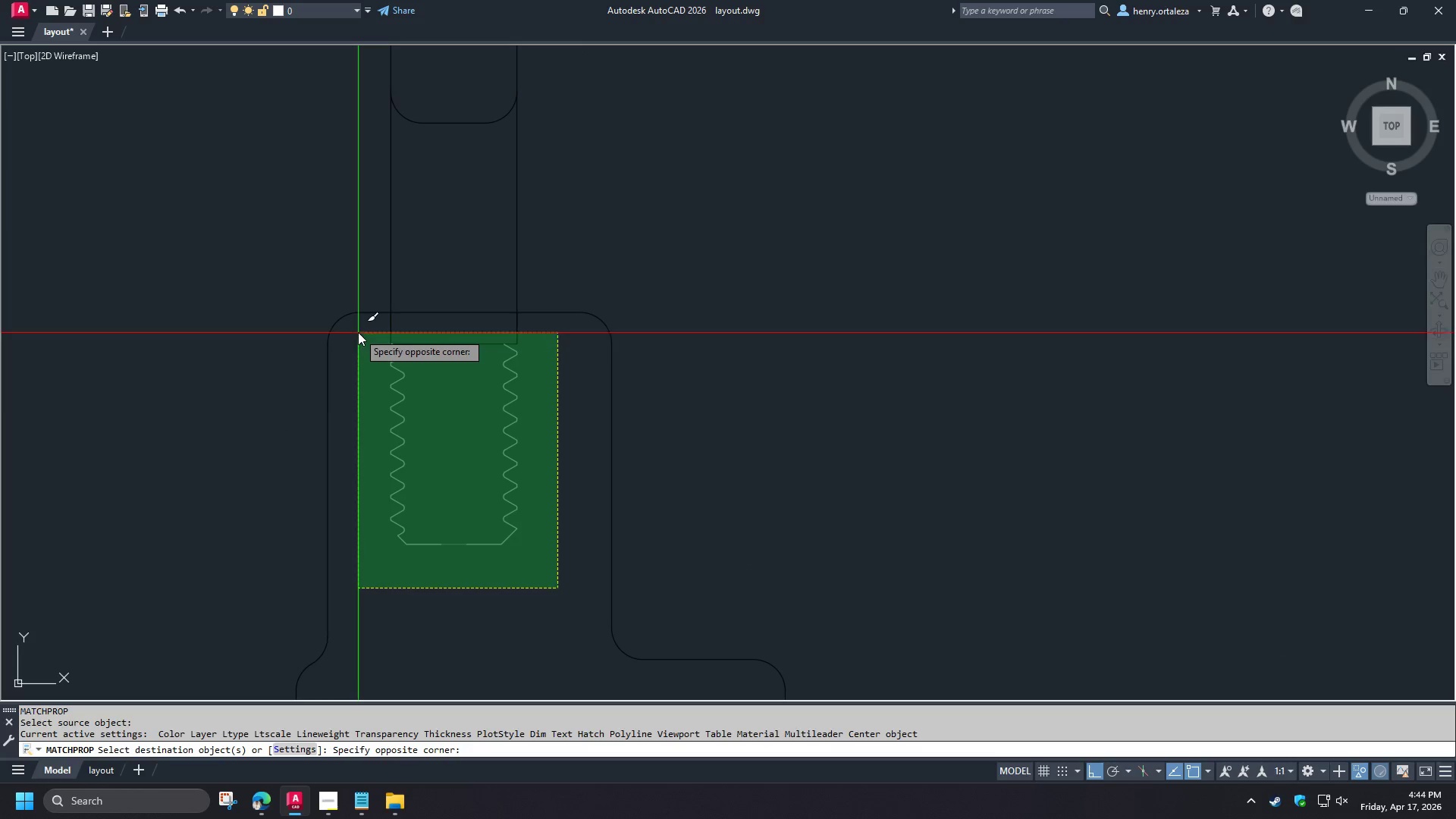 
left_click([361, 329])
 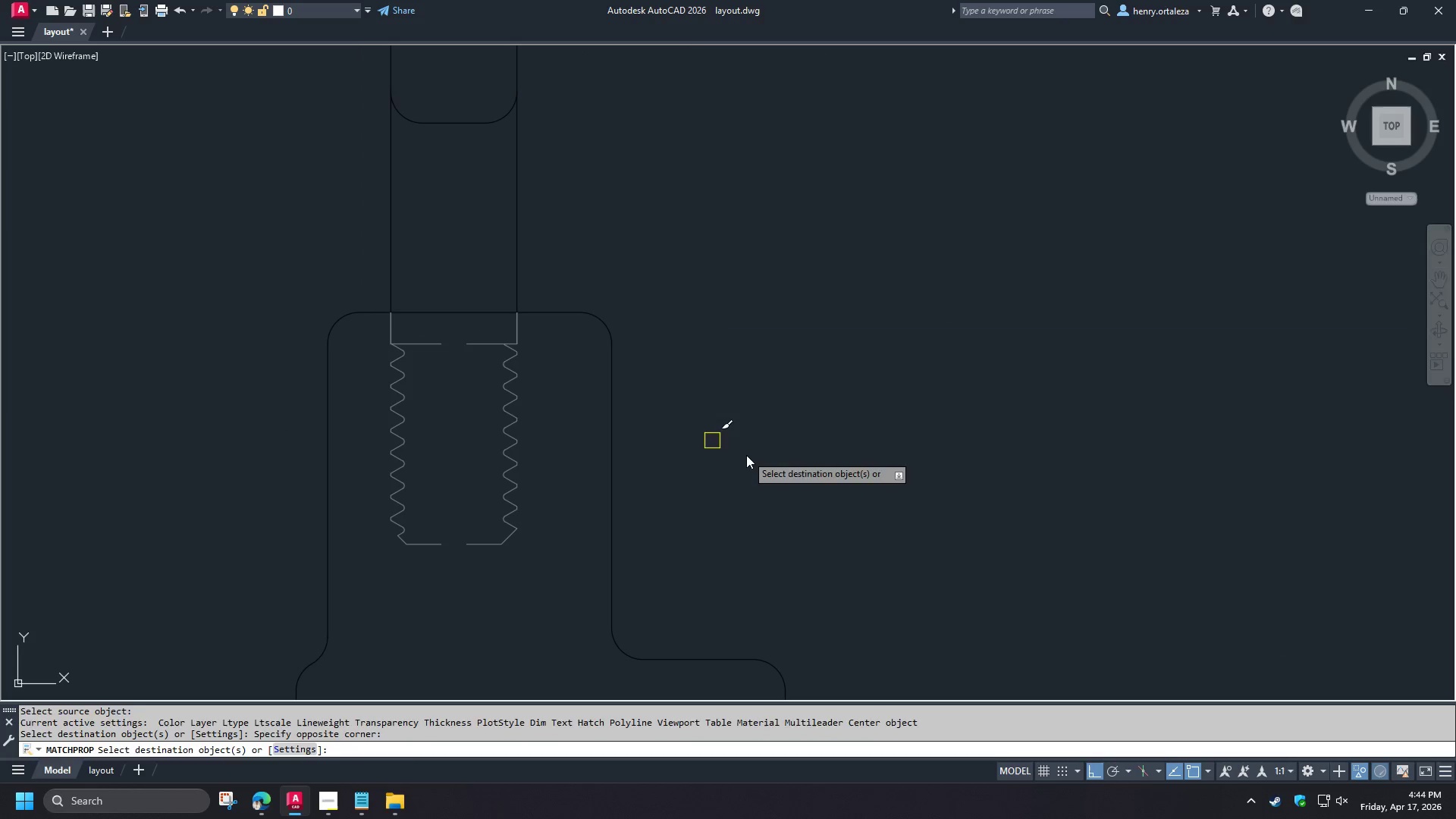 
key(Space)
 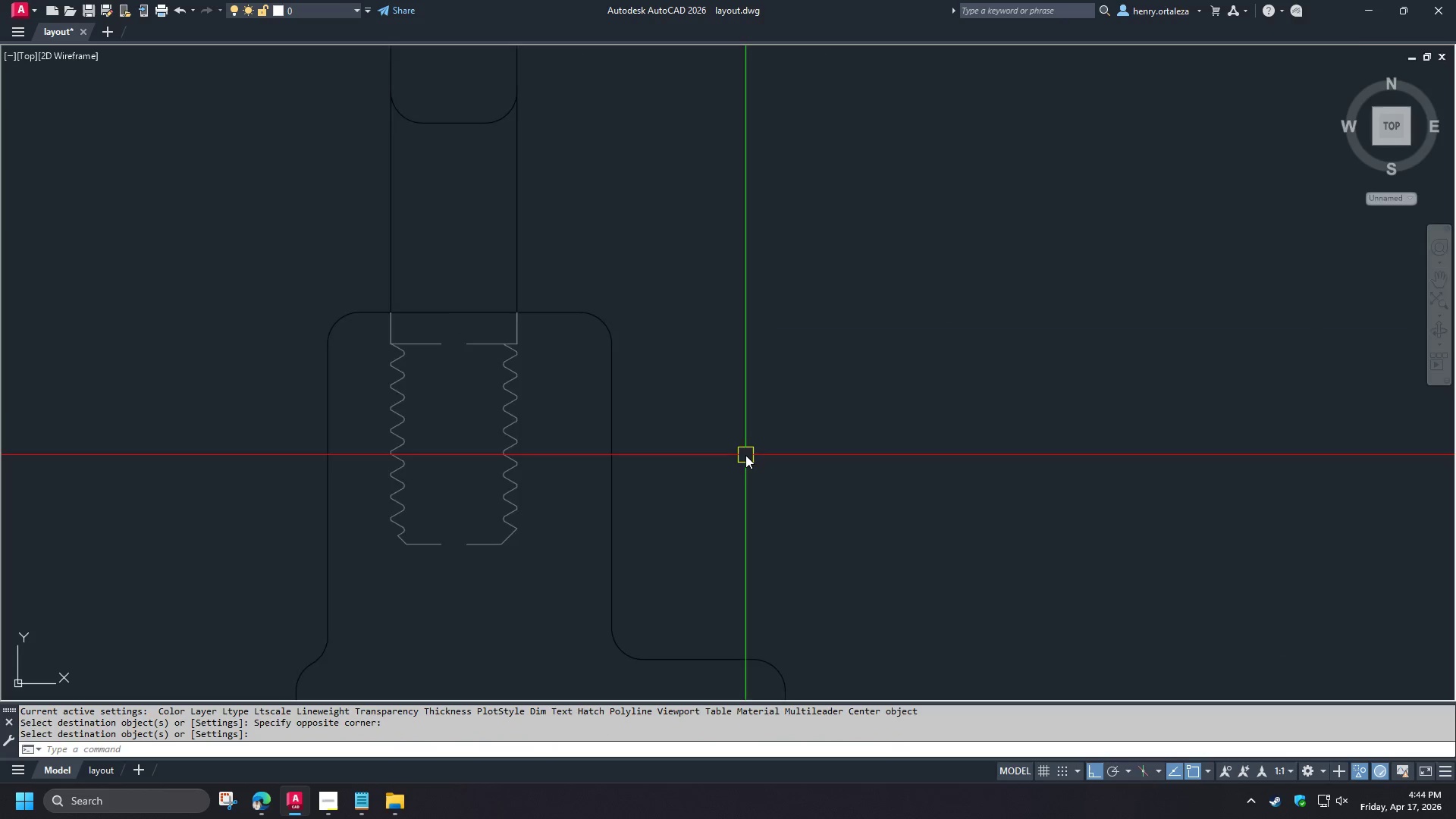 
scroll: coordinate [745, 455], scroll_direction: down, amount: 1.0
 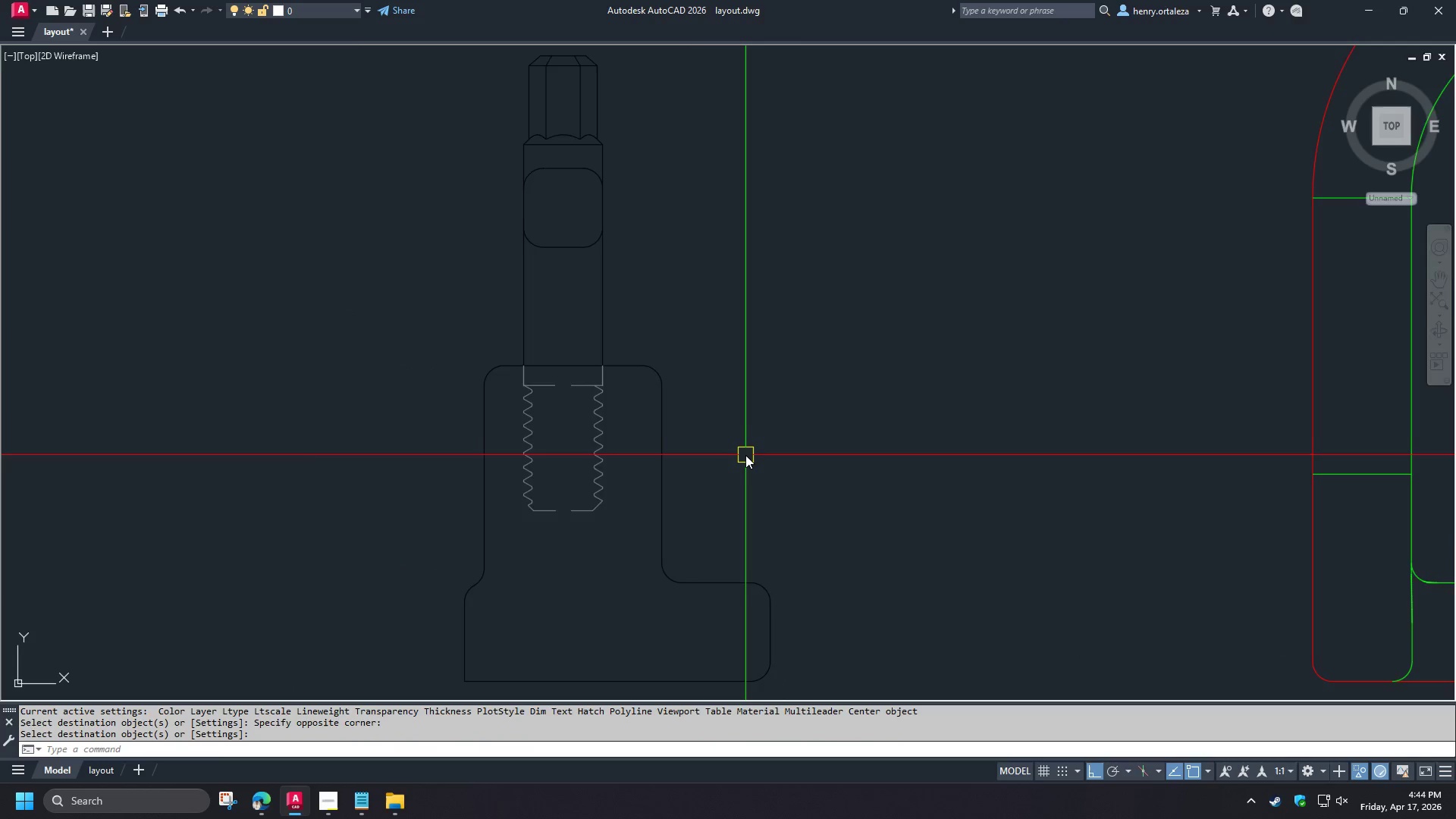 
type(re )
 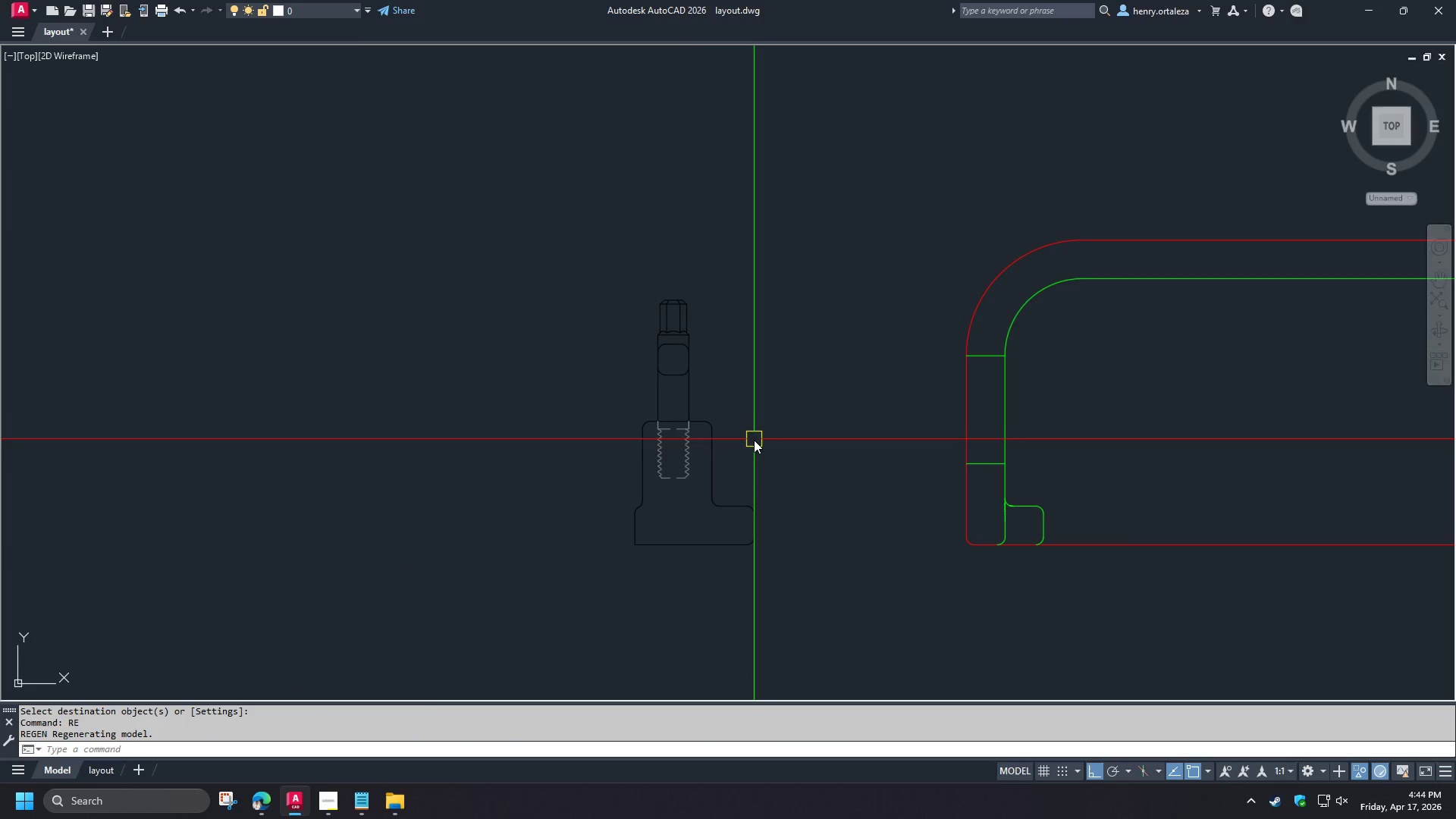 
scroll: coordinate [754, 441], scroll_direction: down, amount: 4.0
 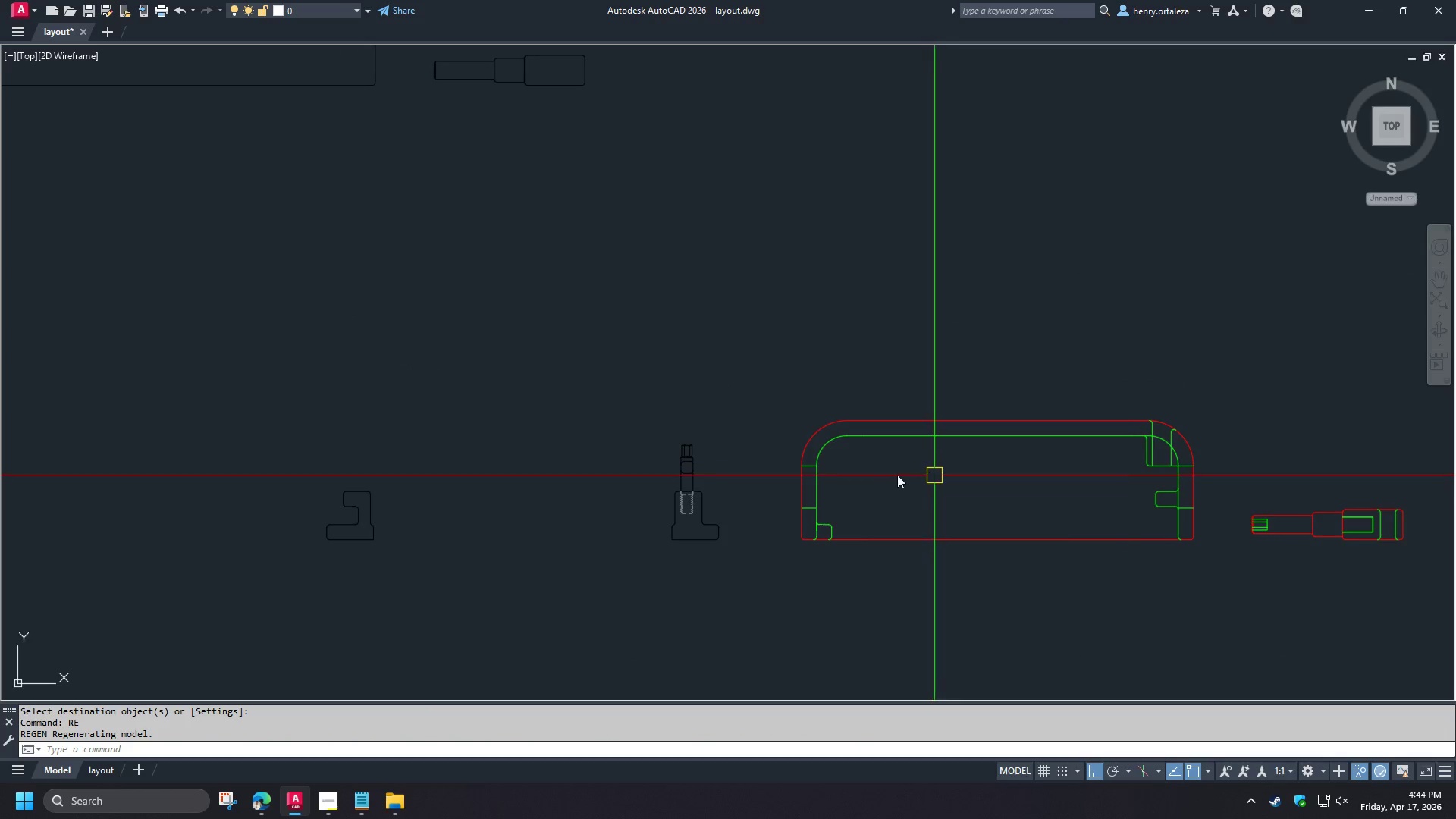 
scroll: coordinate [665, 512], scroll_direction: up, amount: 2.0
 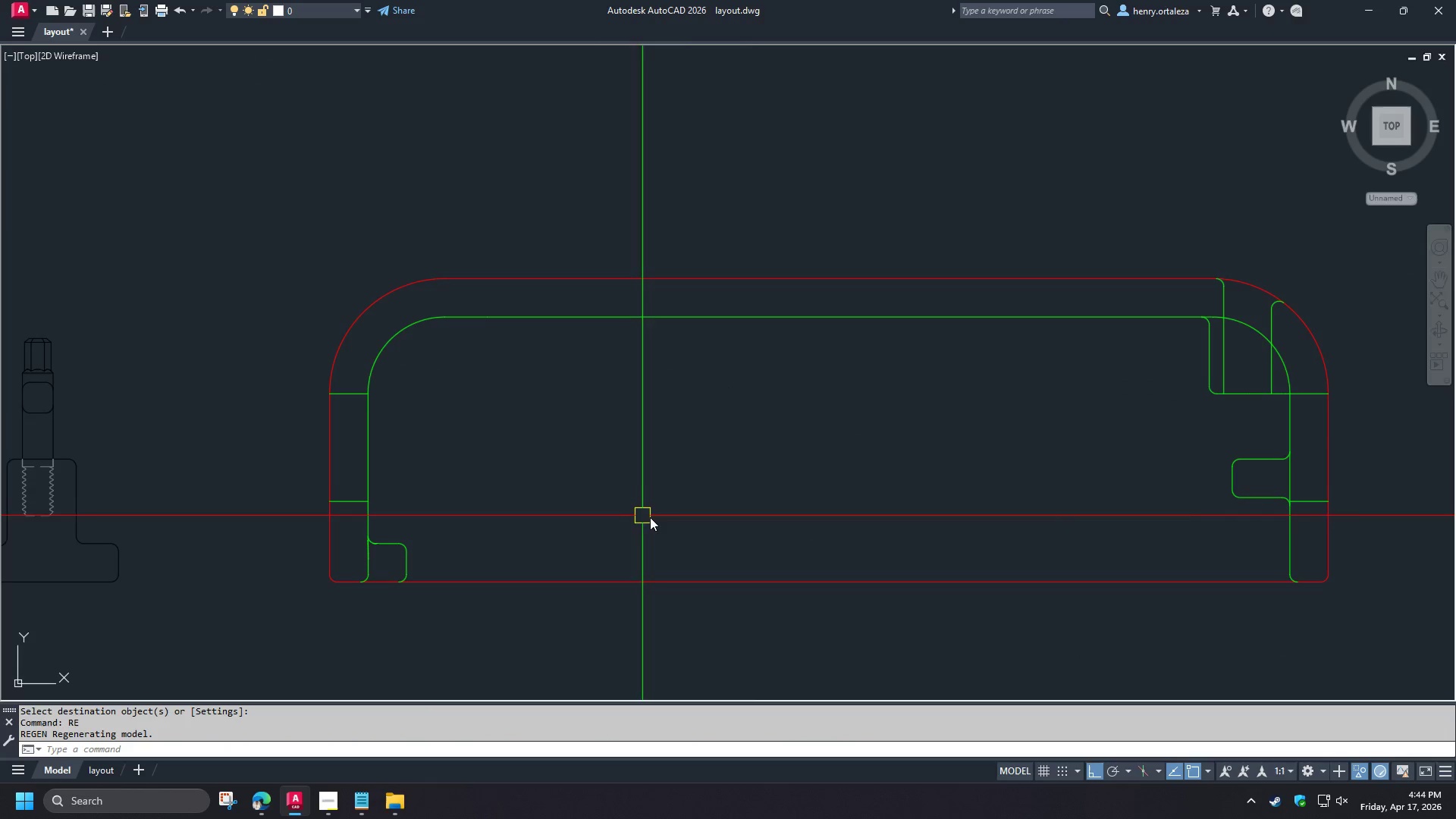 
scroll: coordinate [670, 519], scroll_direction: down, amount: 1.0
 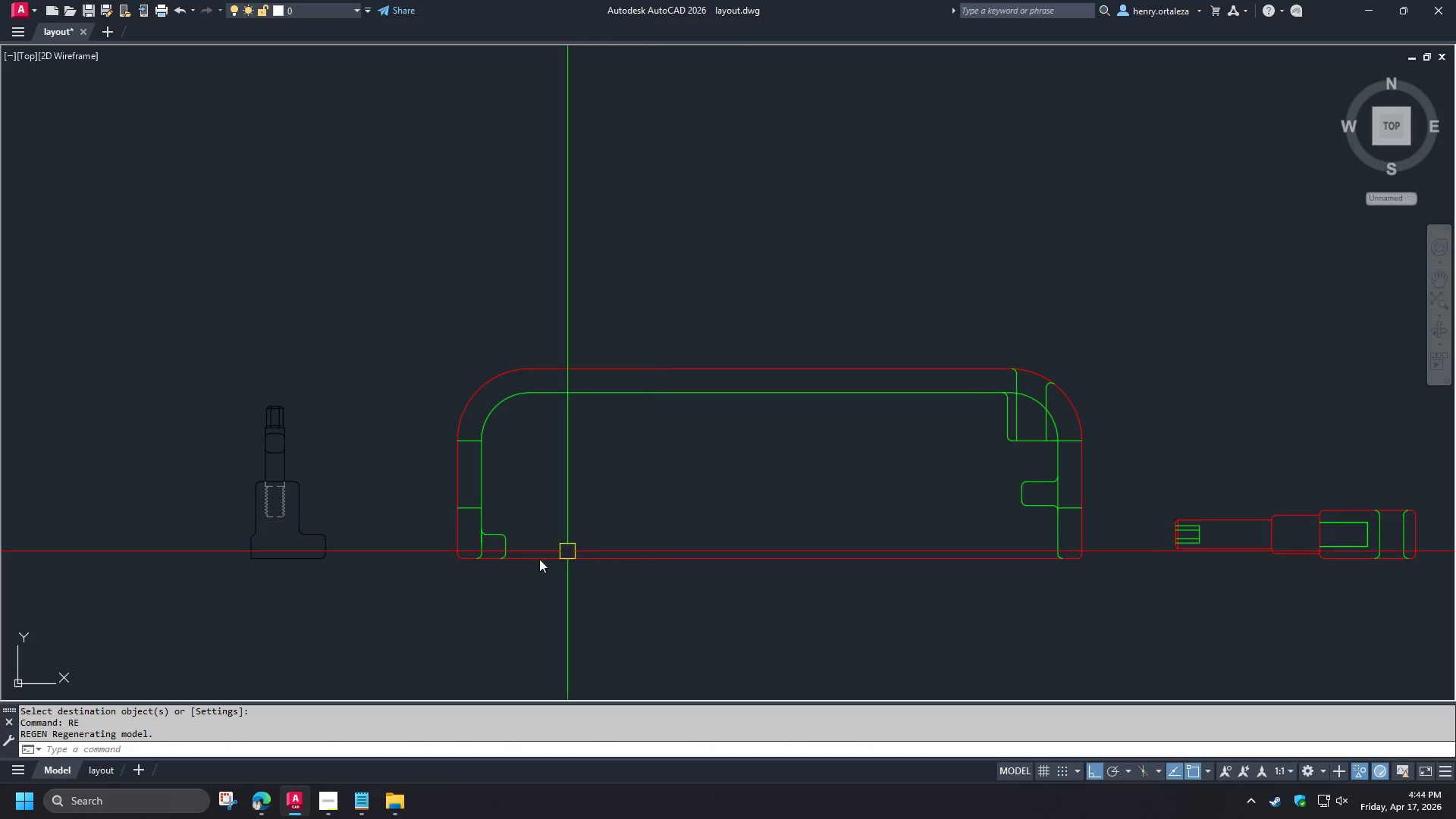 
scroll: coordinate [482, 551], scroll_direction: up, amount: 4.0
 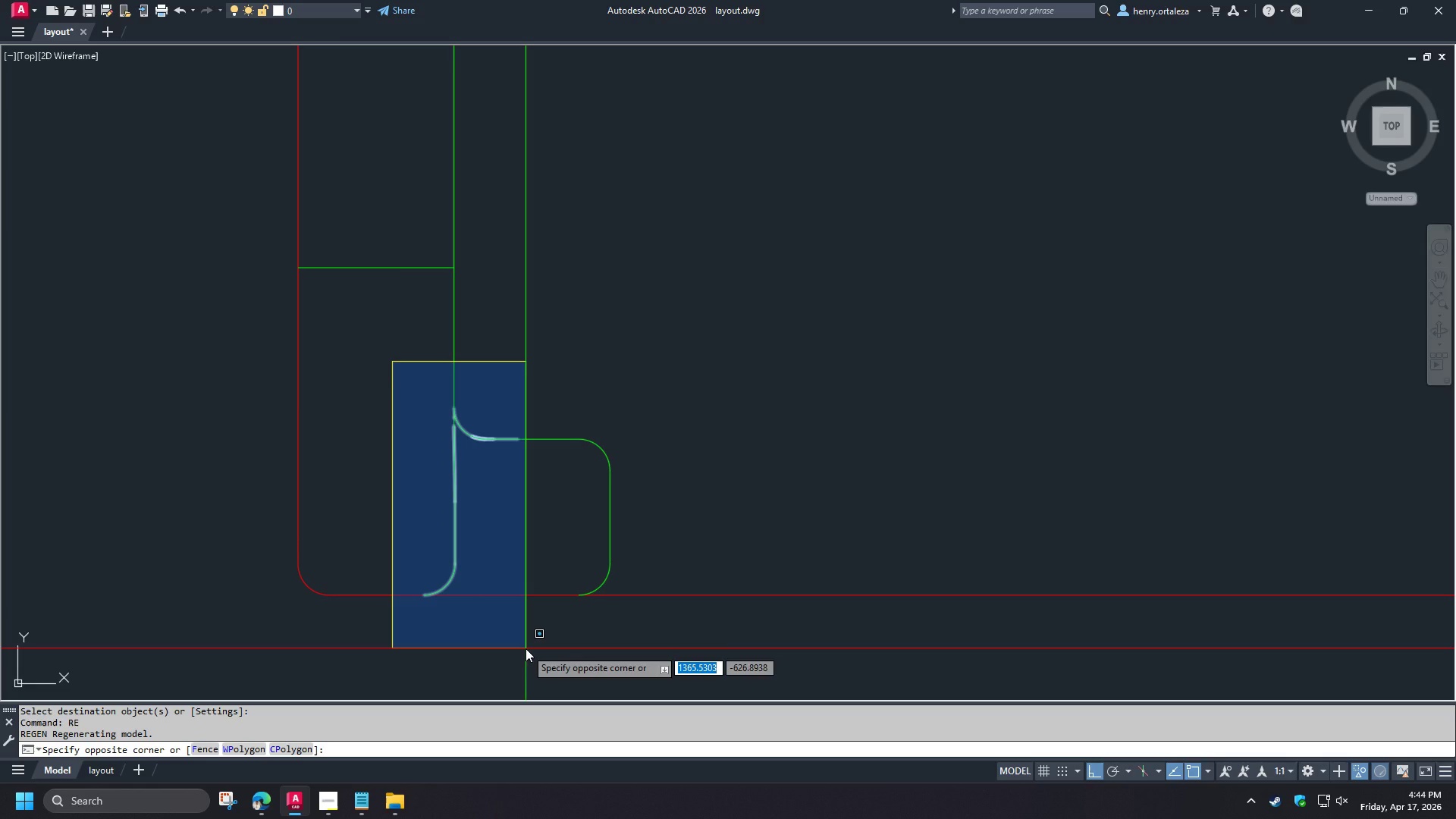 
left_click([526, 648])
 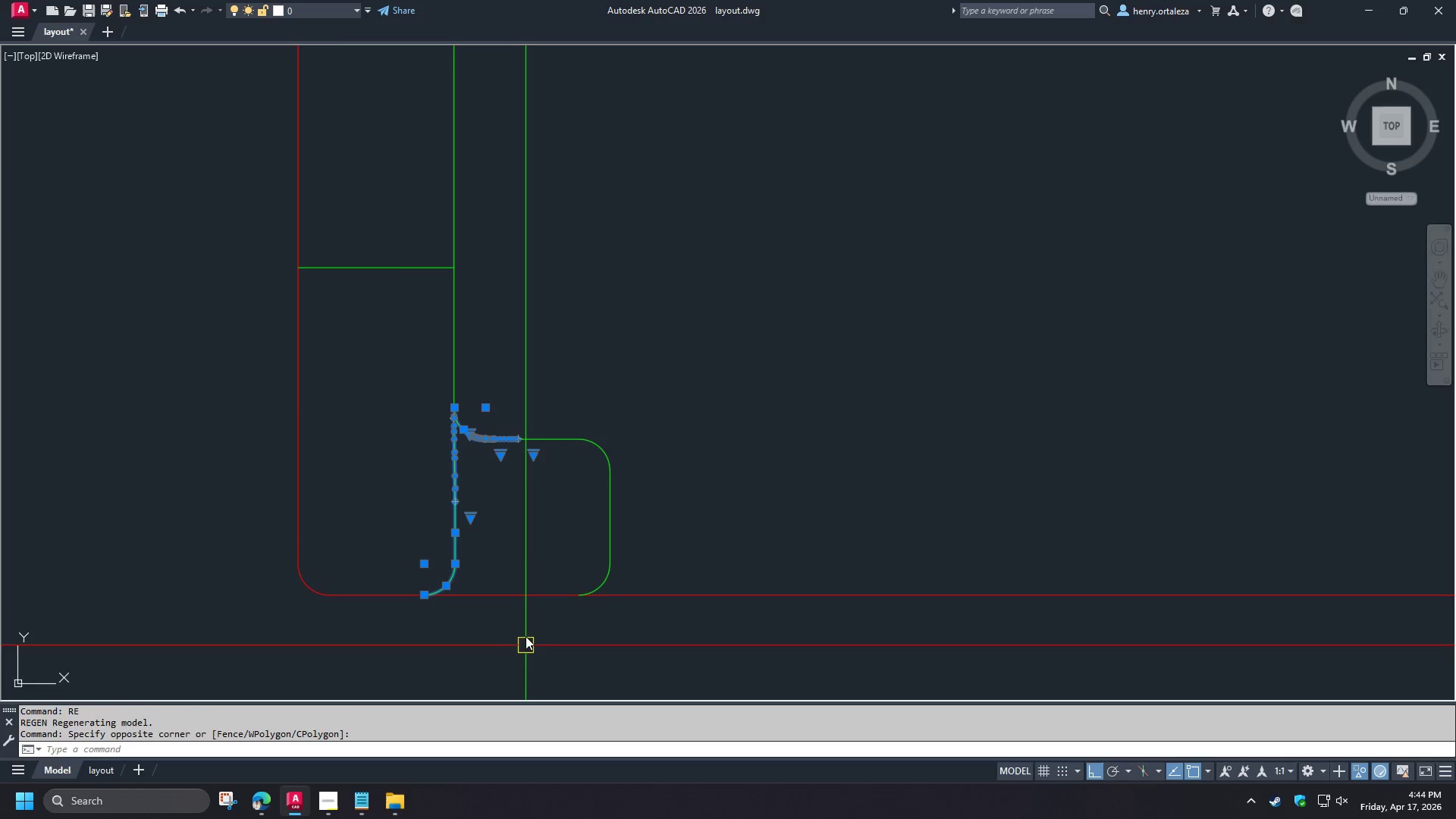 
key(E)
 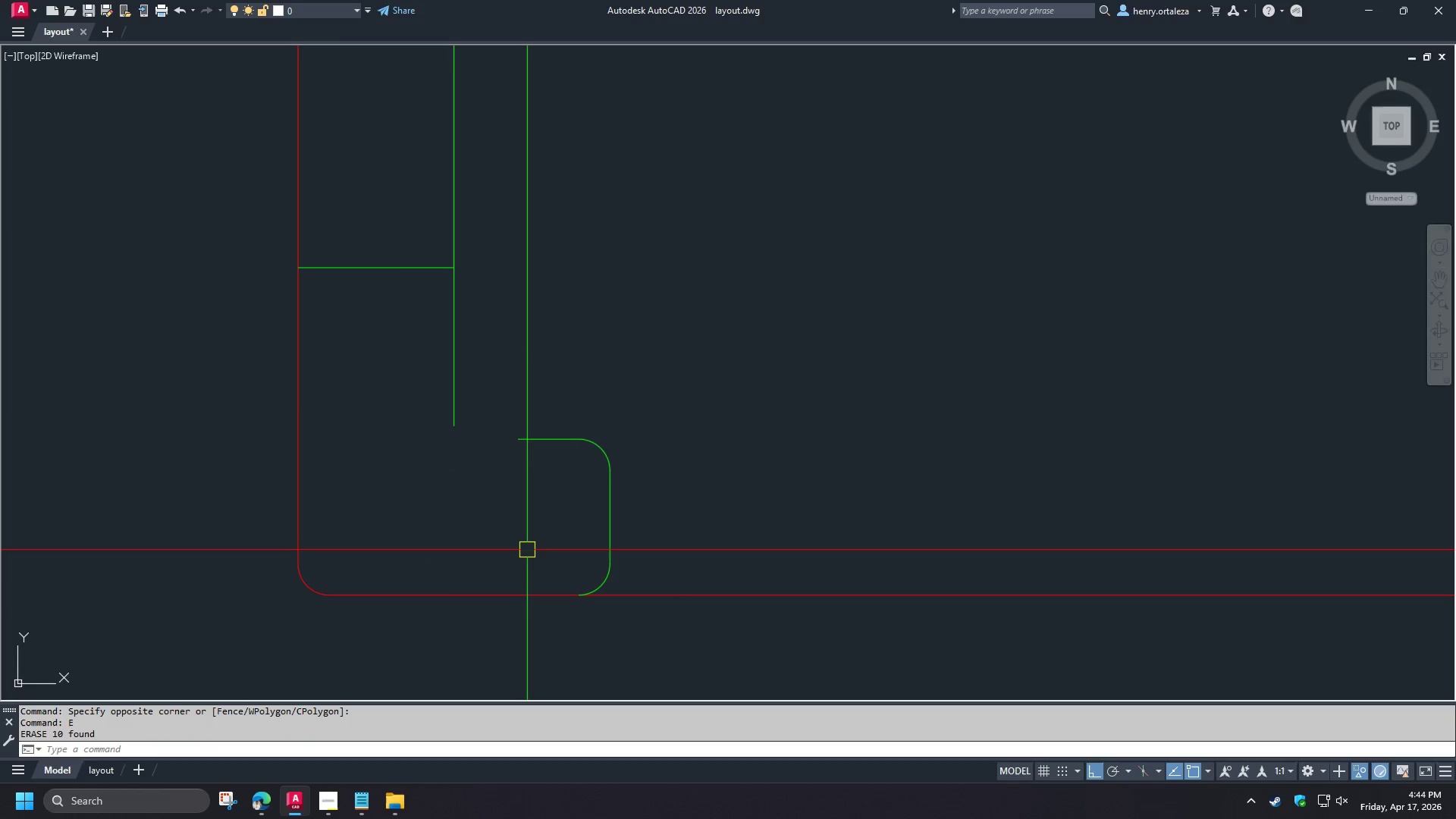 
type( tr  )
 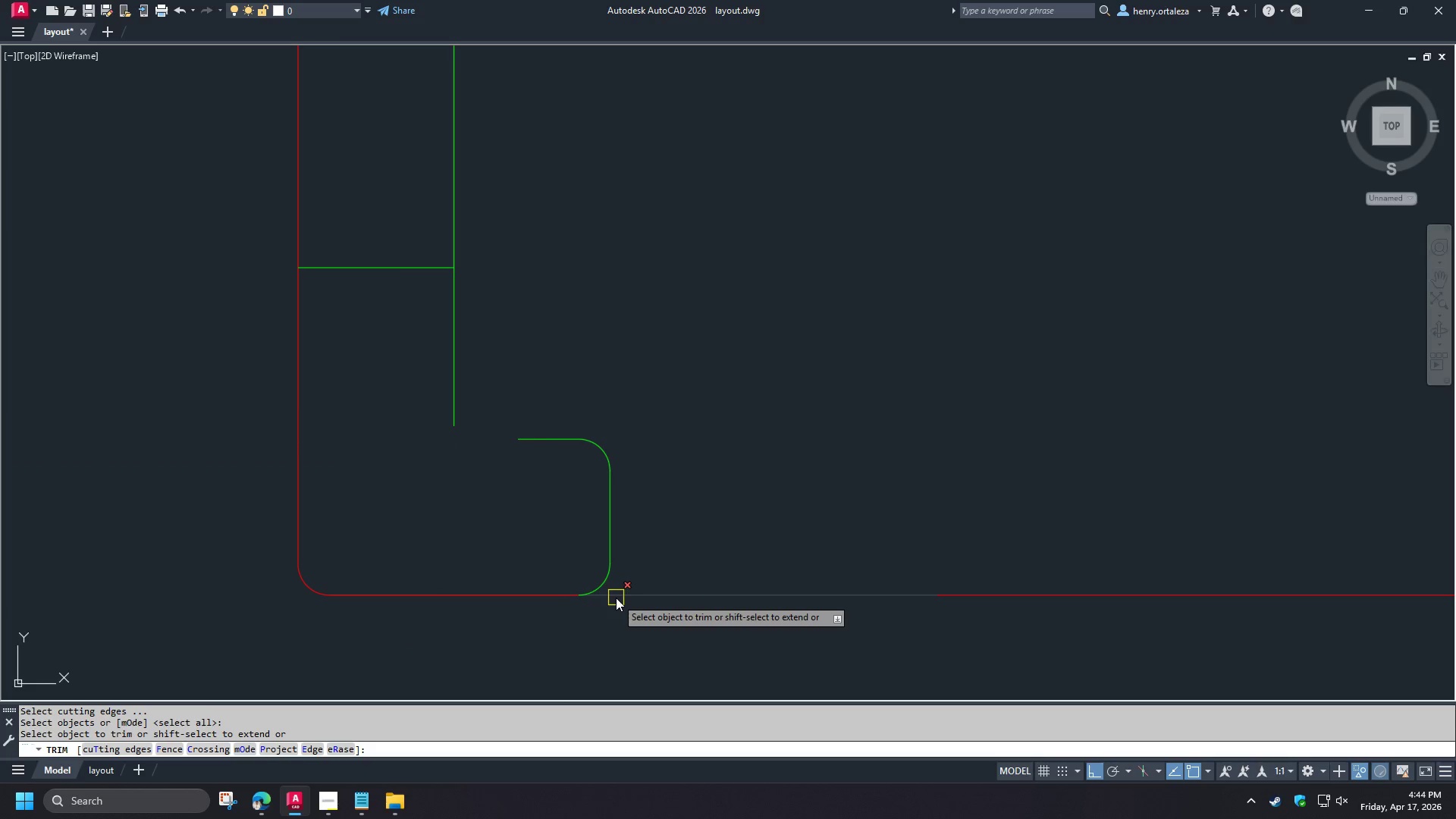 
left_click([616, 598])
 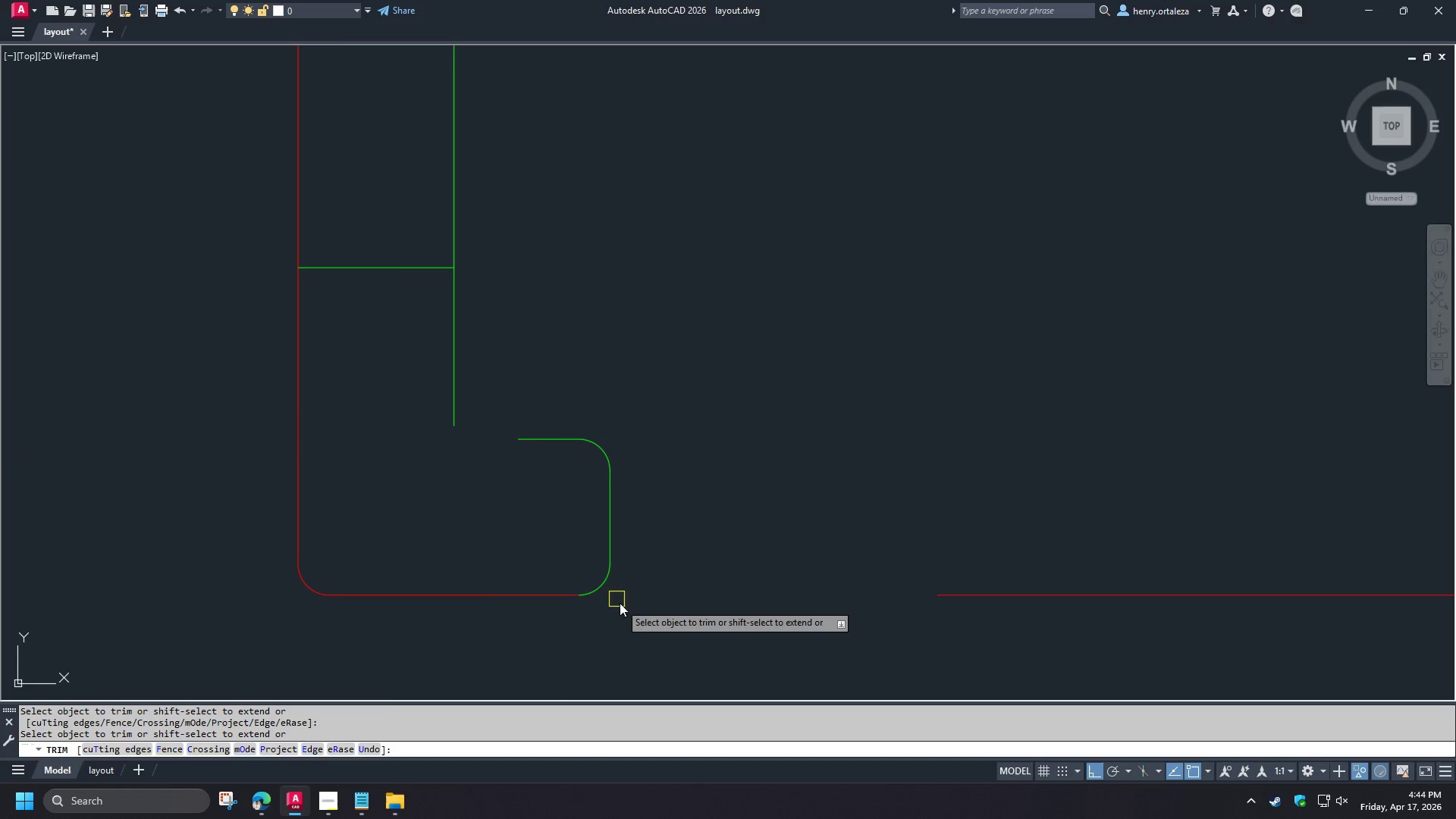 
key(Space)
 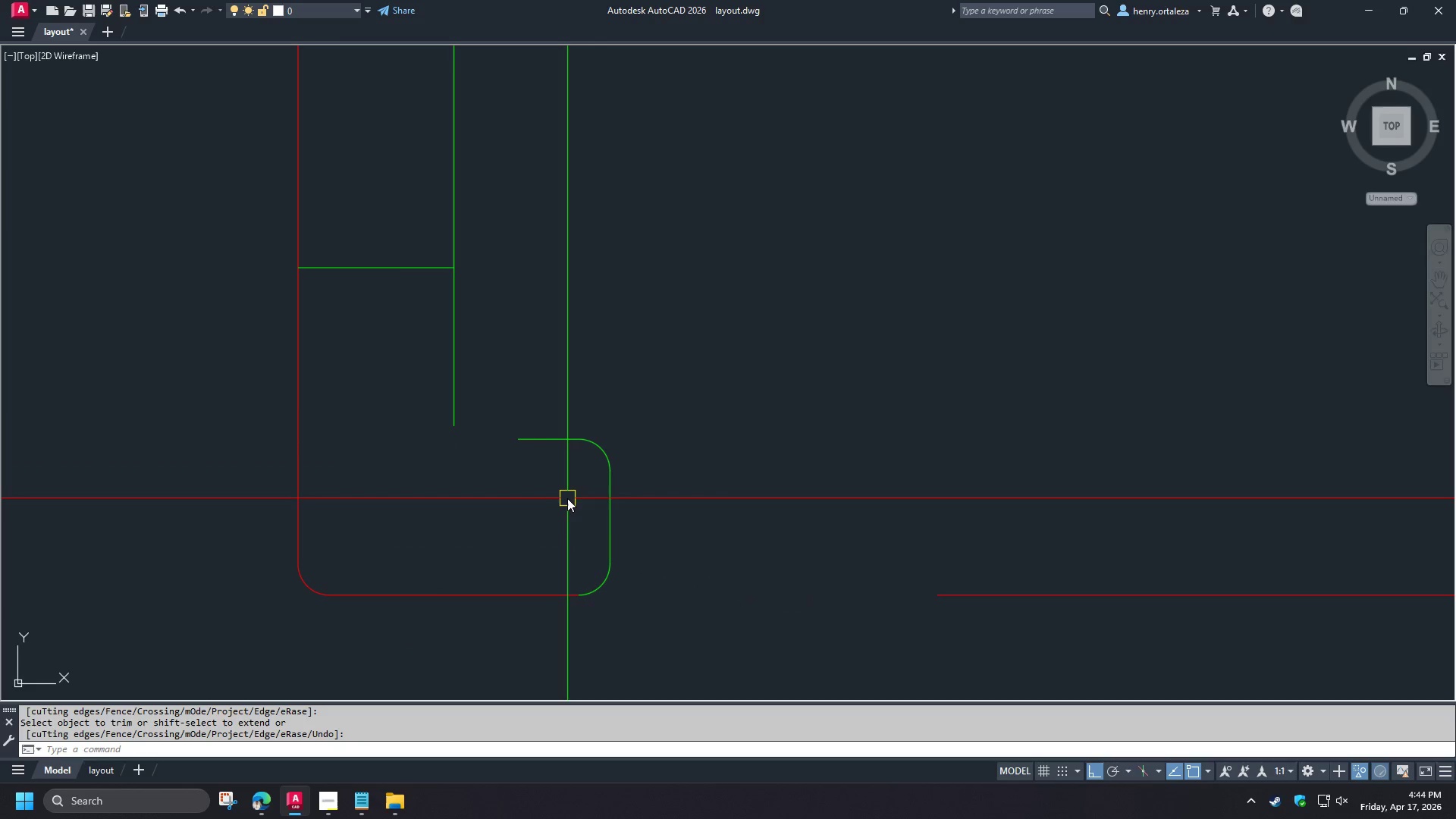 
key(F)
 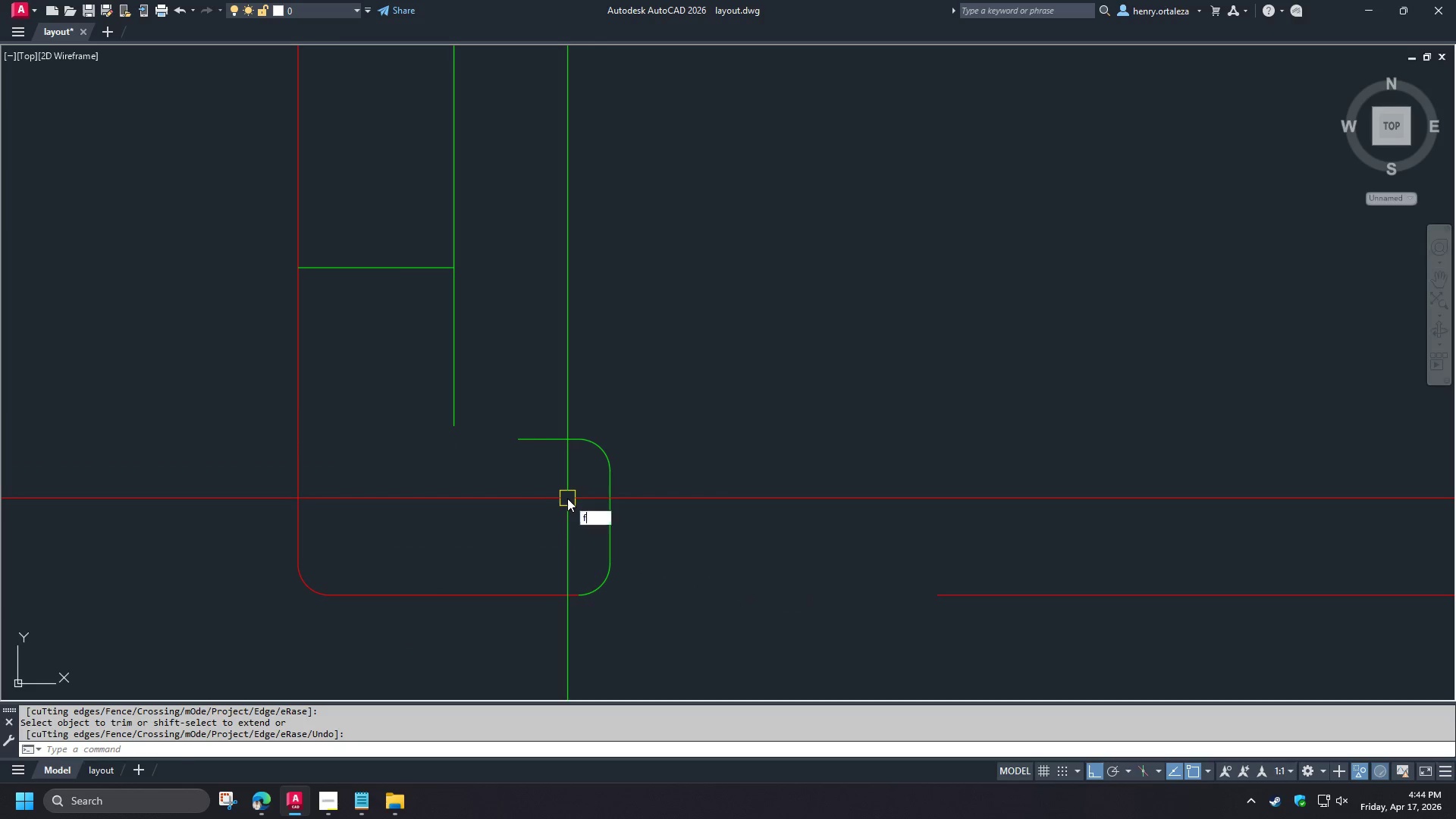 
key(Space)
 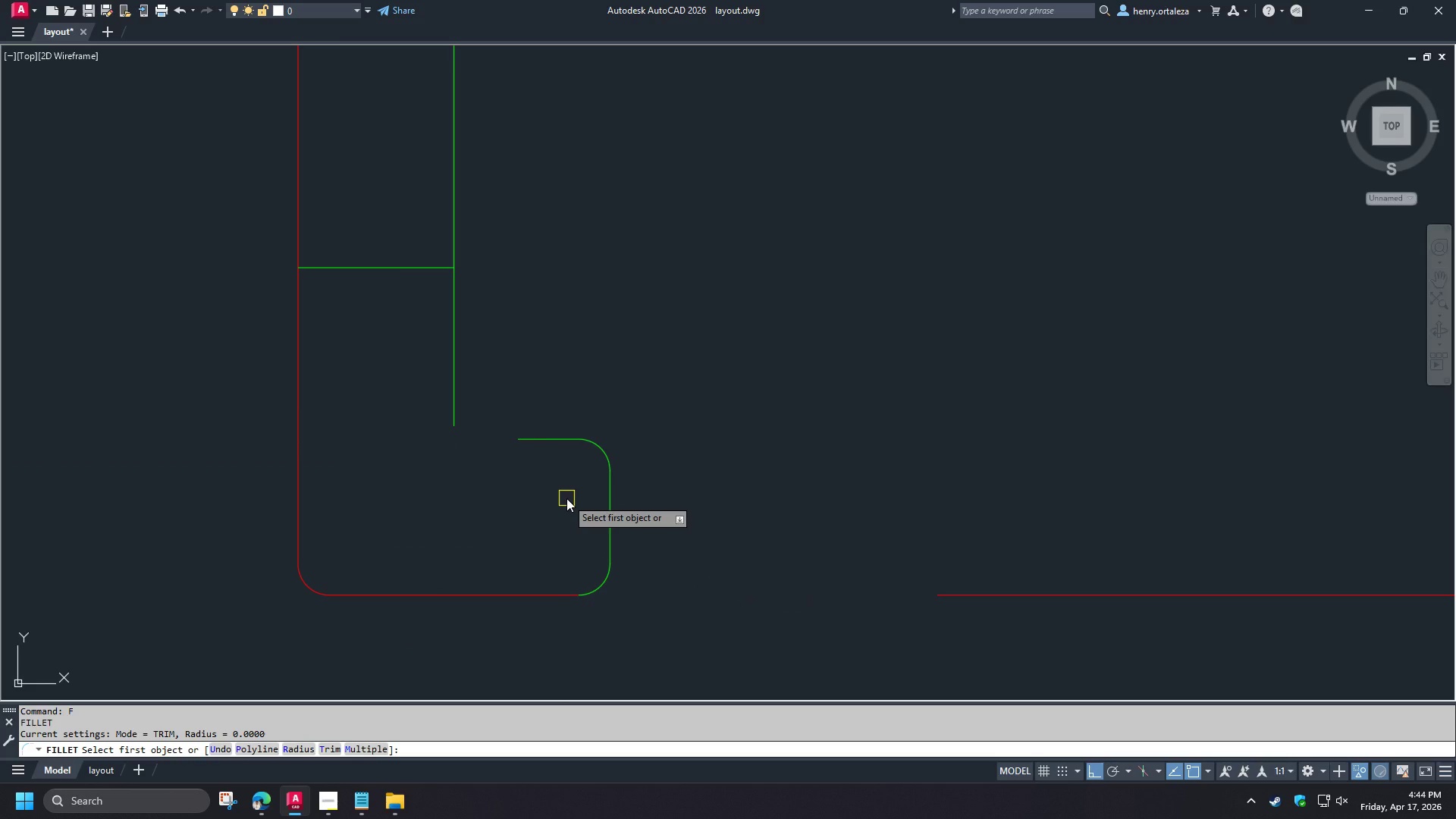 
key(R)
 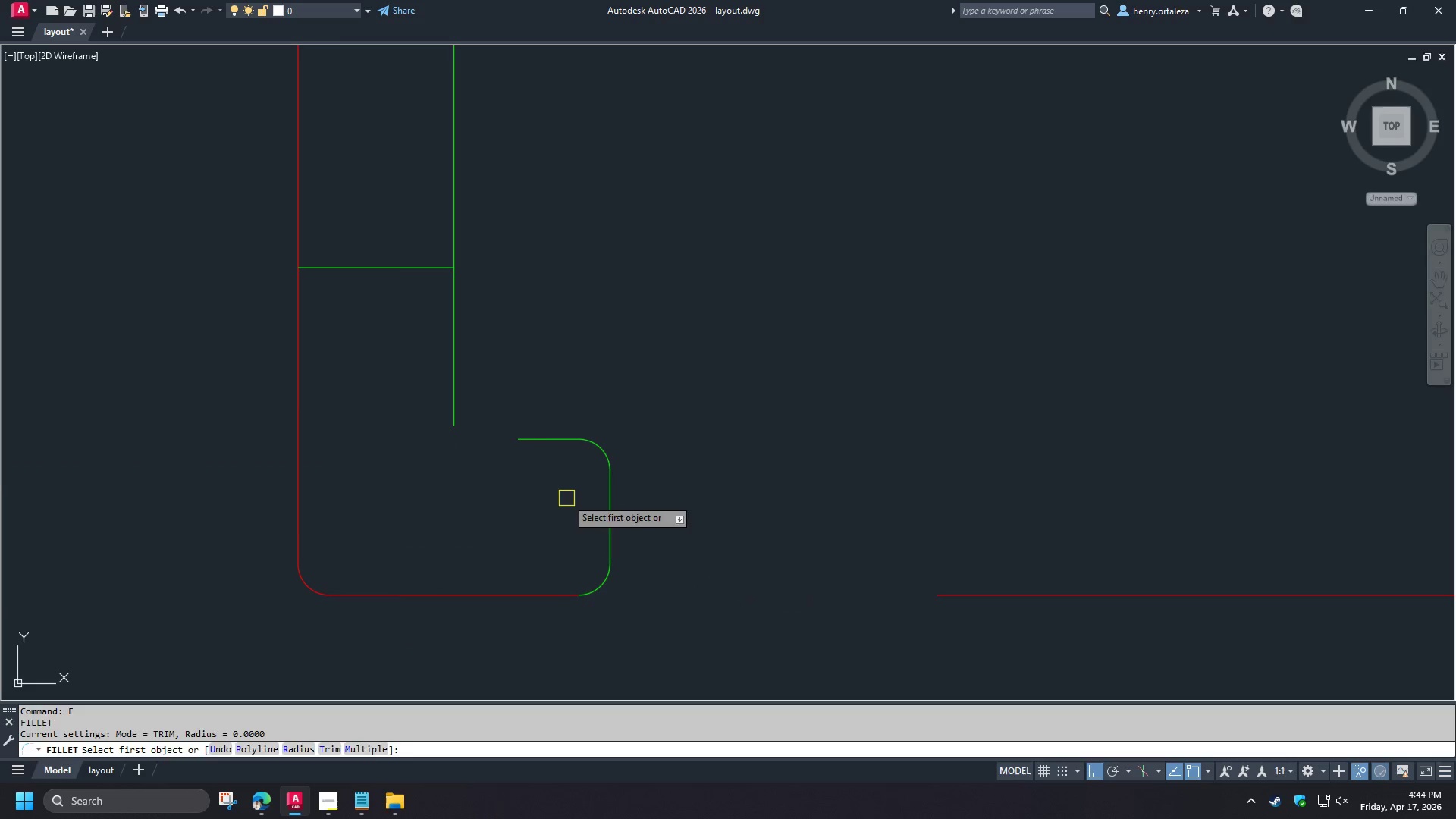 
key(Space)
 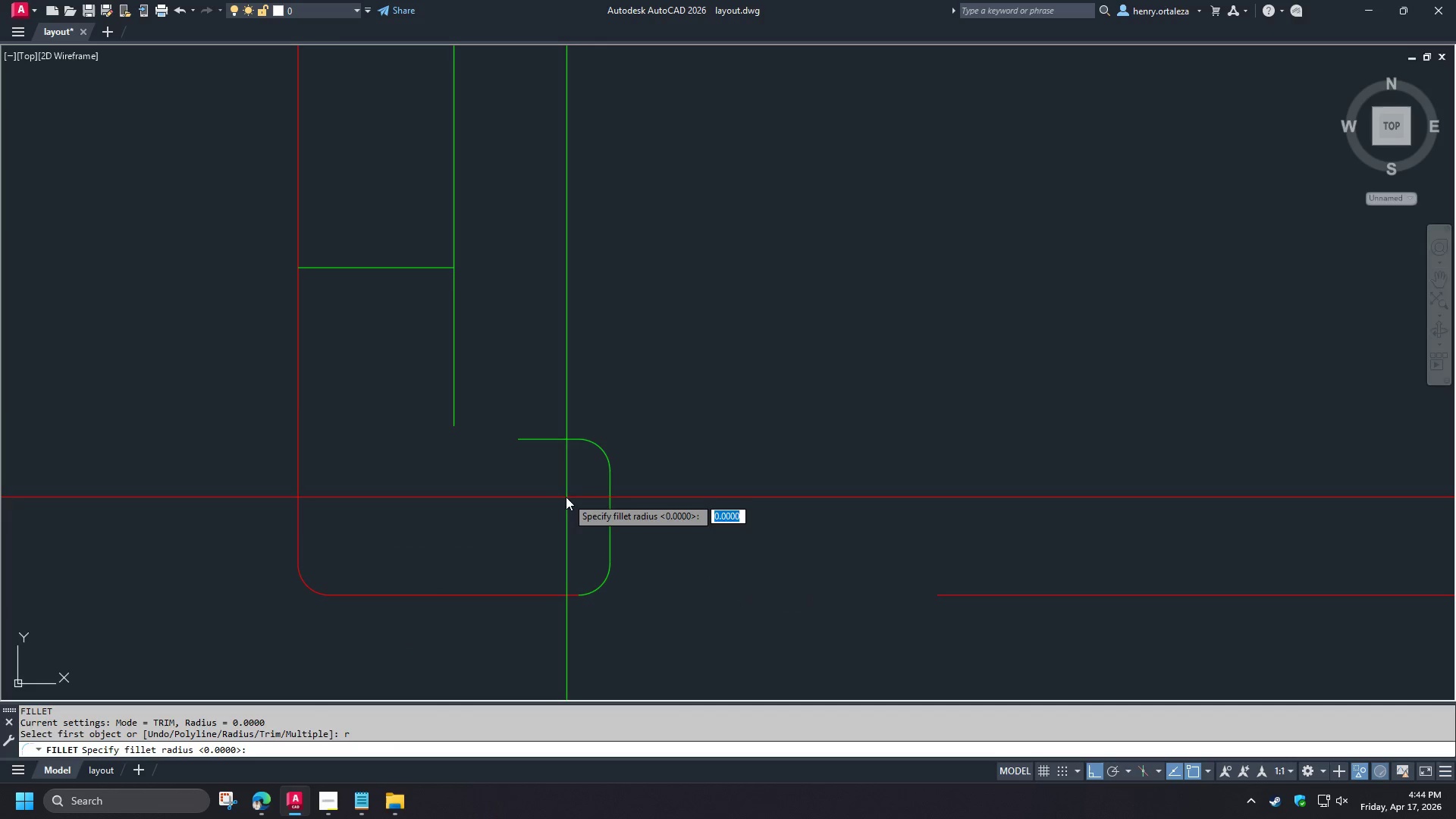 
key(1)
 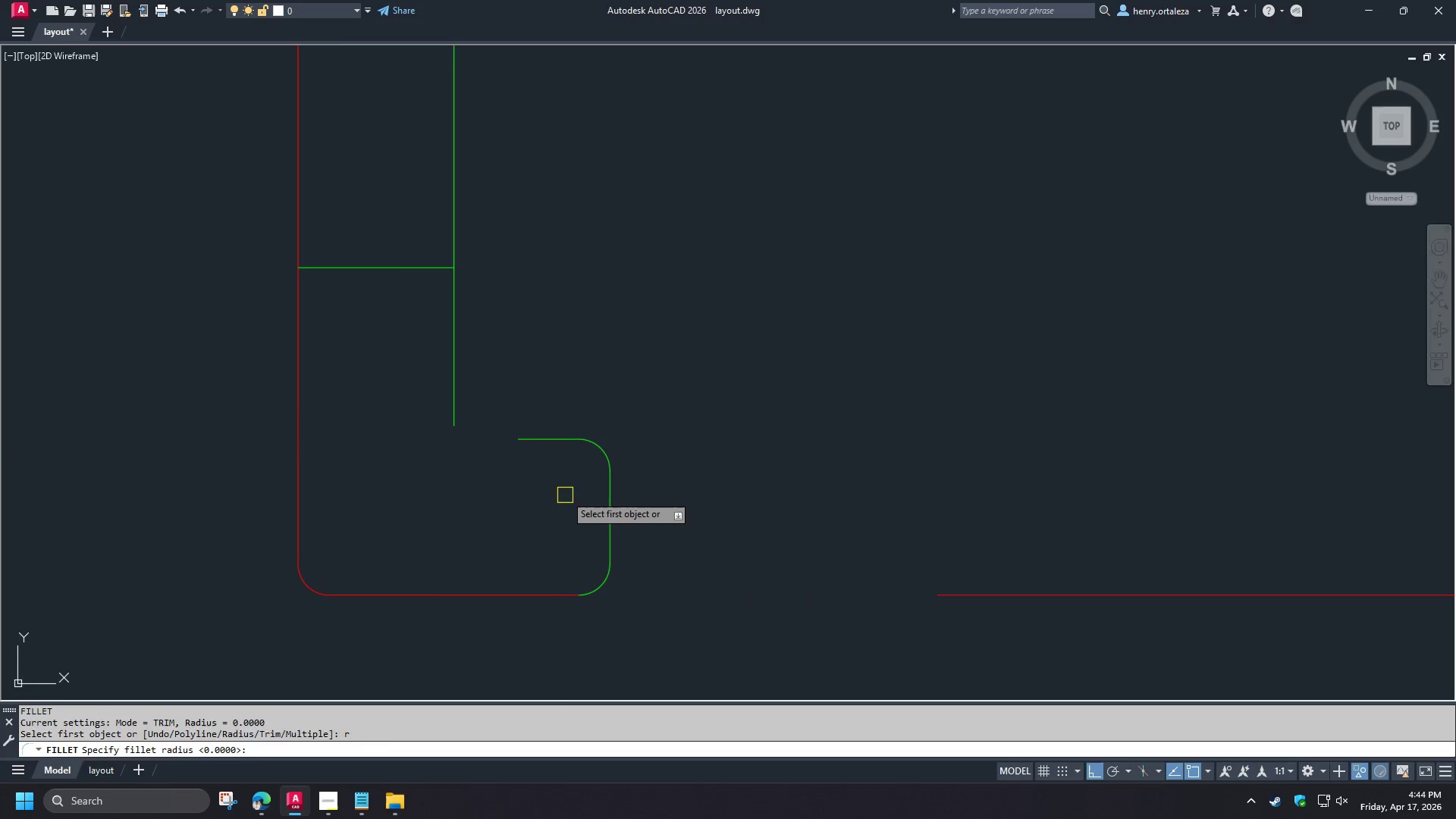 
key(Space)
 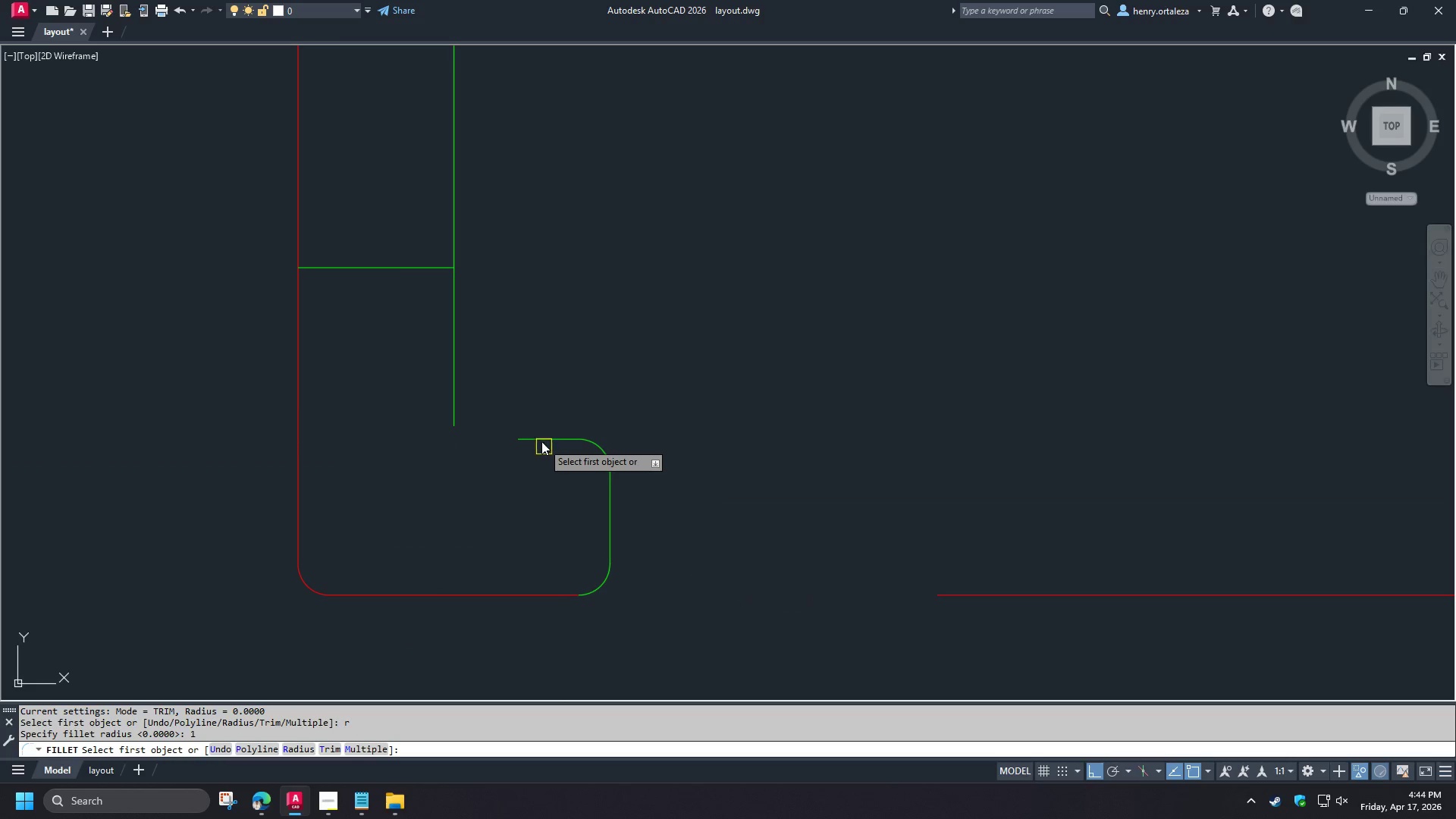 
left_click([540, 441])
 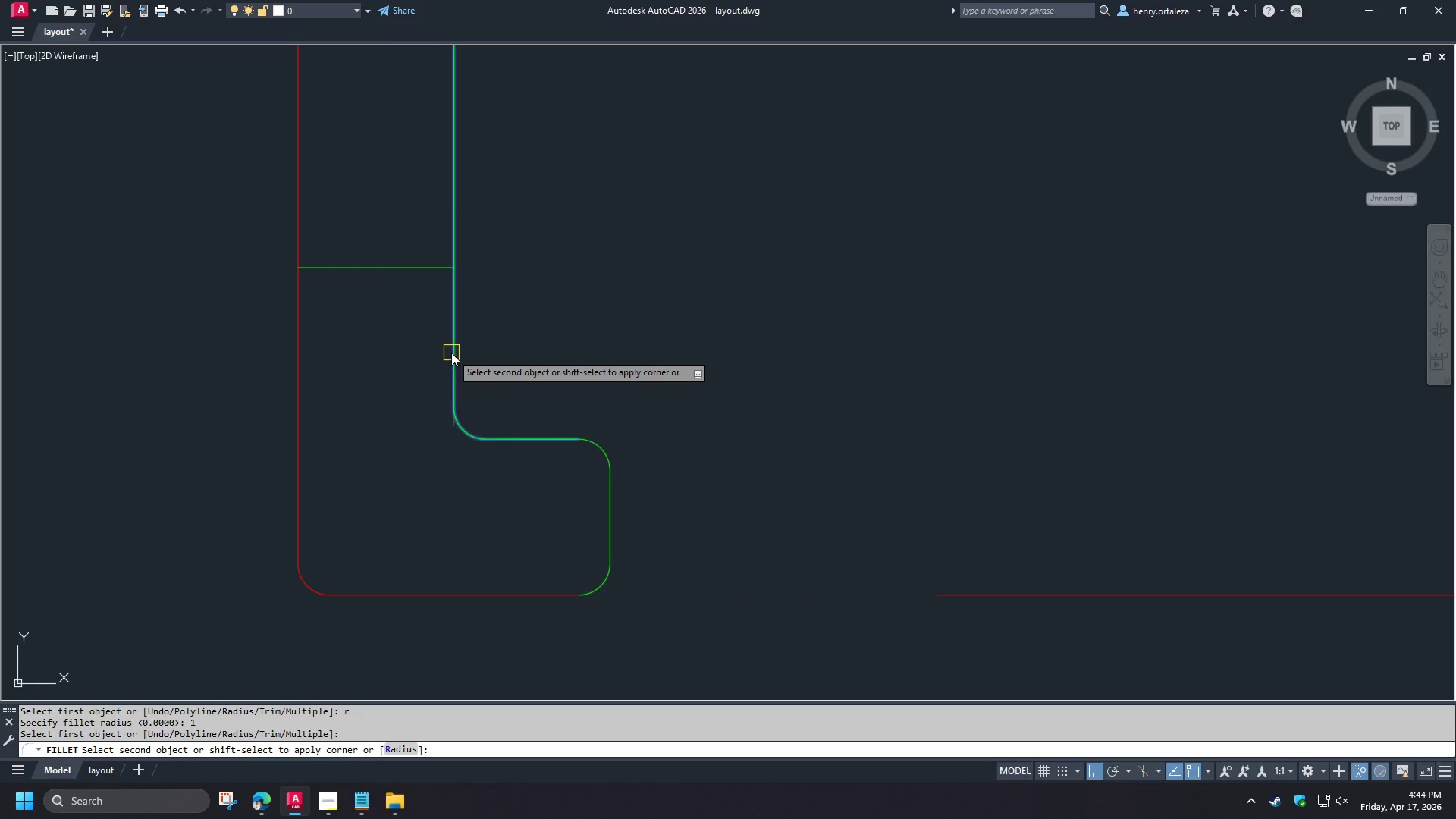 
left_click([451, 353])
 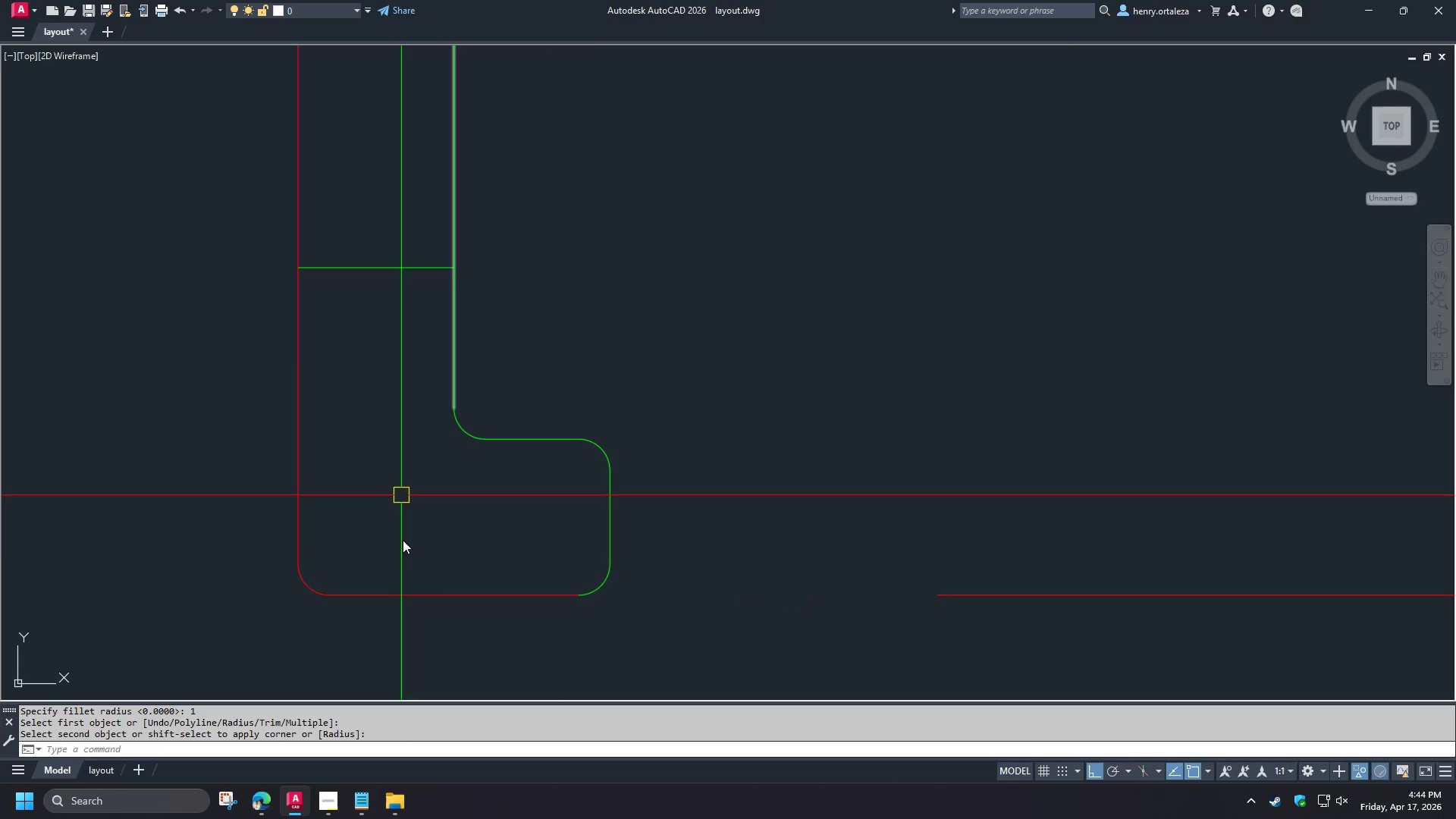 
scroll: coordinate [544, 461], scroll_direction: down, amount: 3.0
 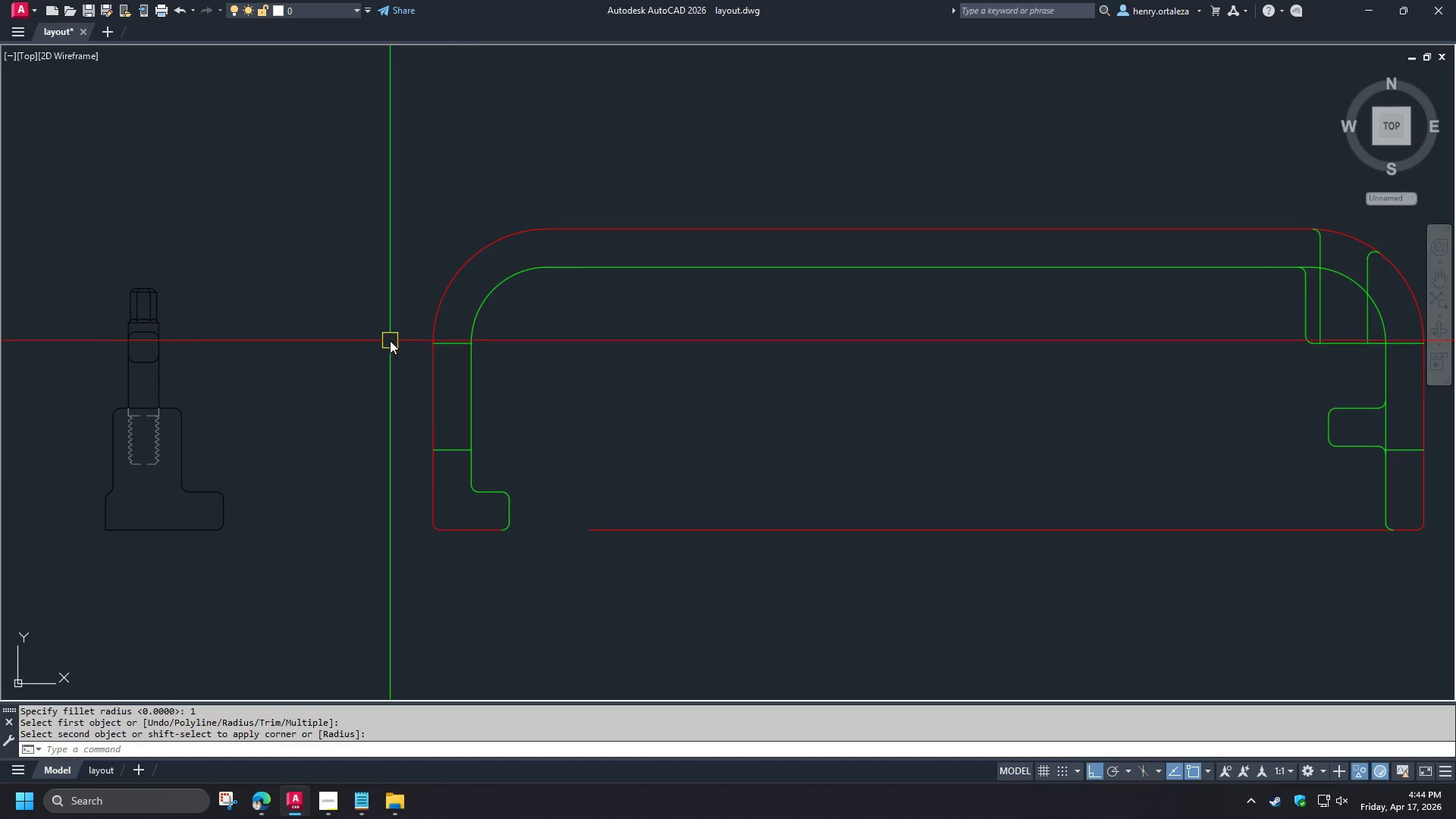 
left_click([390, 338])
 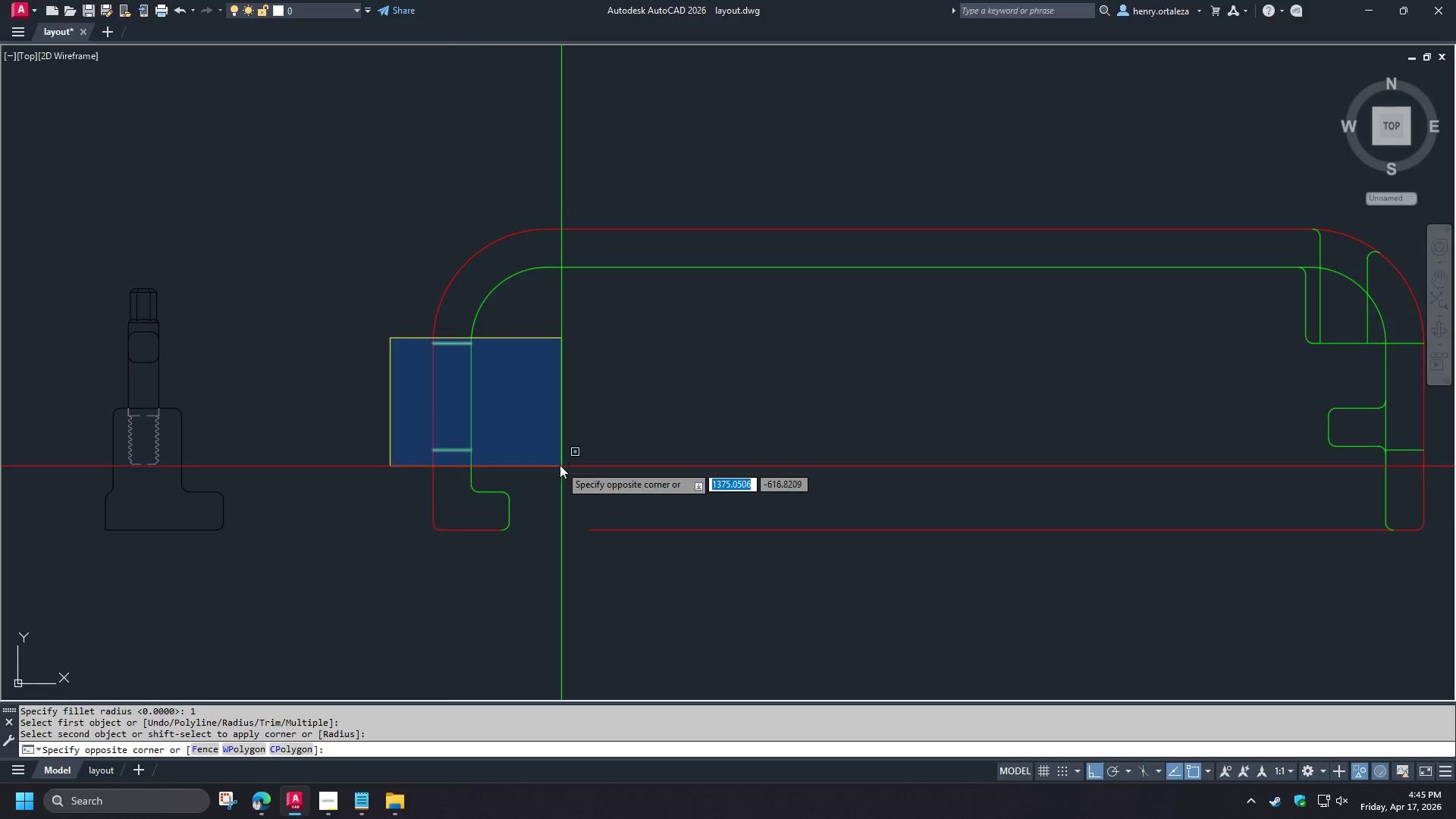 
left_click([560, 465])
 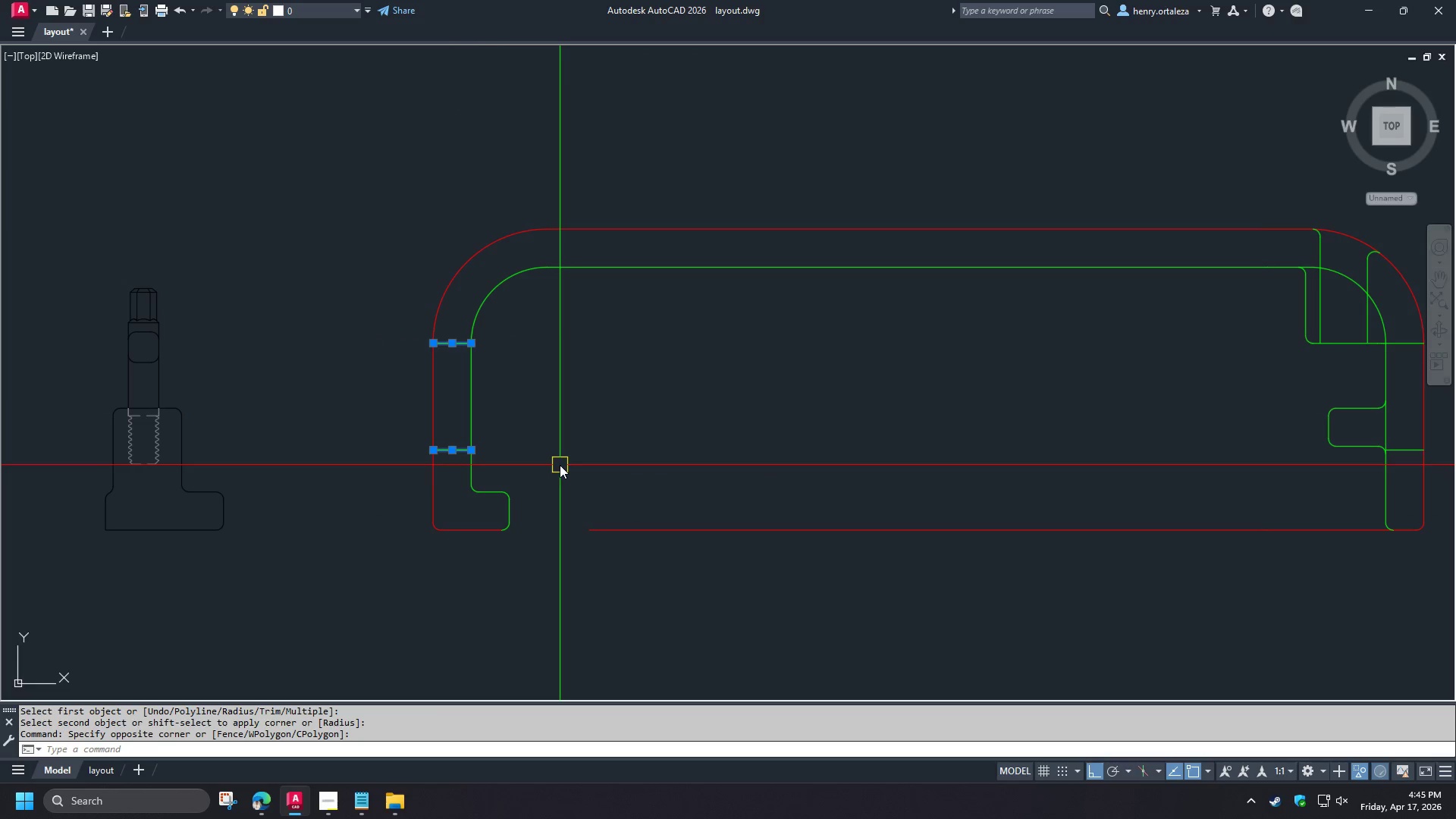 
key(E)
 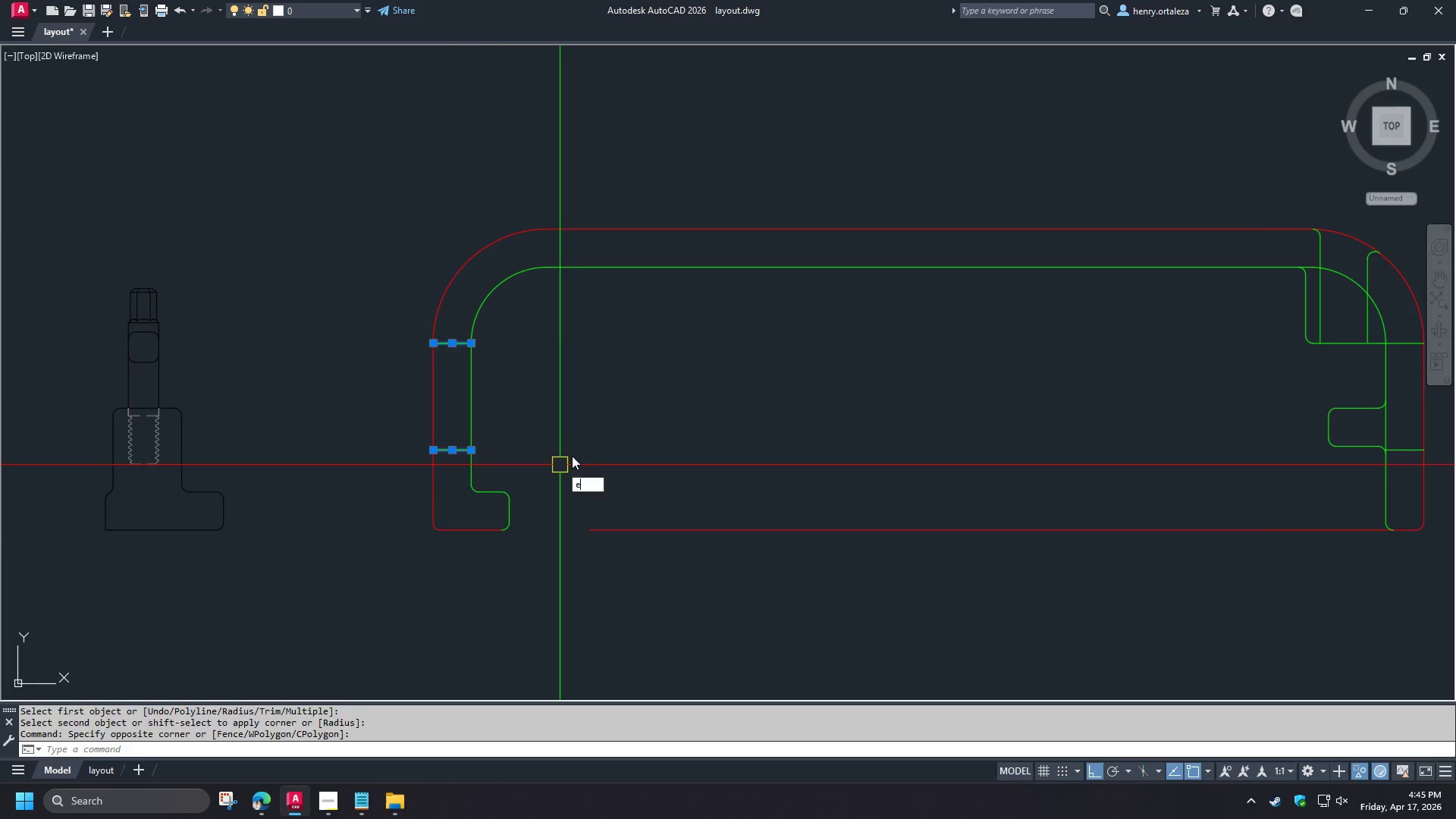 
key(Space)
 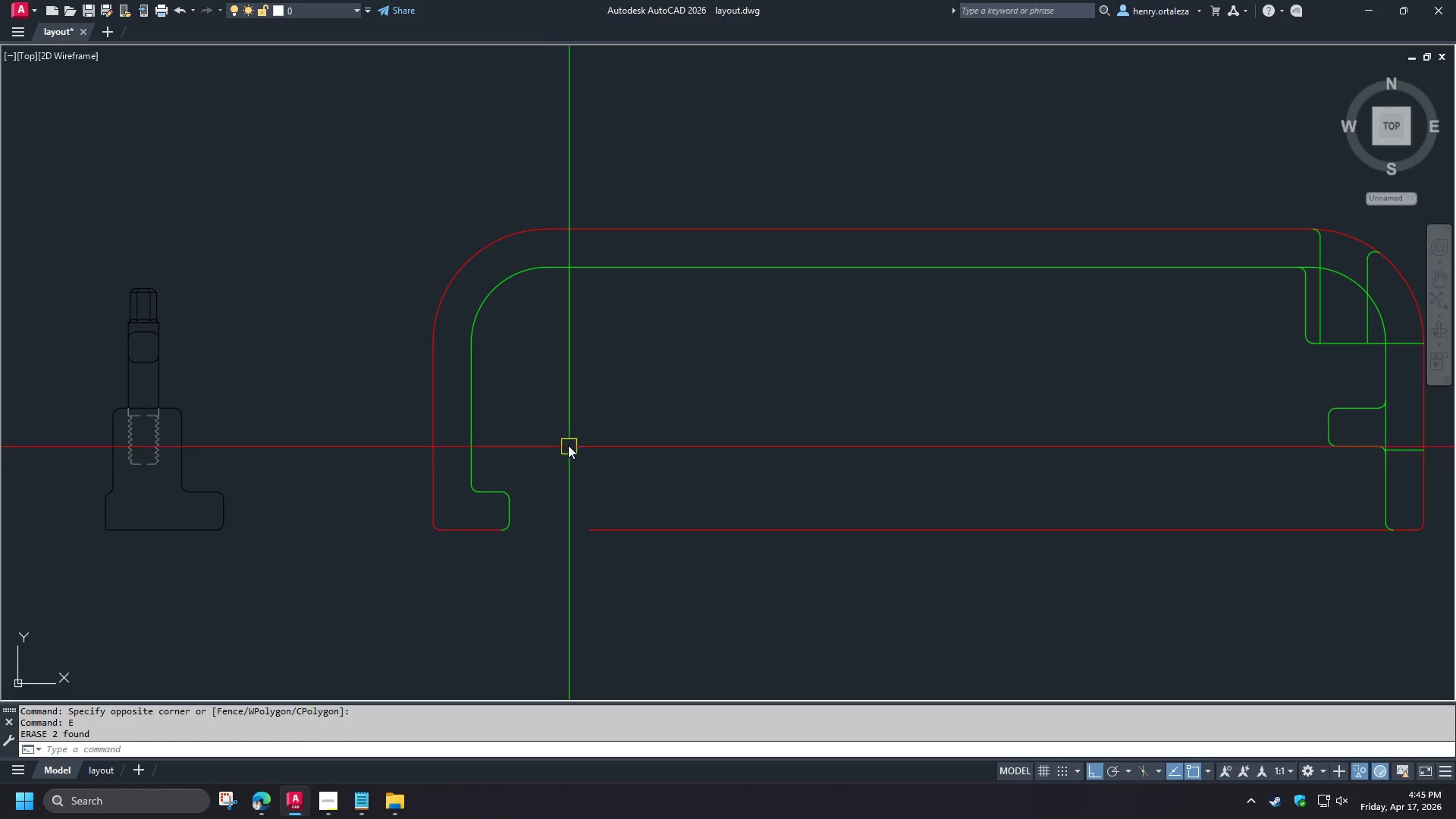 
scroll: coordinate [554, 440], scroll_direction: down, amount: 1.0
 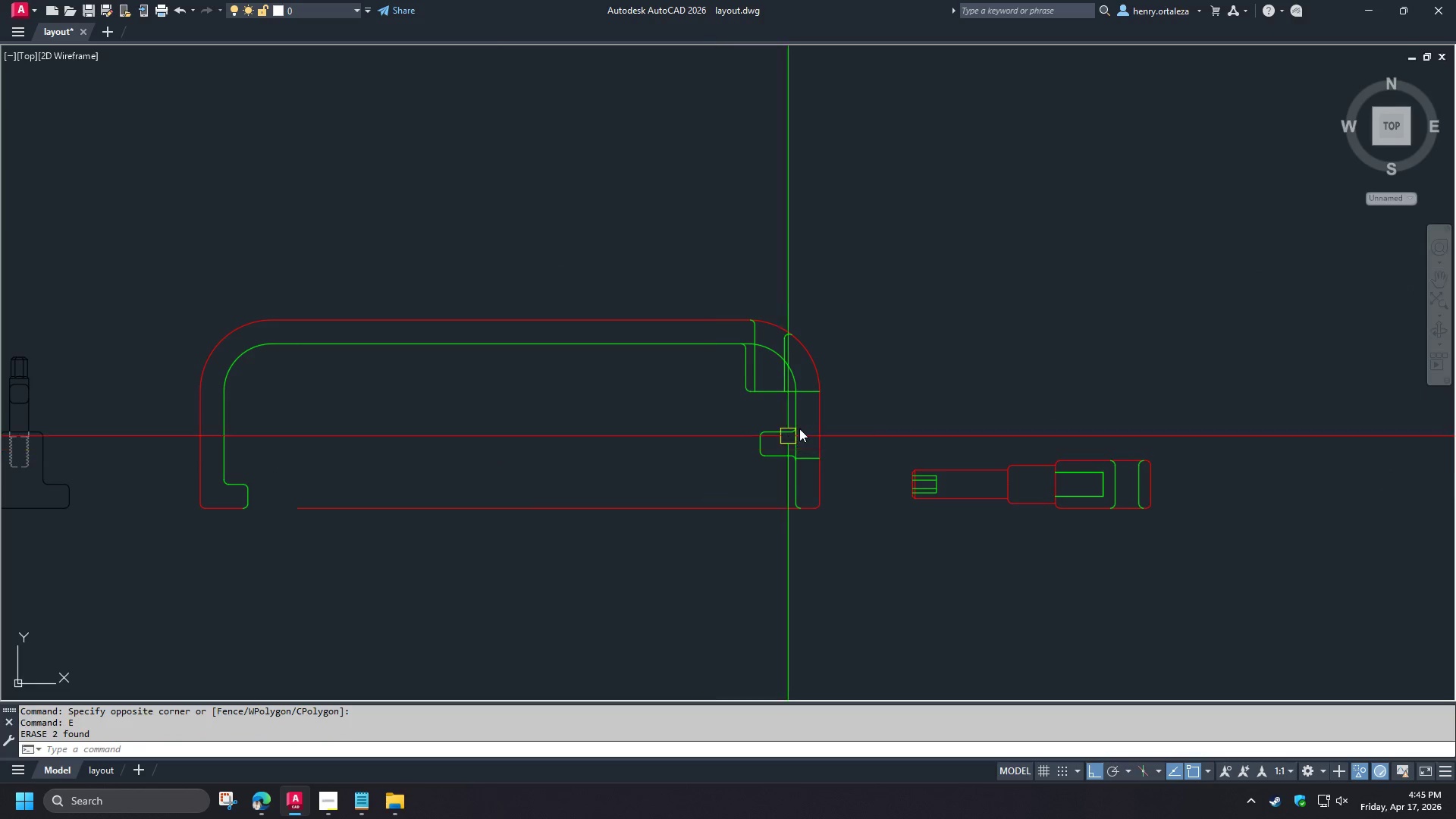 
scroll: coordinate [728, 456], scroll_direction: up, amount: 3.0
 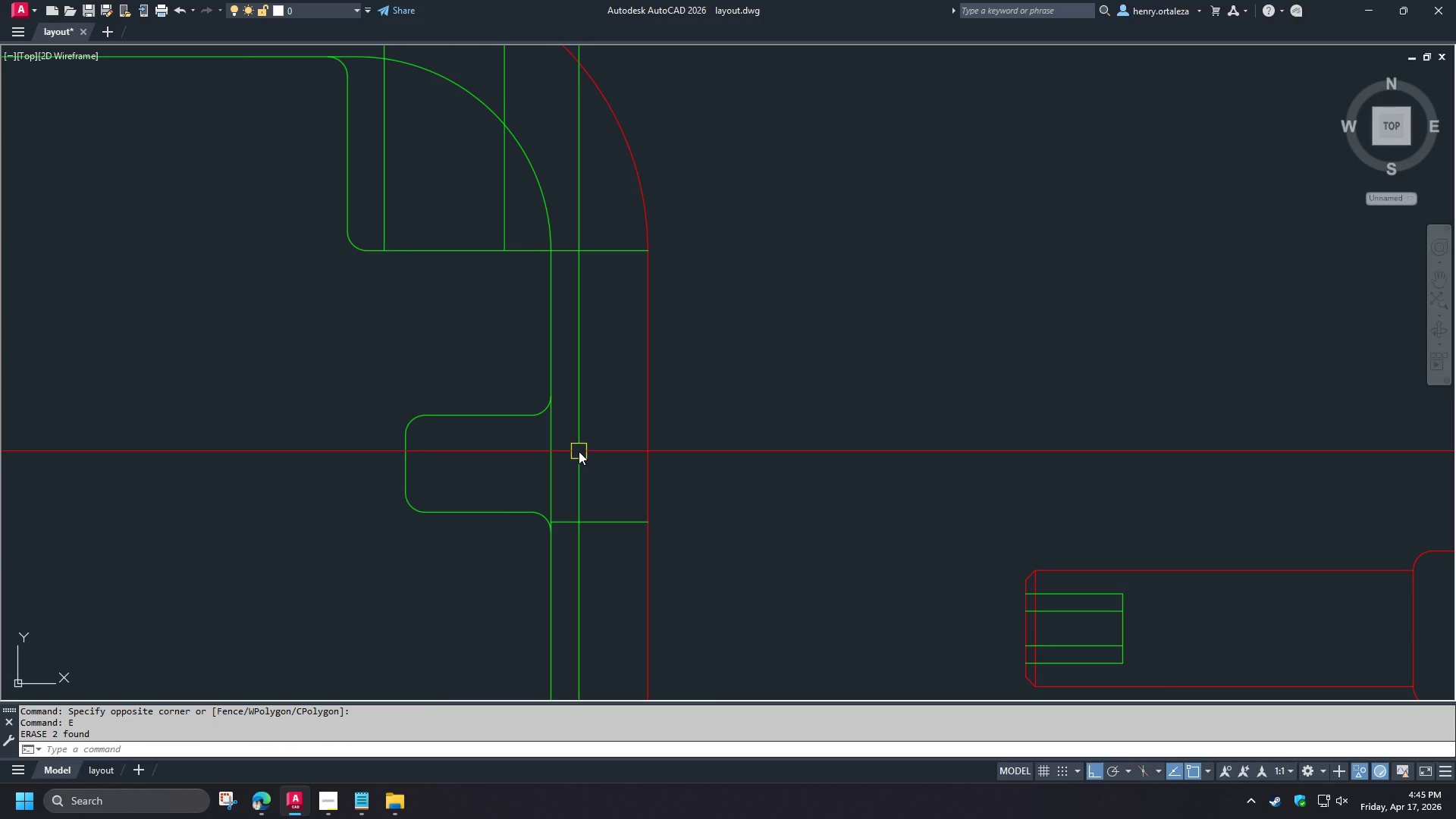 
type(tr  )
 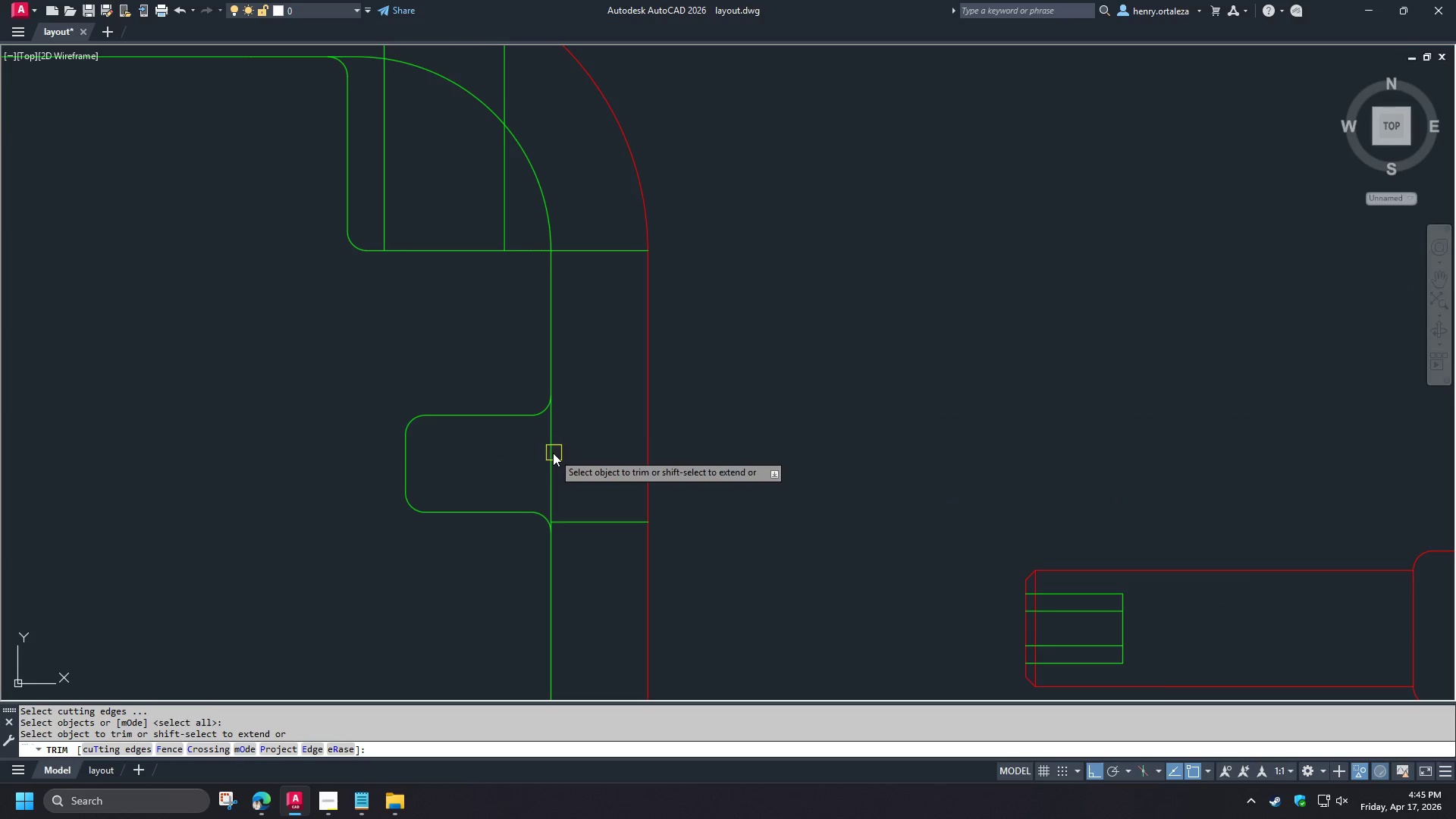 
left_click([553, 453])
 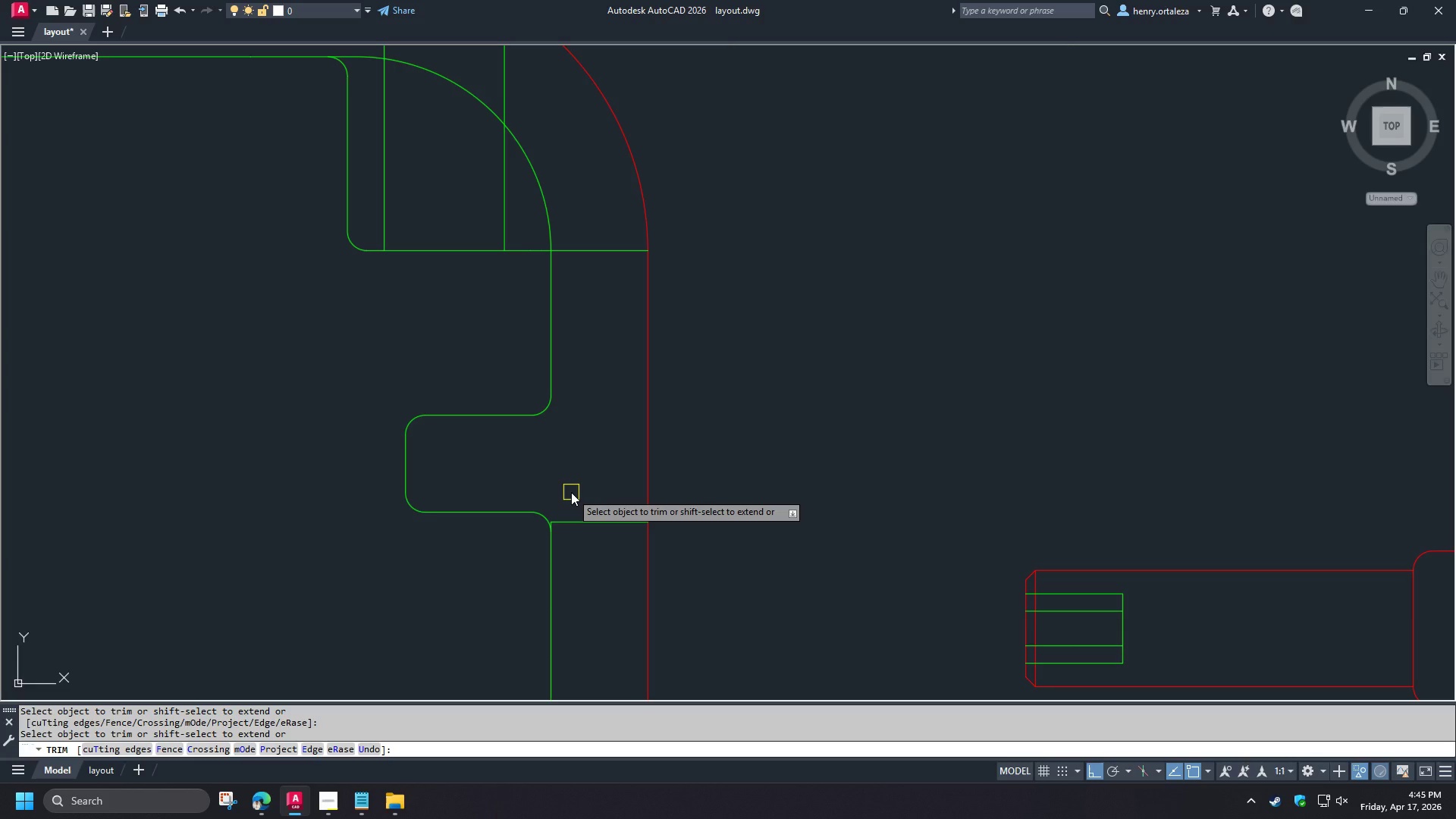 
key(Escape)
 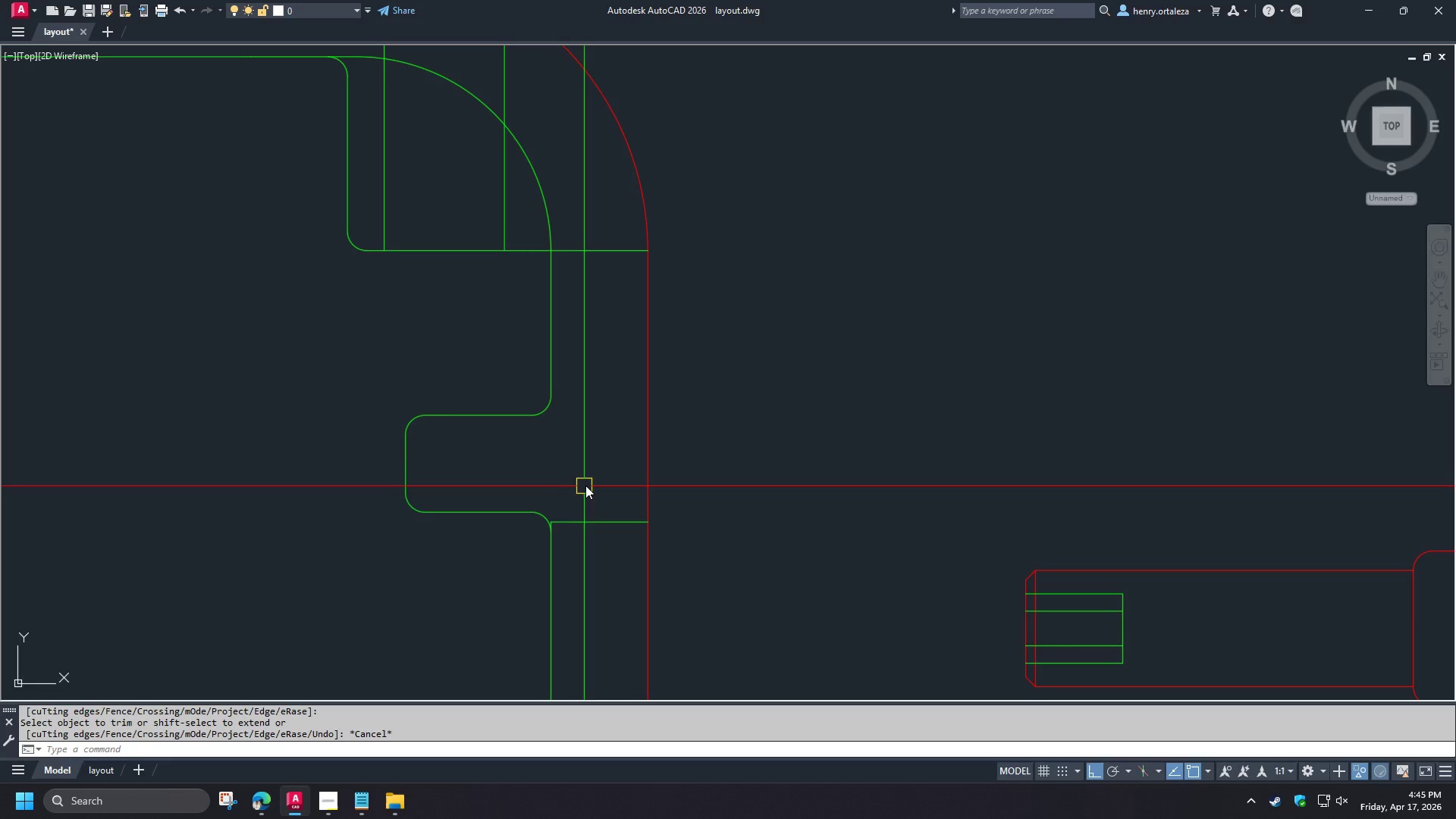 
key(Control+Z)
 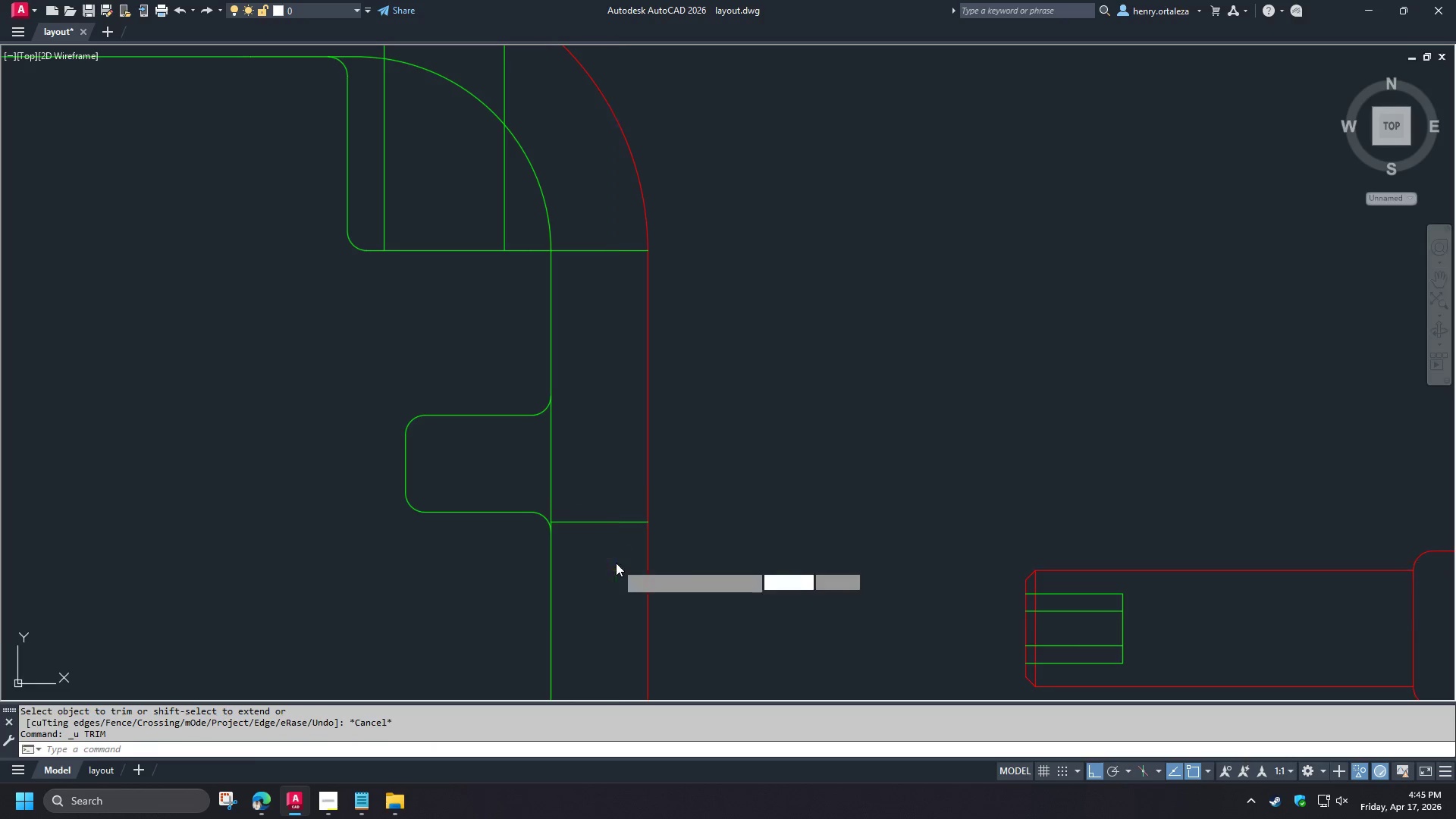 
double_click([588, 467])
 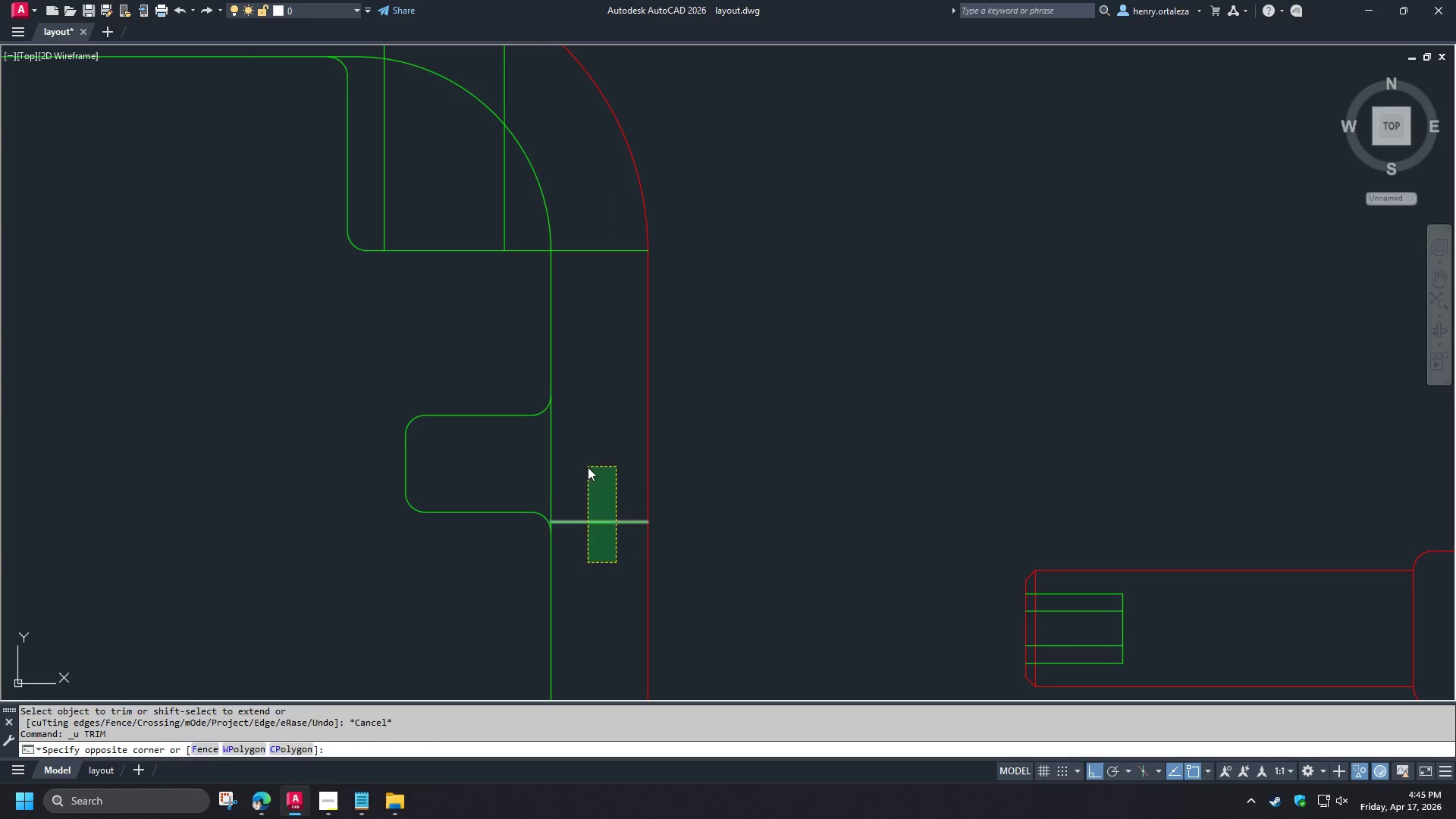 
type(e tr  )
 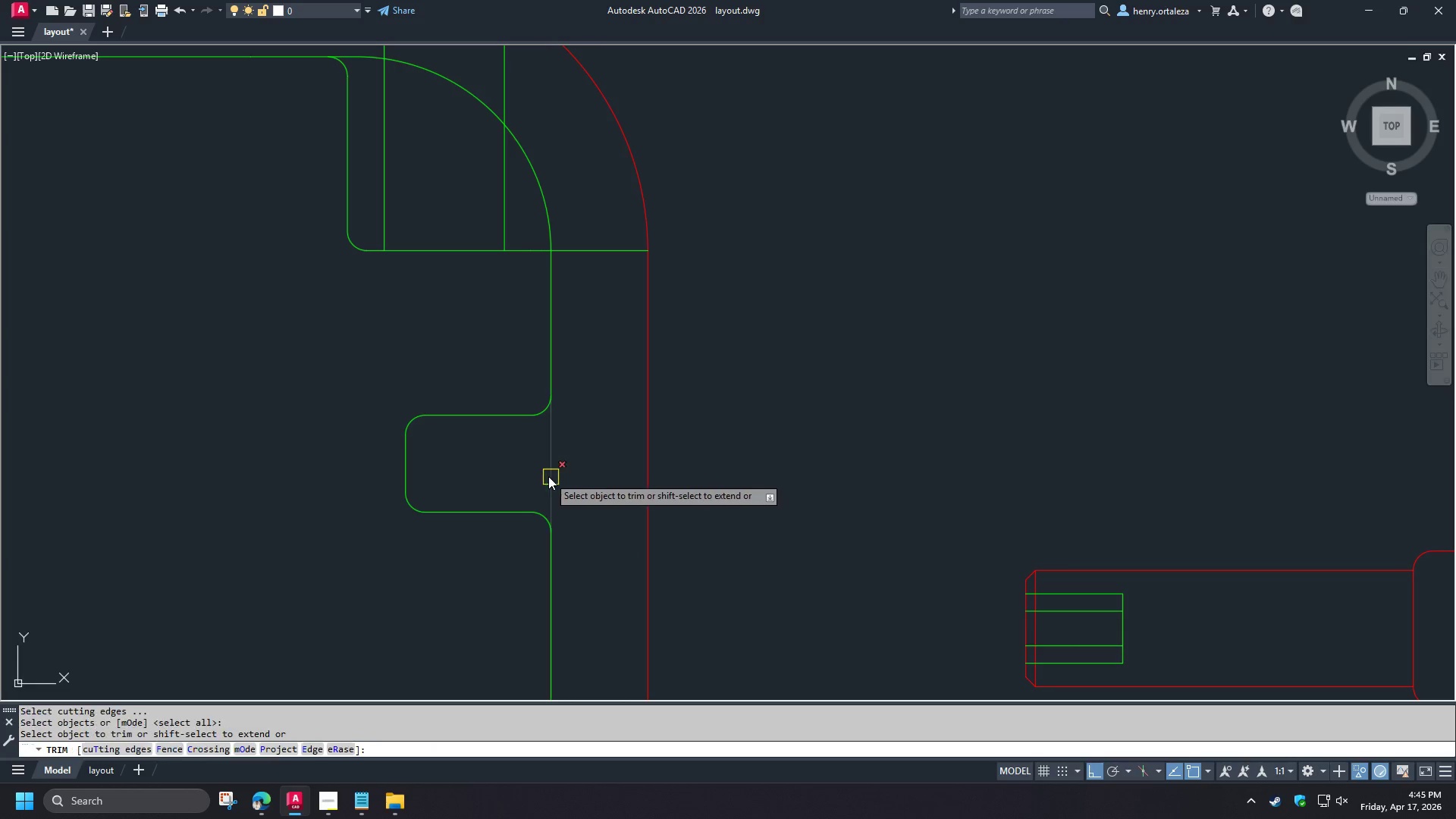 
left_click([548, 476])
 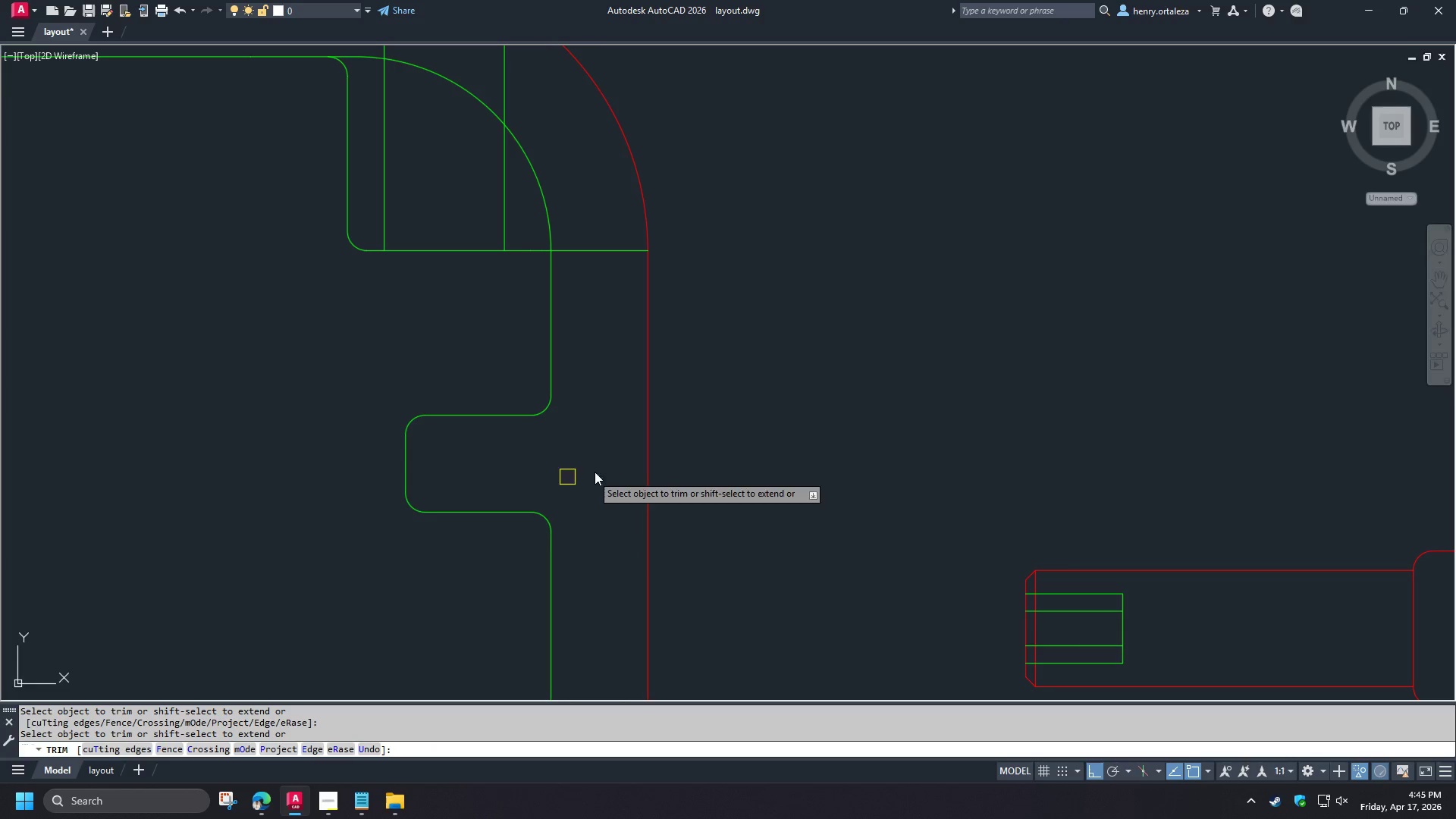 
type( tr )
 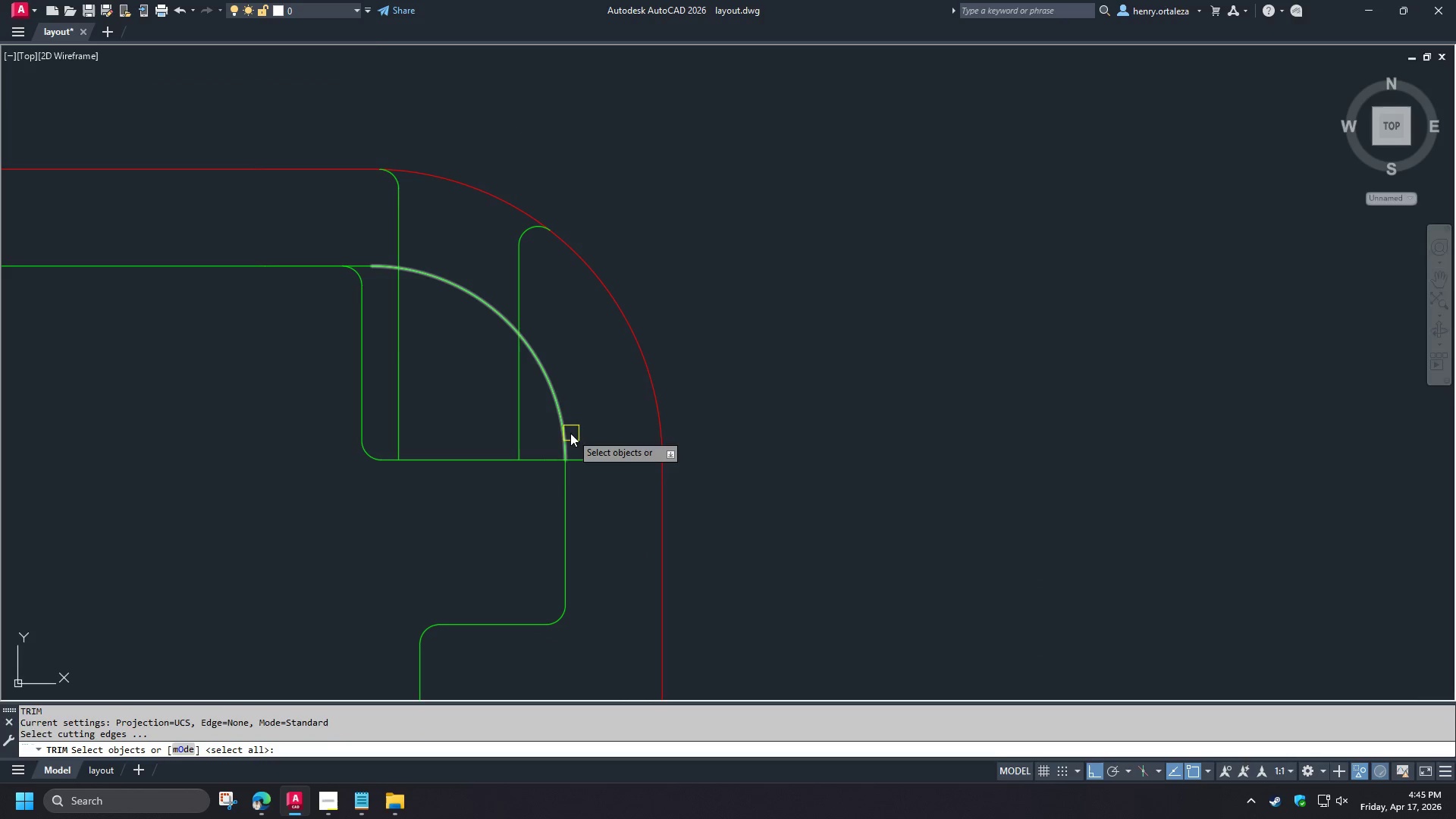 
left_click([566, 433])
 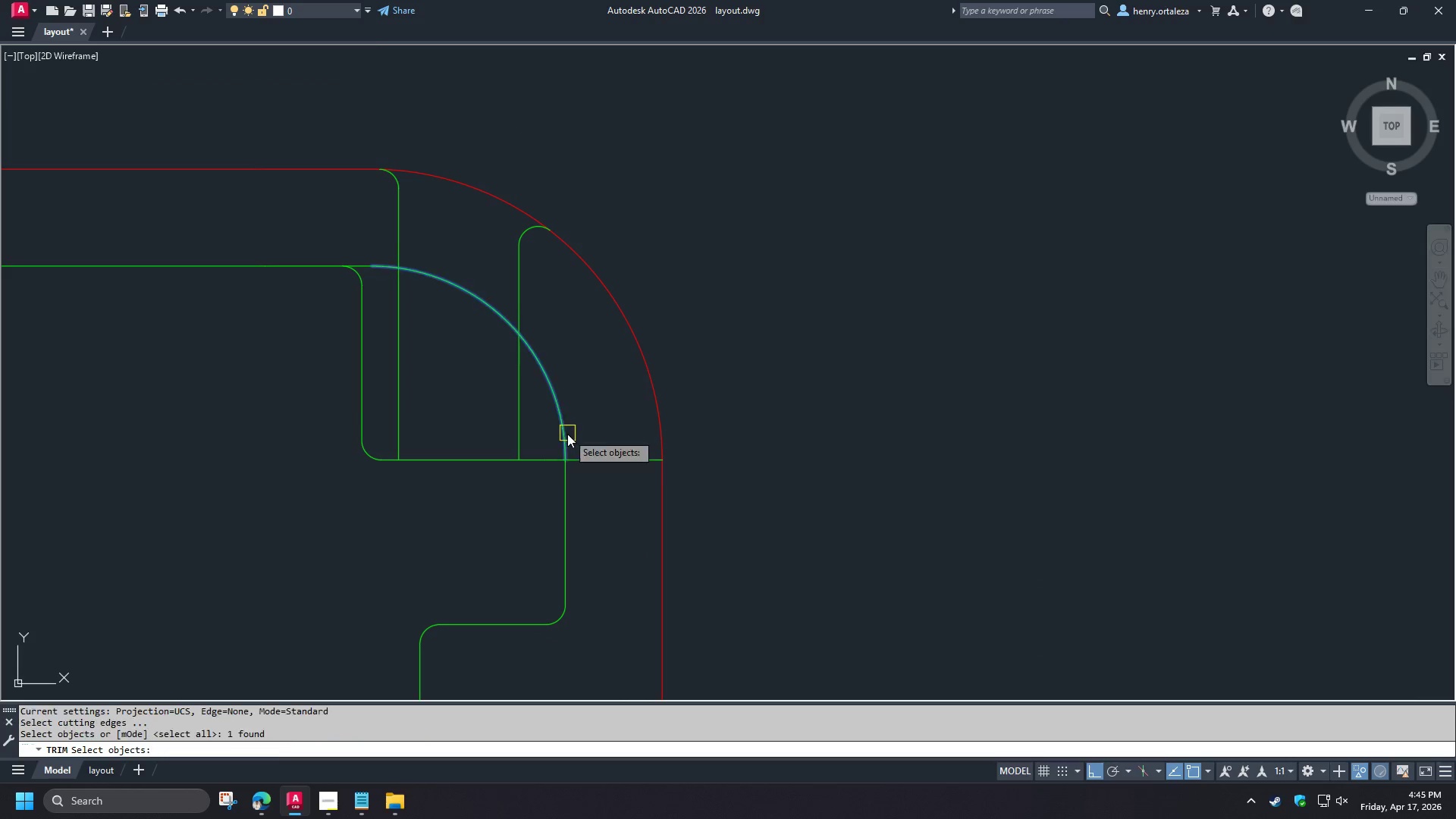 
key(Space)
 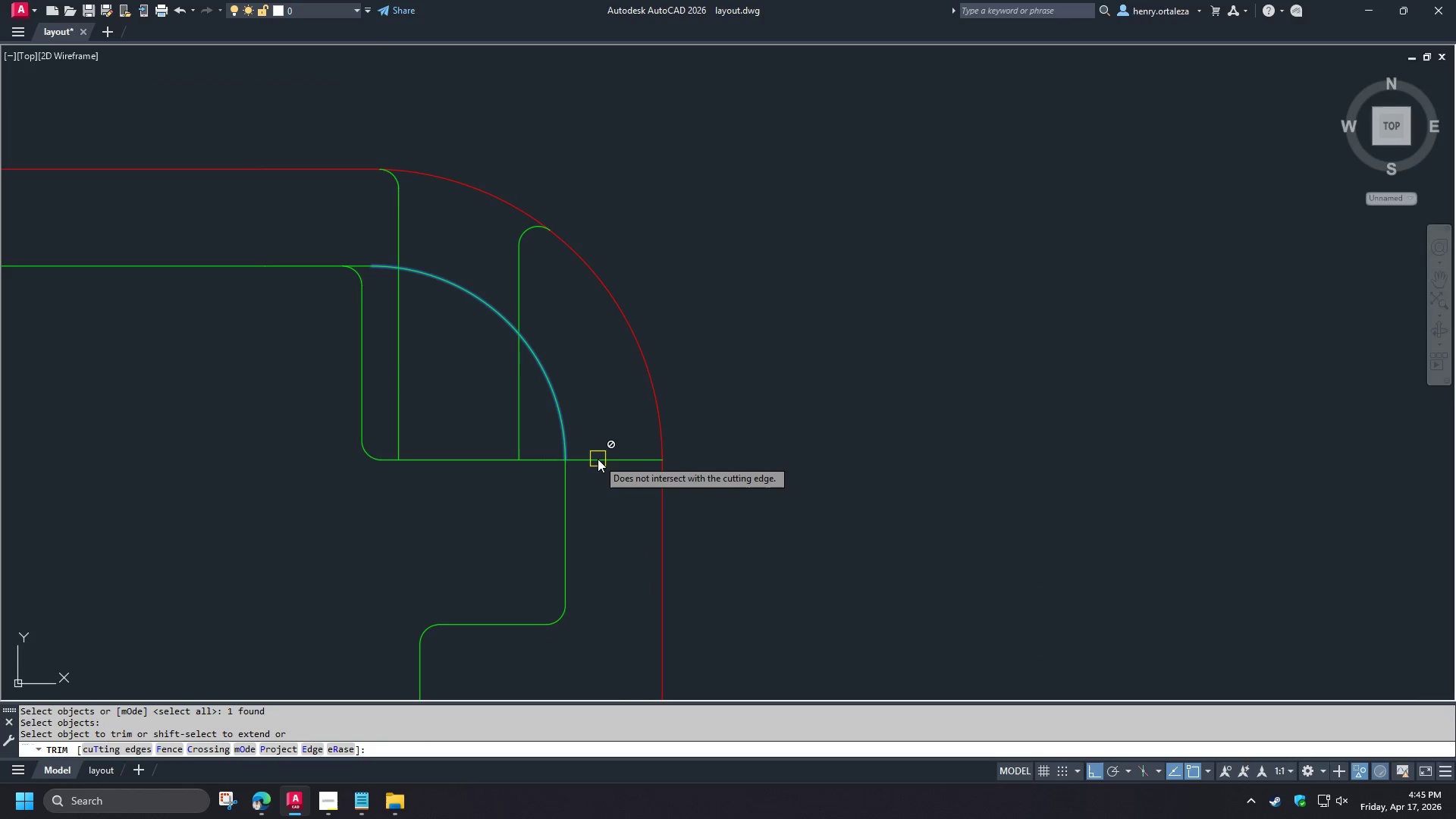 
key(Space)
 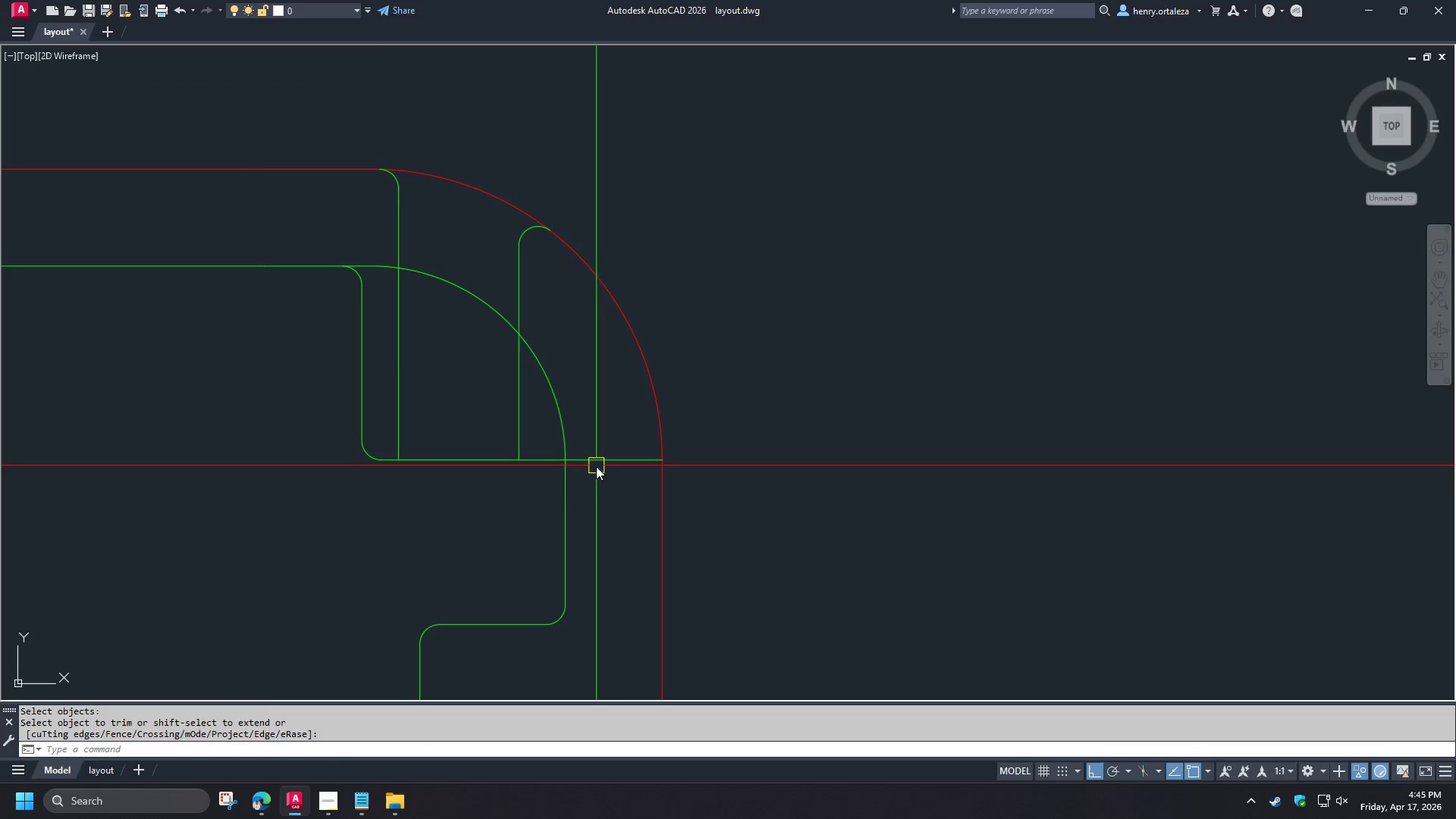 
left_click([596, 465])
 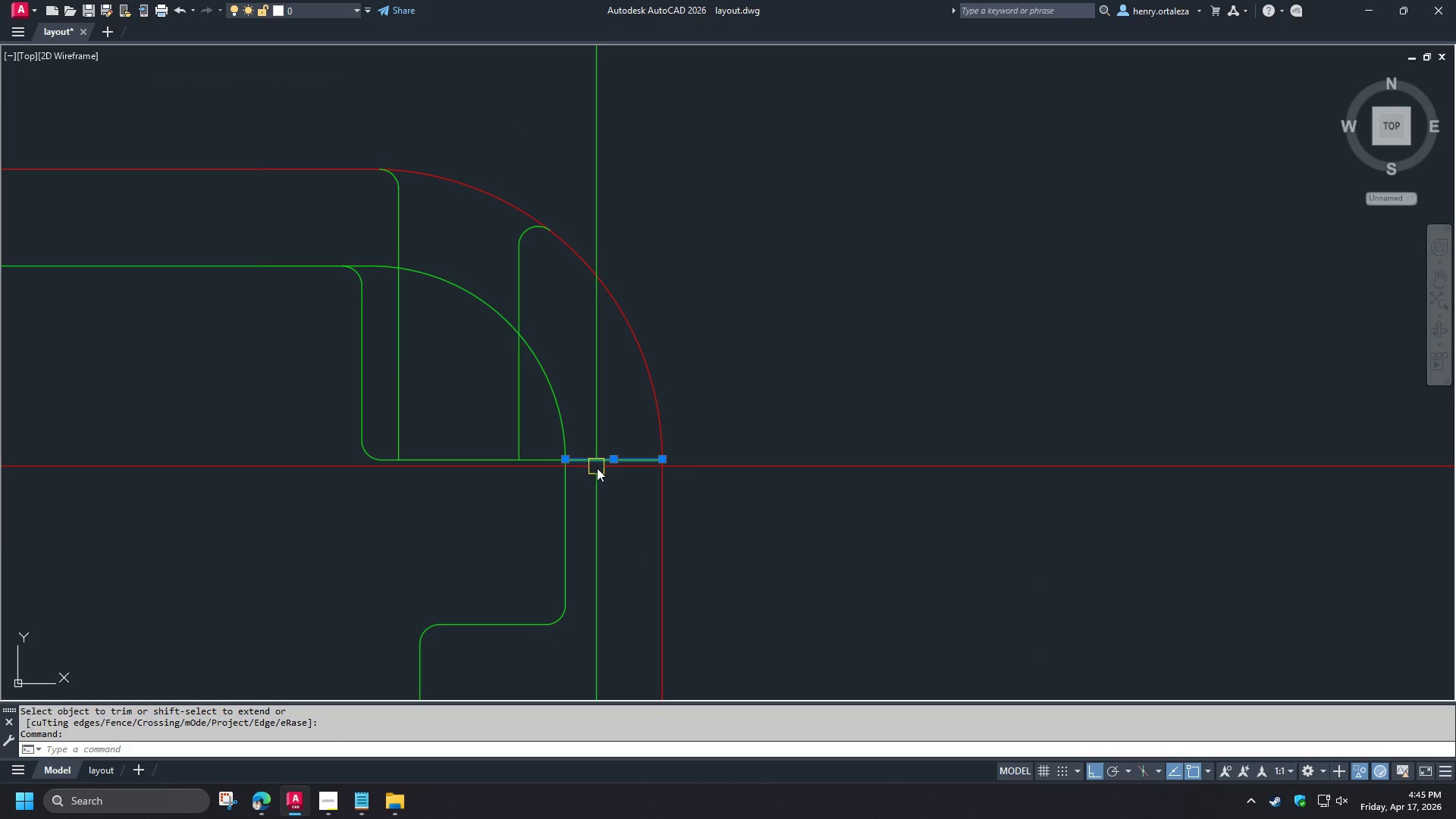 
key(E)
 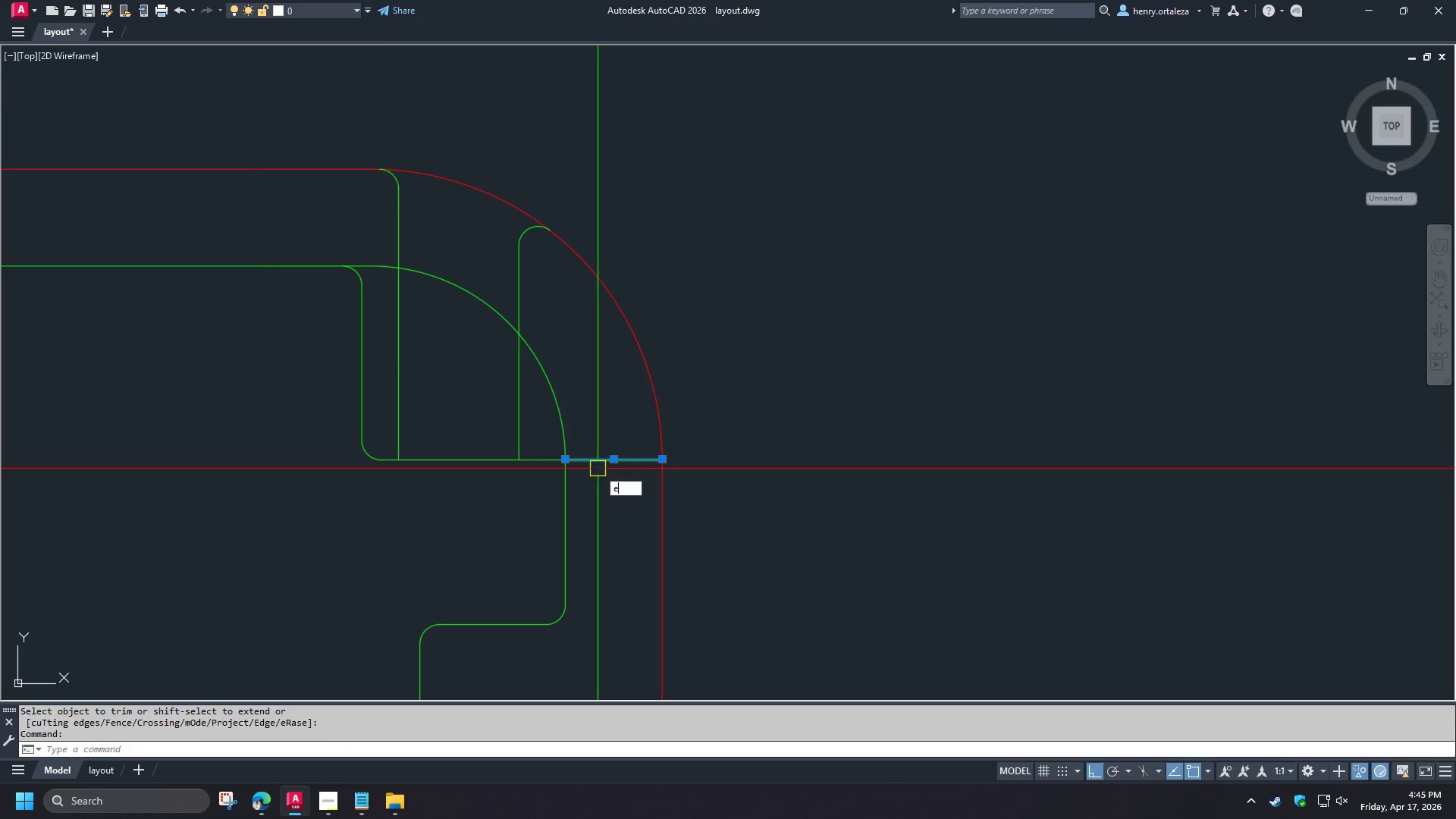 
key(Space)
 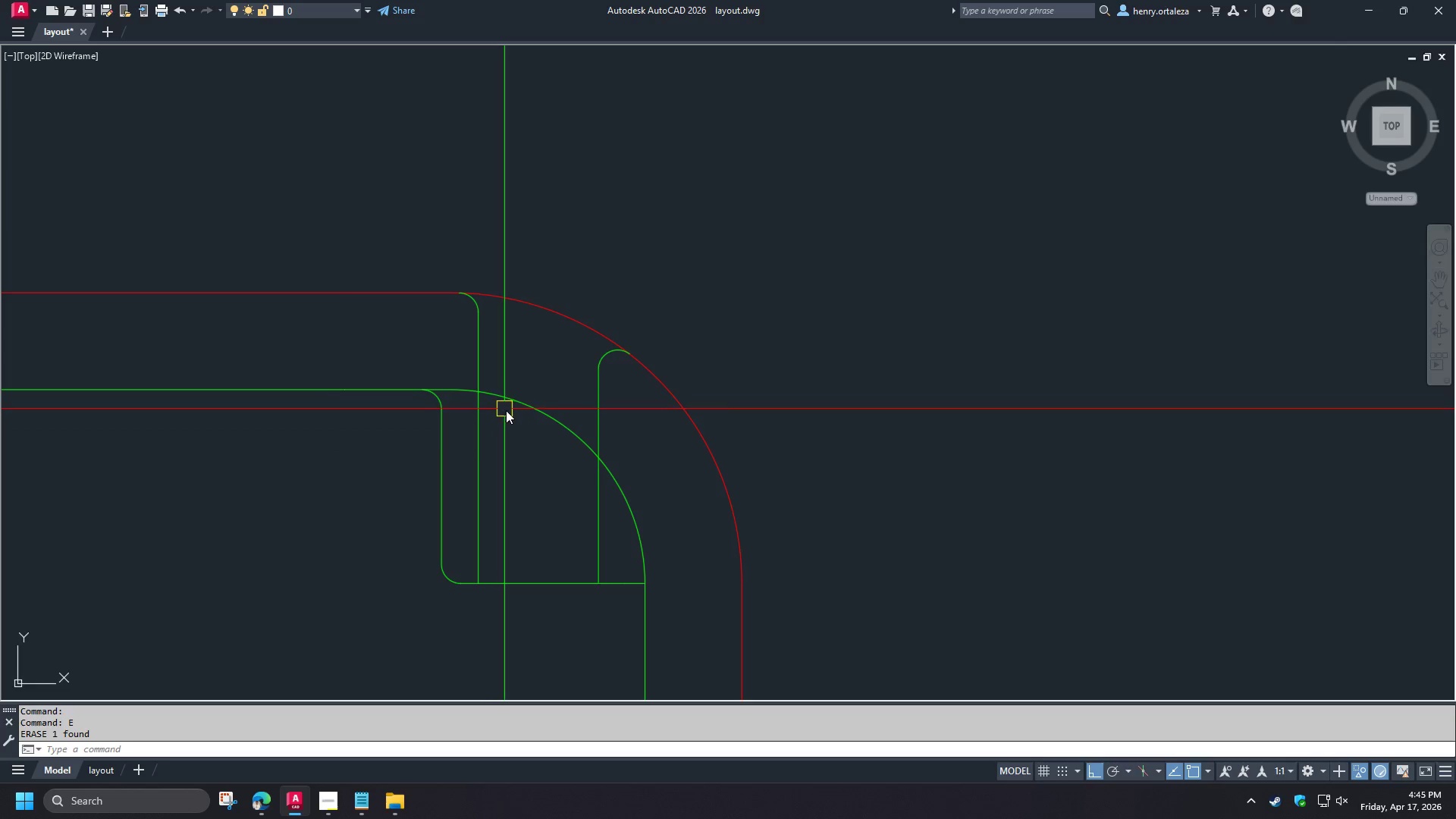 
wait(6.45)
 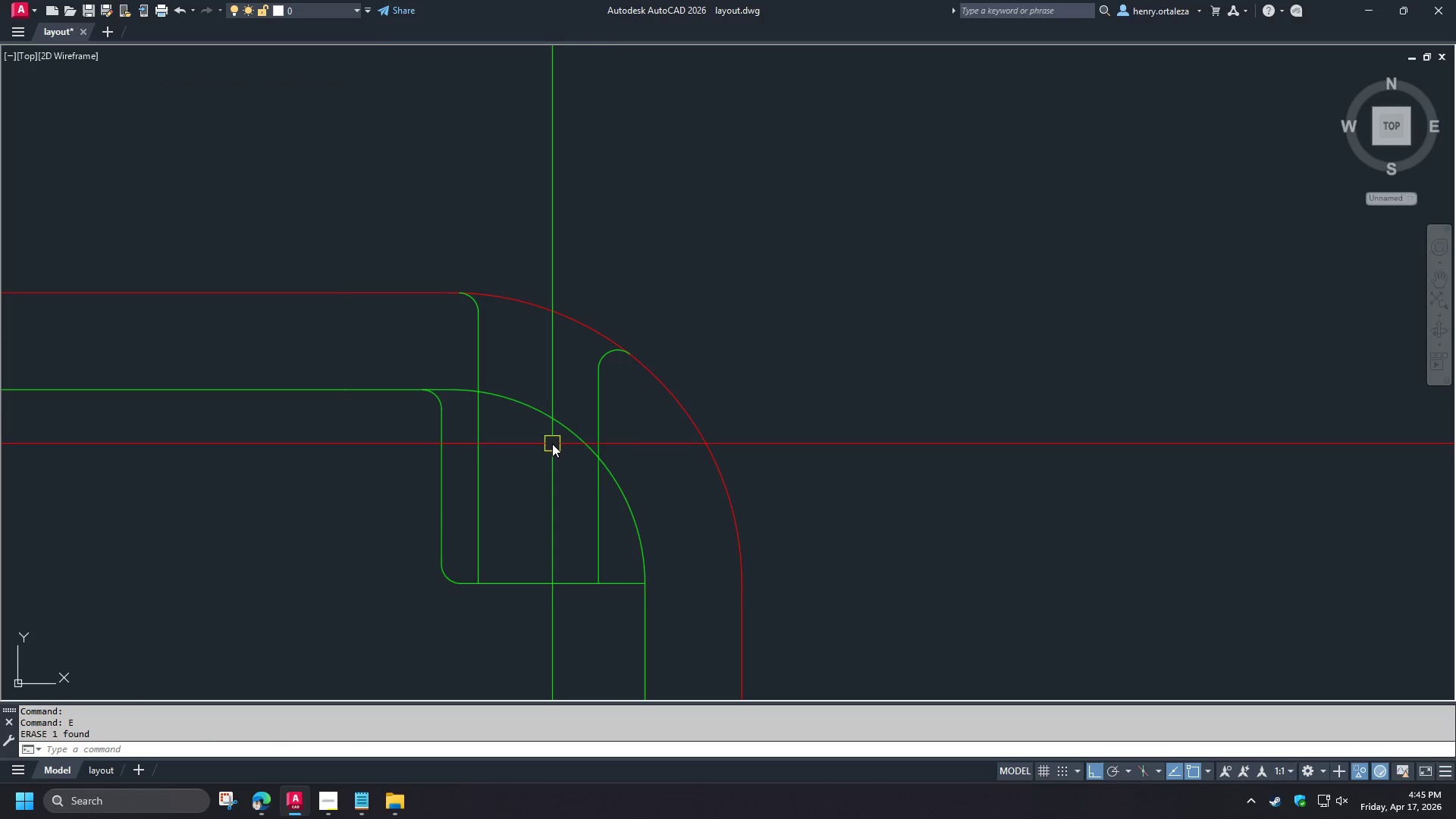 
scroll: coordinate [512, 418], scroll_direction: down, amount: 3.0
 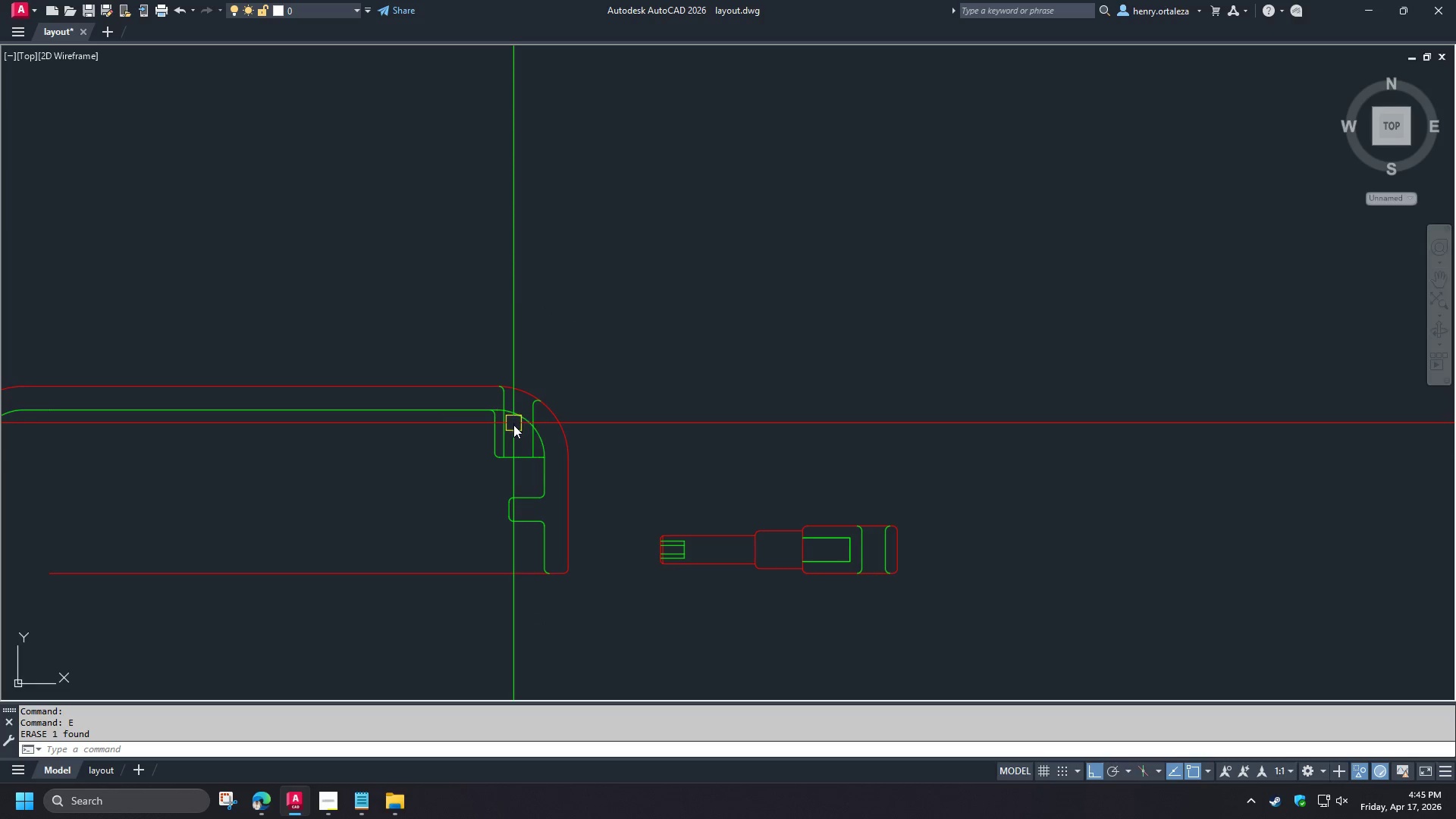 
scroll: coordinate [520, 428], scroll_direction: up, amount: 4.0
 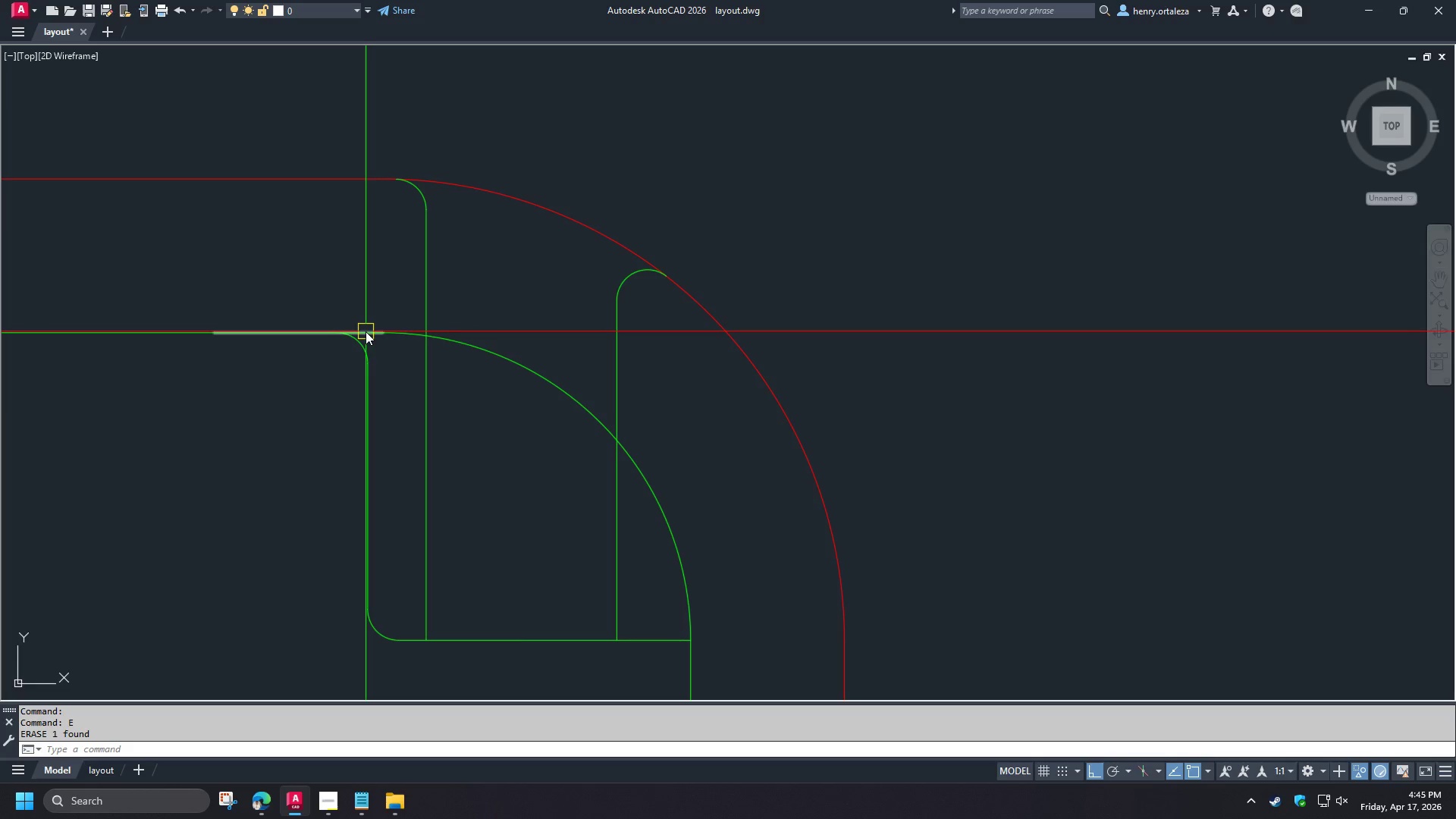 
wait(7.23)
 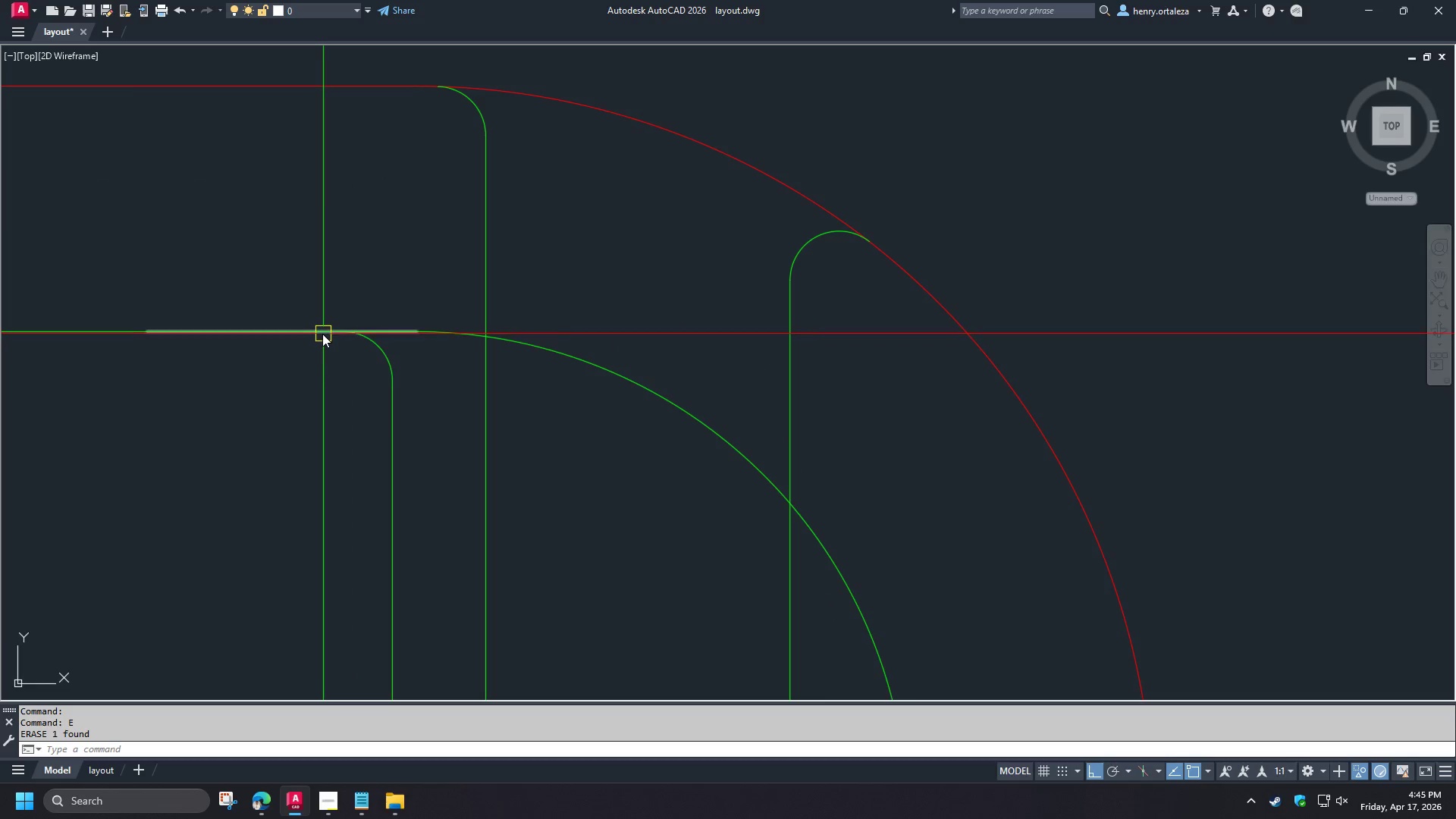 
type(br )
 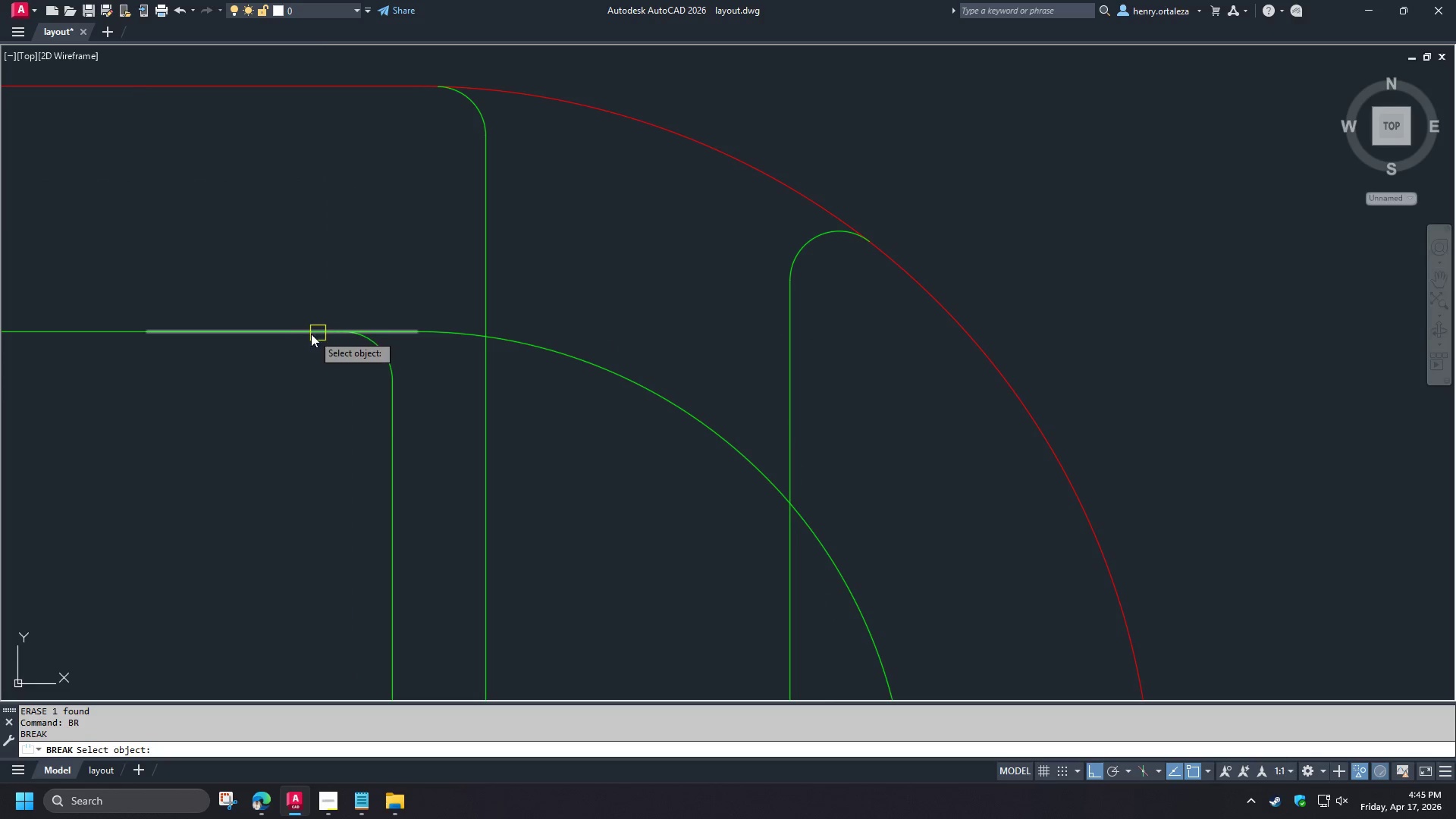 
scroll: coordinate [324, 334], scroll_direction: up, amount: 1.0
 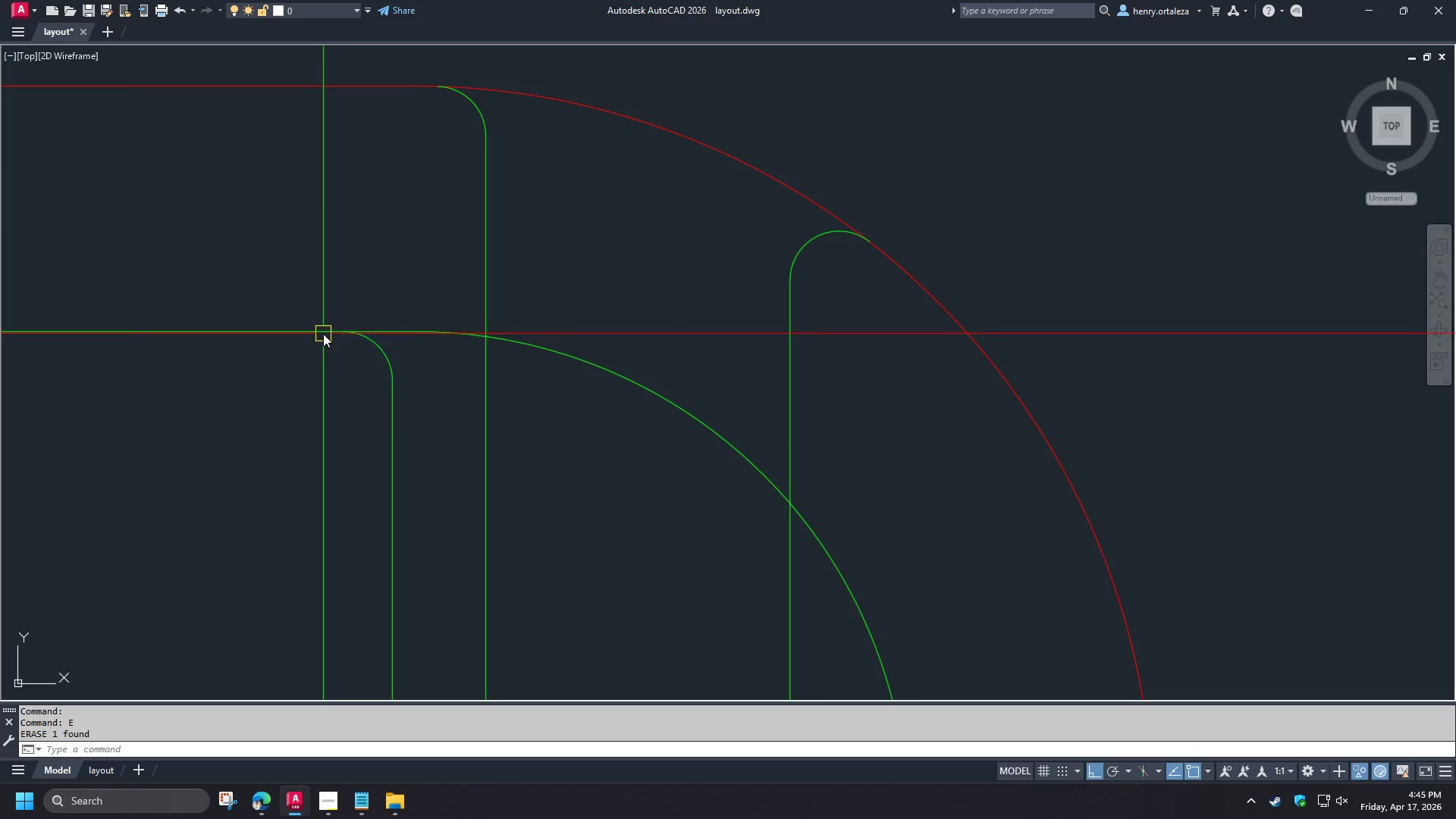 
left_click([309, 332])
 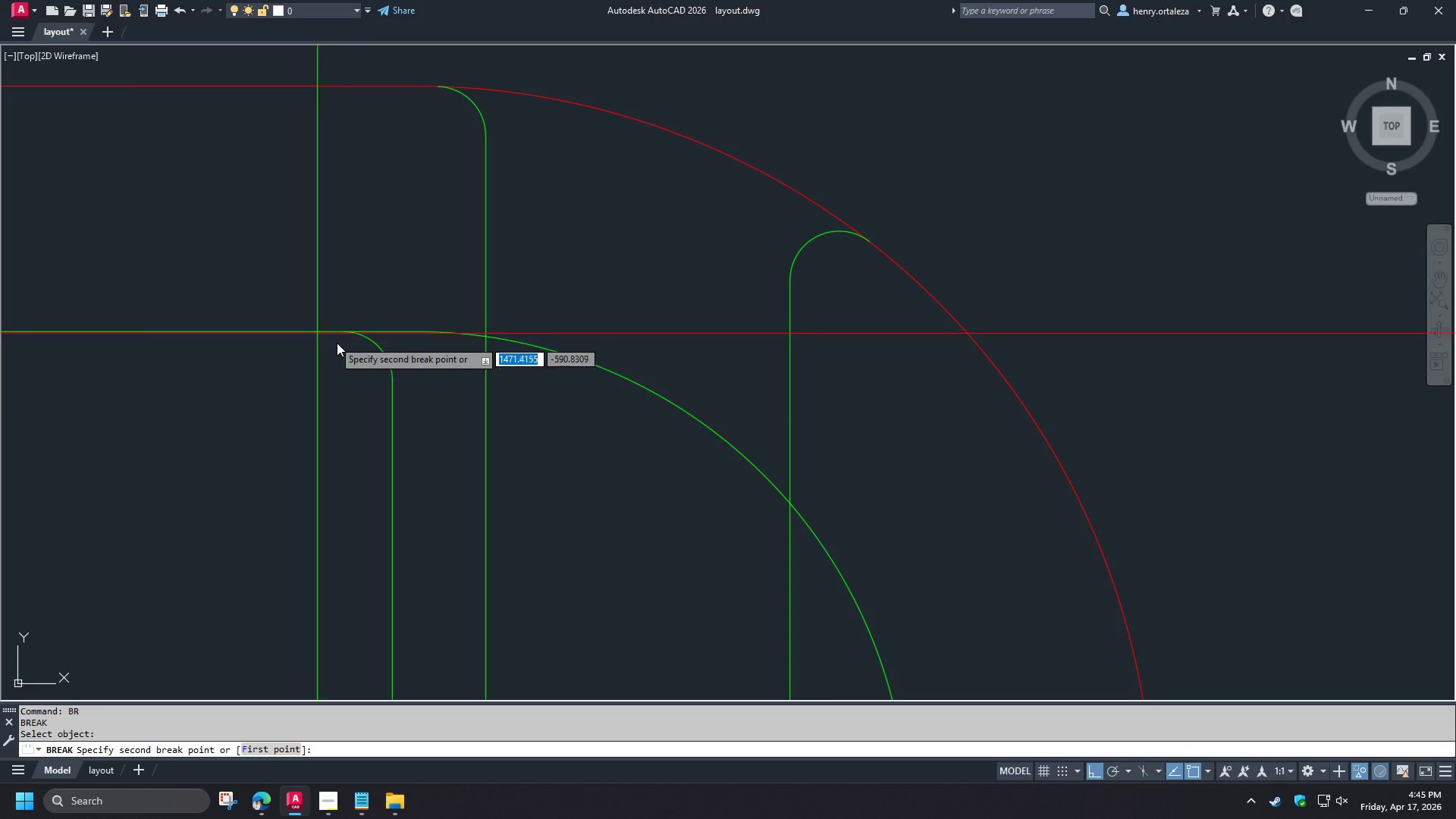 
type(end )
 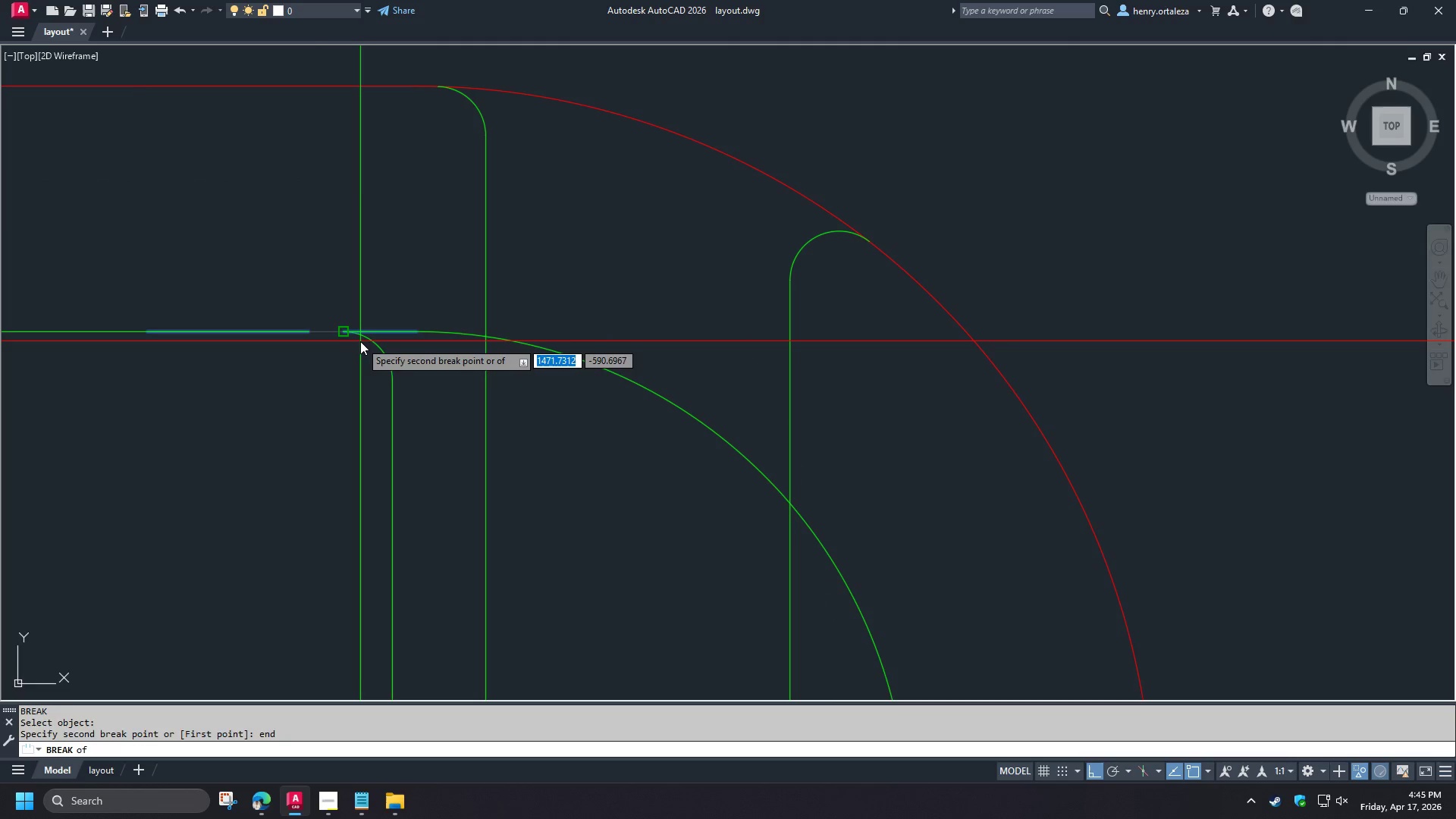 
left_click([360, 341])
 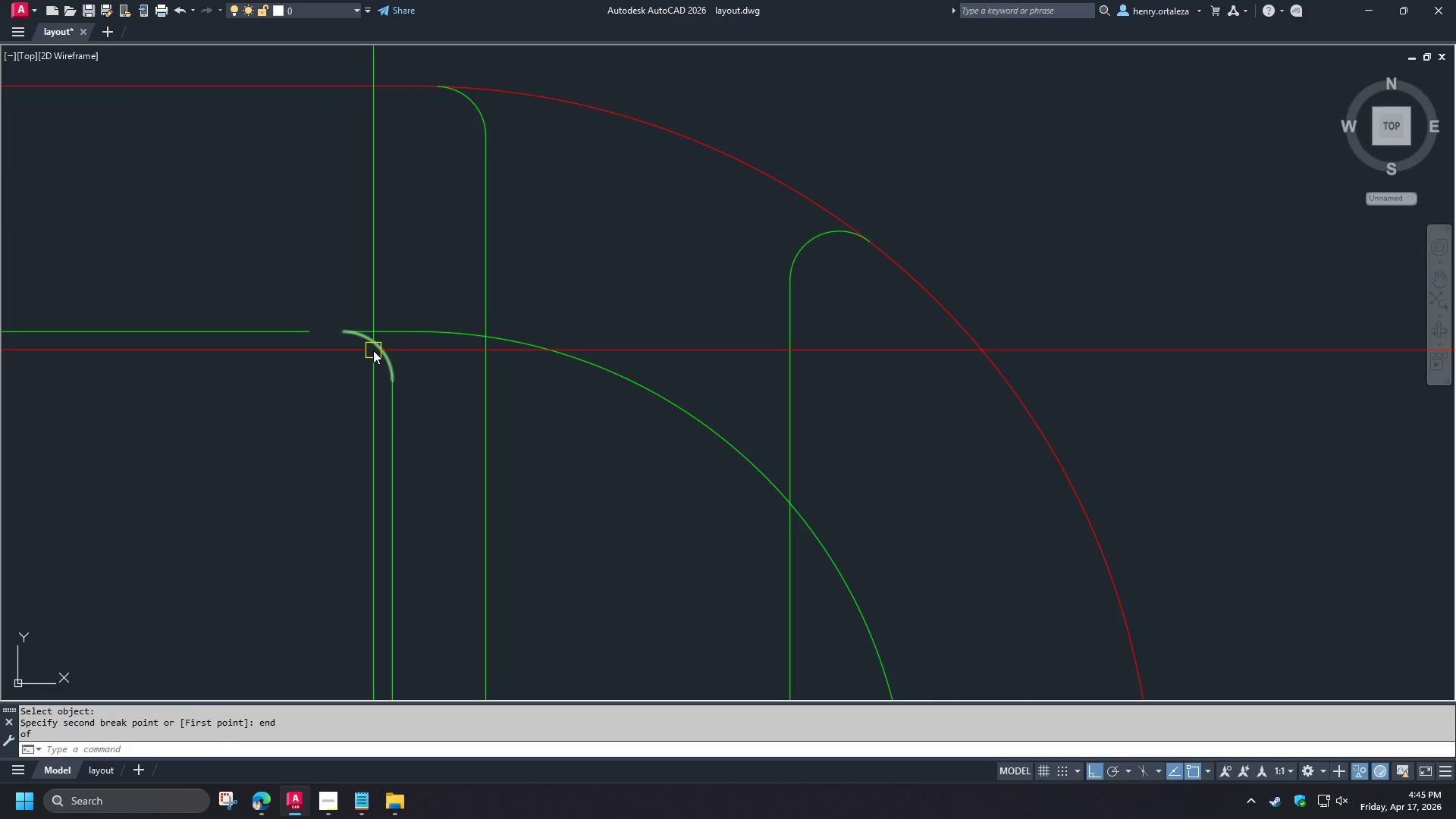 
left_click([373, 350])
 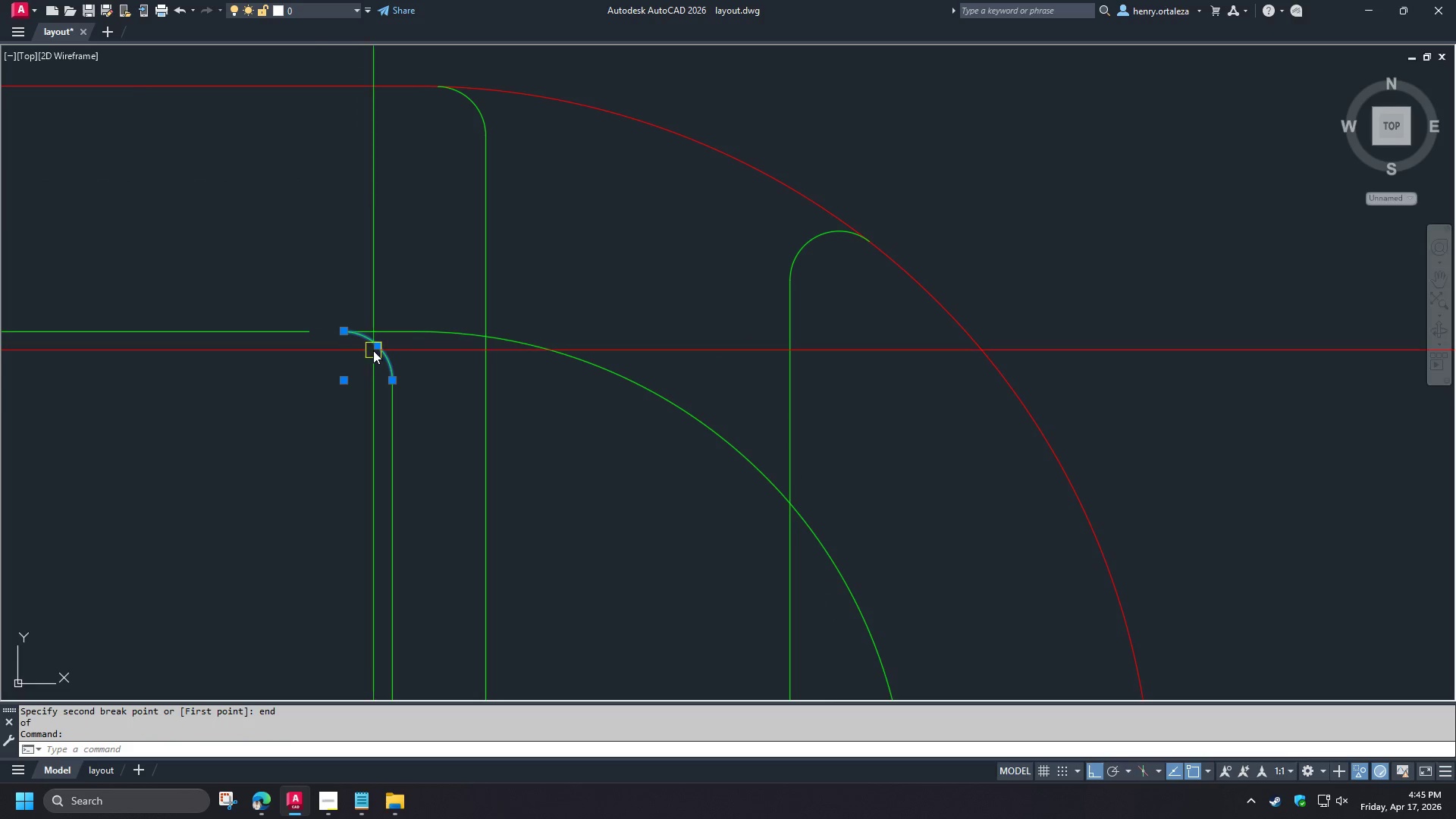 
key(E)
 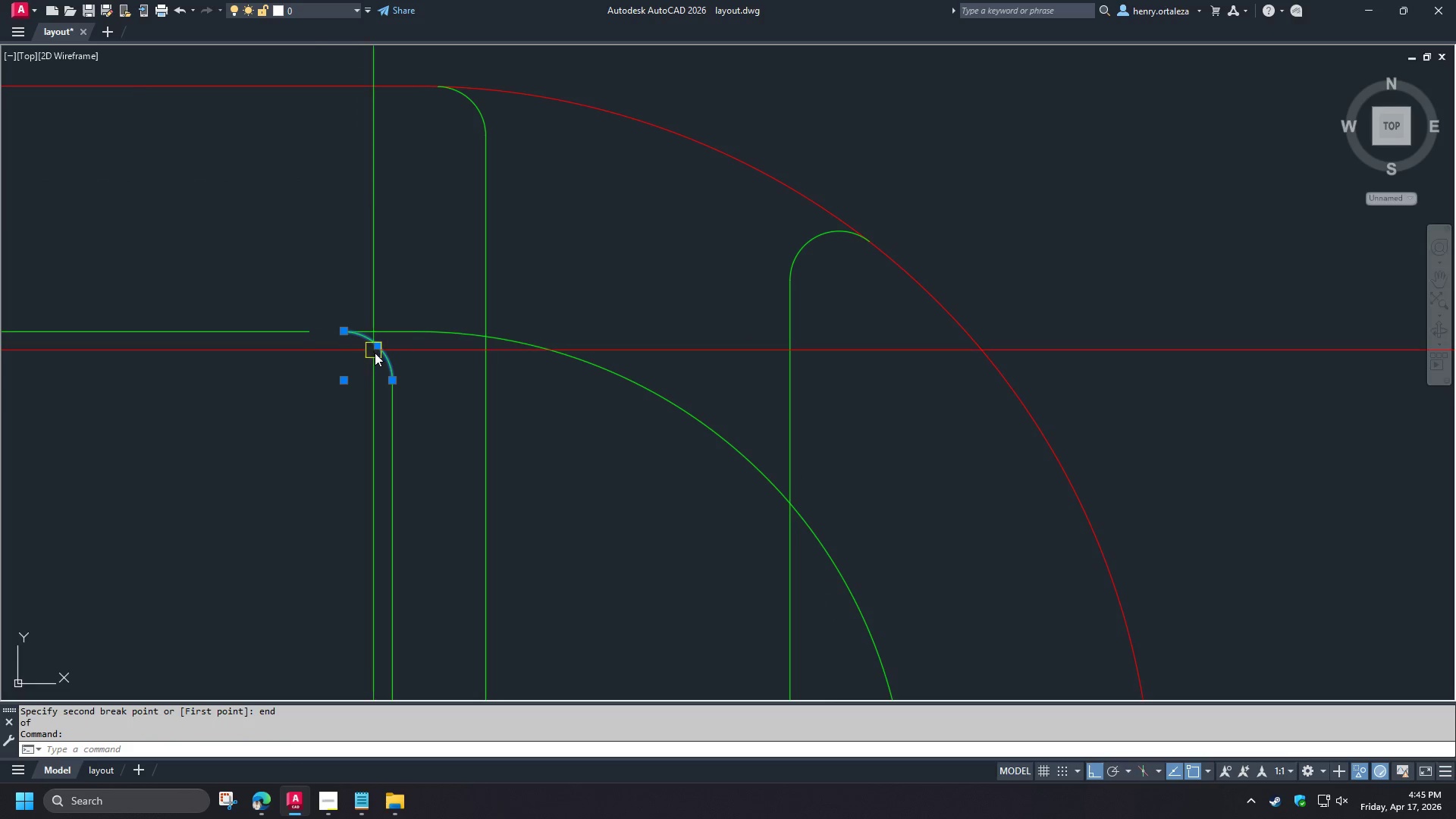 
key(Space)
 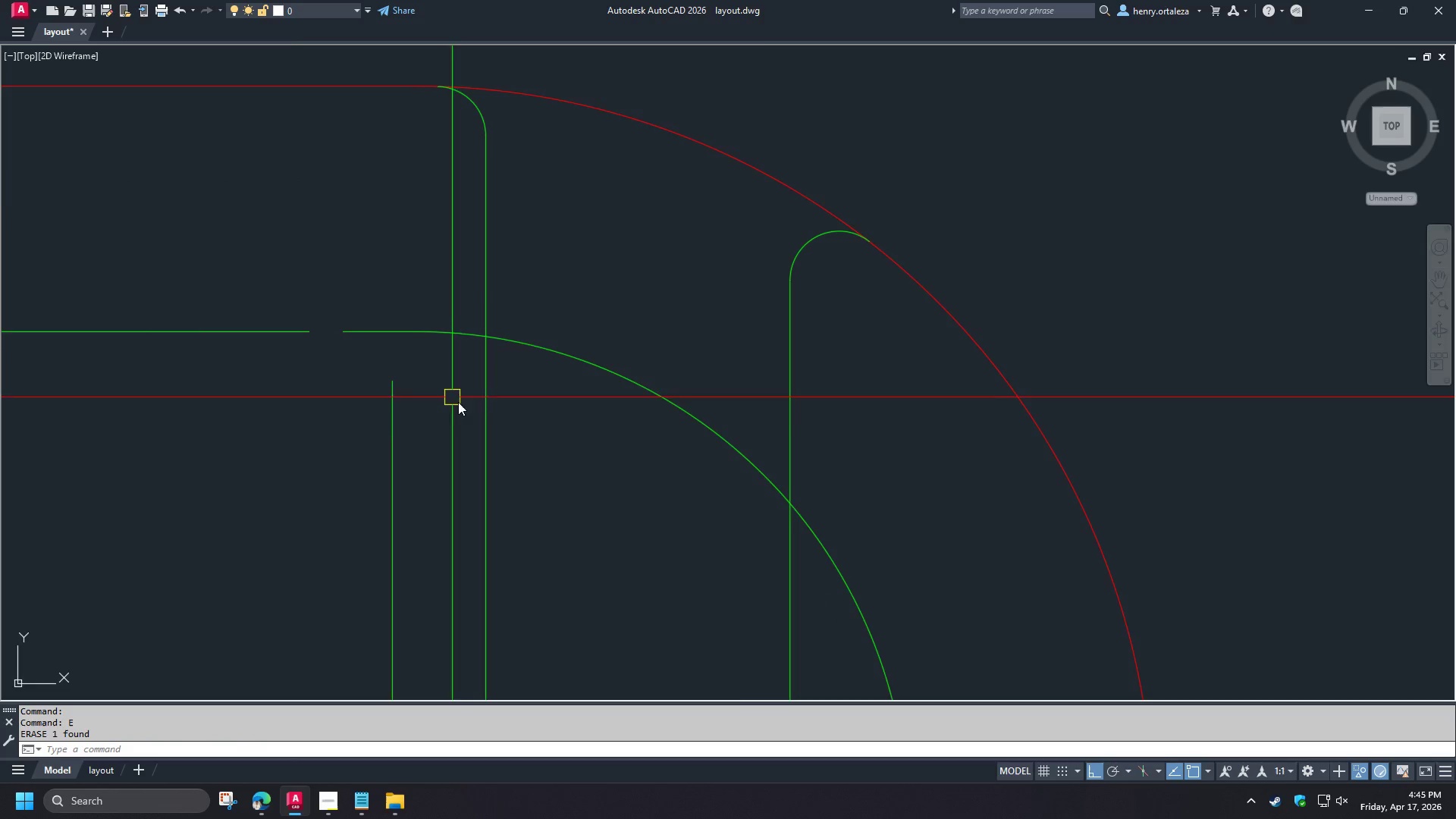 
key(F)
 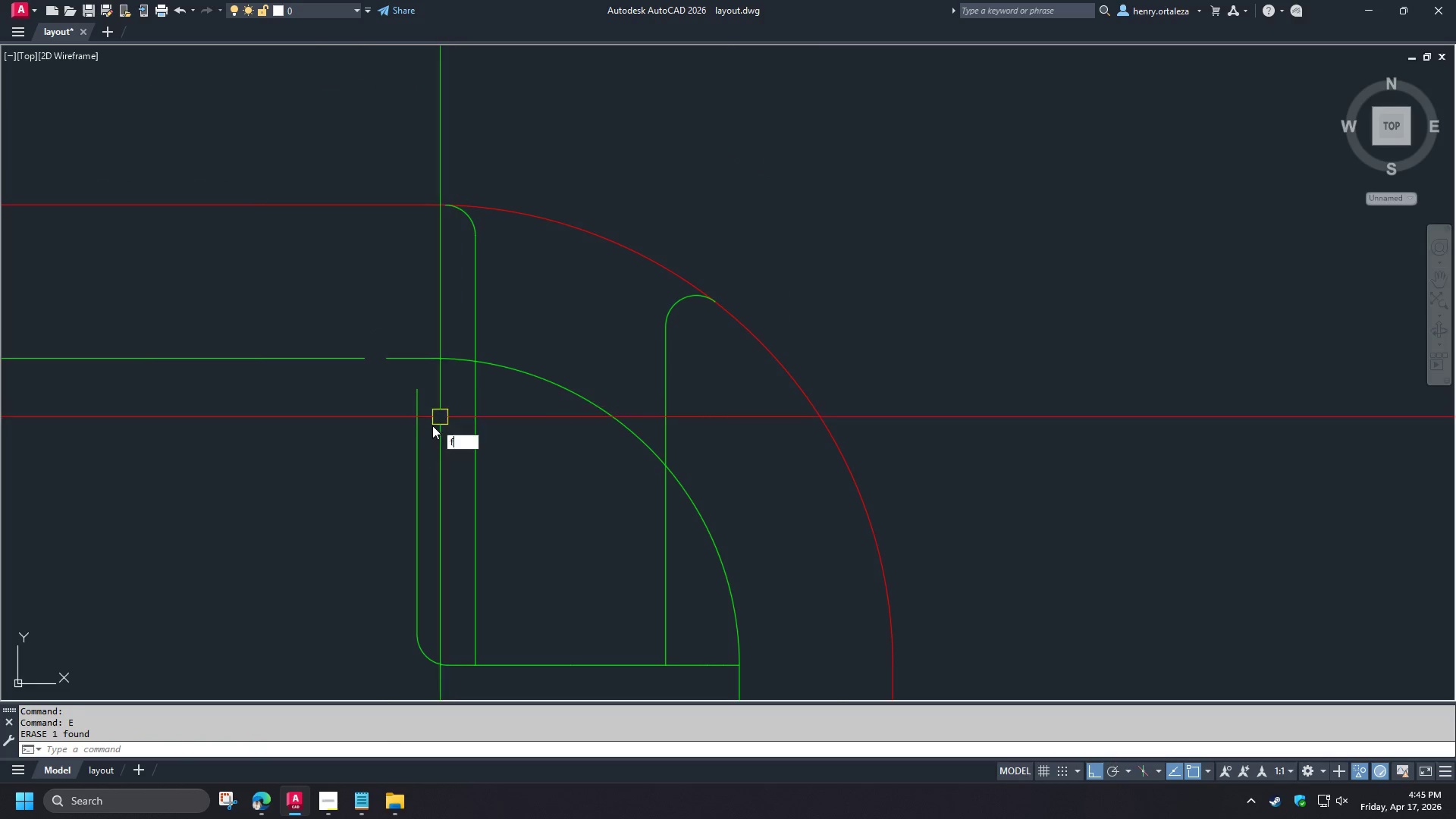 
key(Space)
 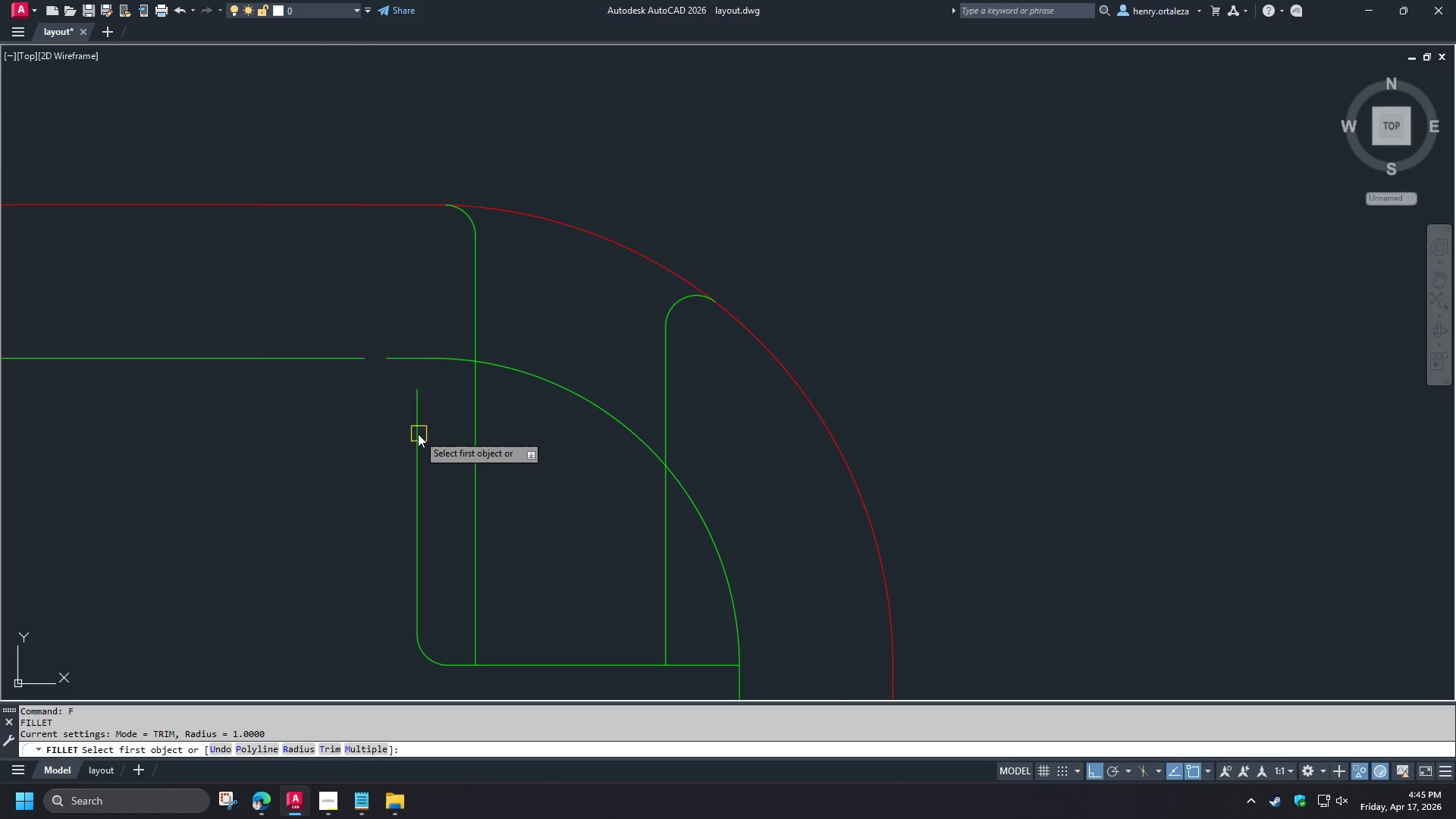 
scroll: coordinate [458, 403], scroll_direction: down, amount: 1.0
 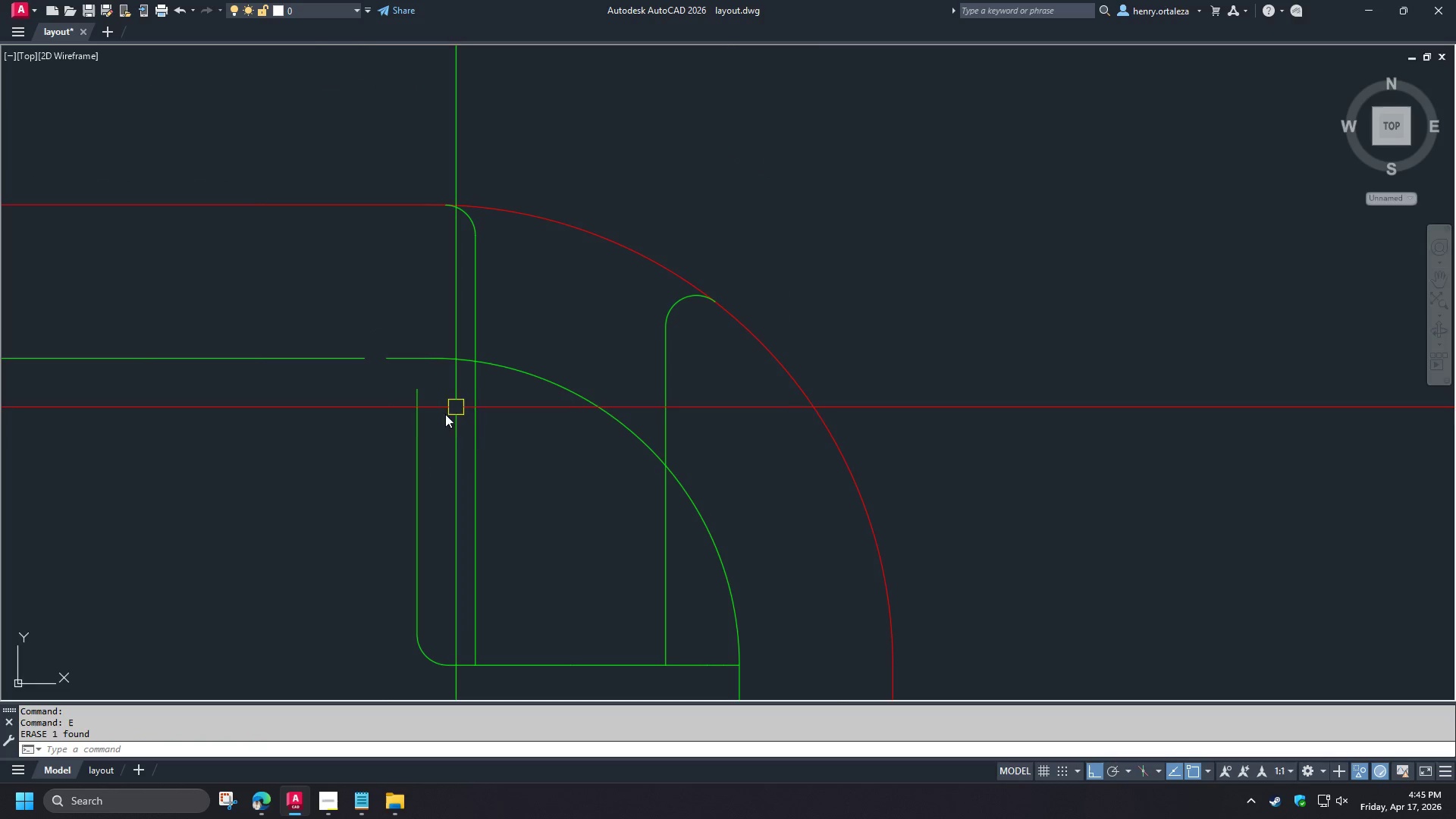 
left_click([418, 434])
 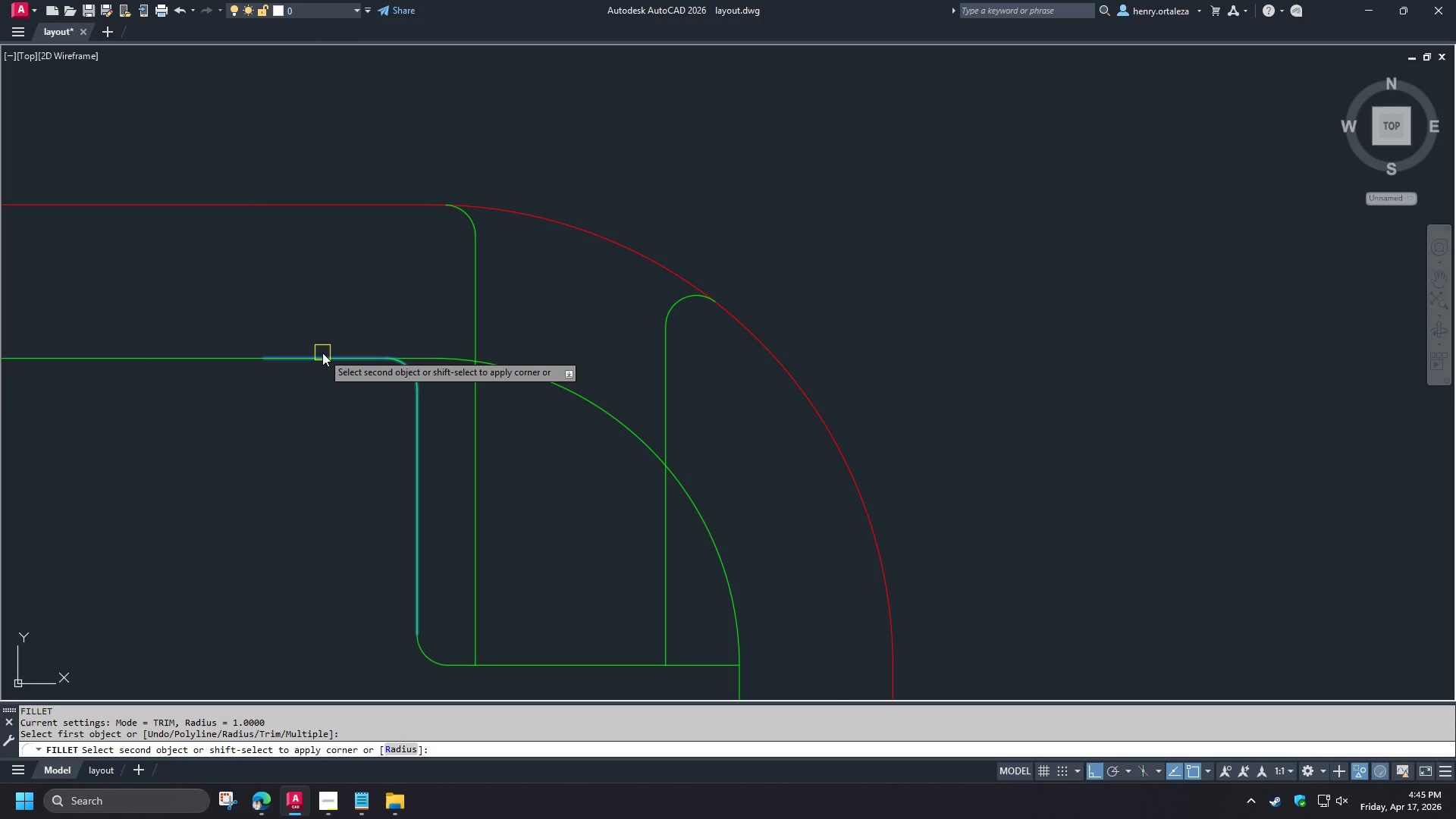 
left_click([322, 353])
 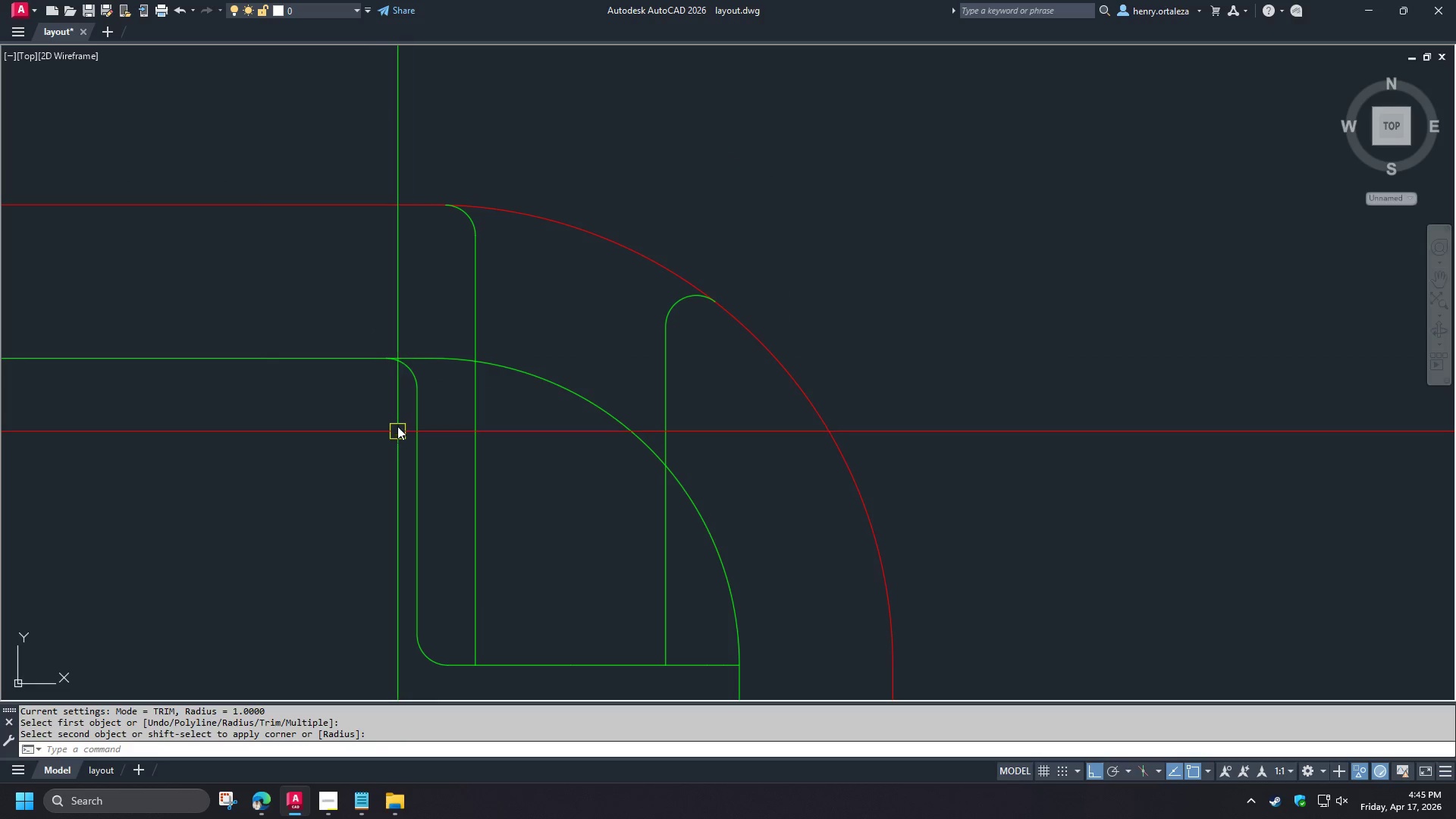 
scroll: coordinate [406, 418], scroll_direction: down, amount: 1.0
 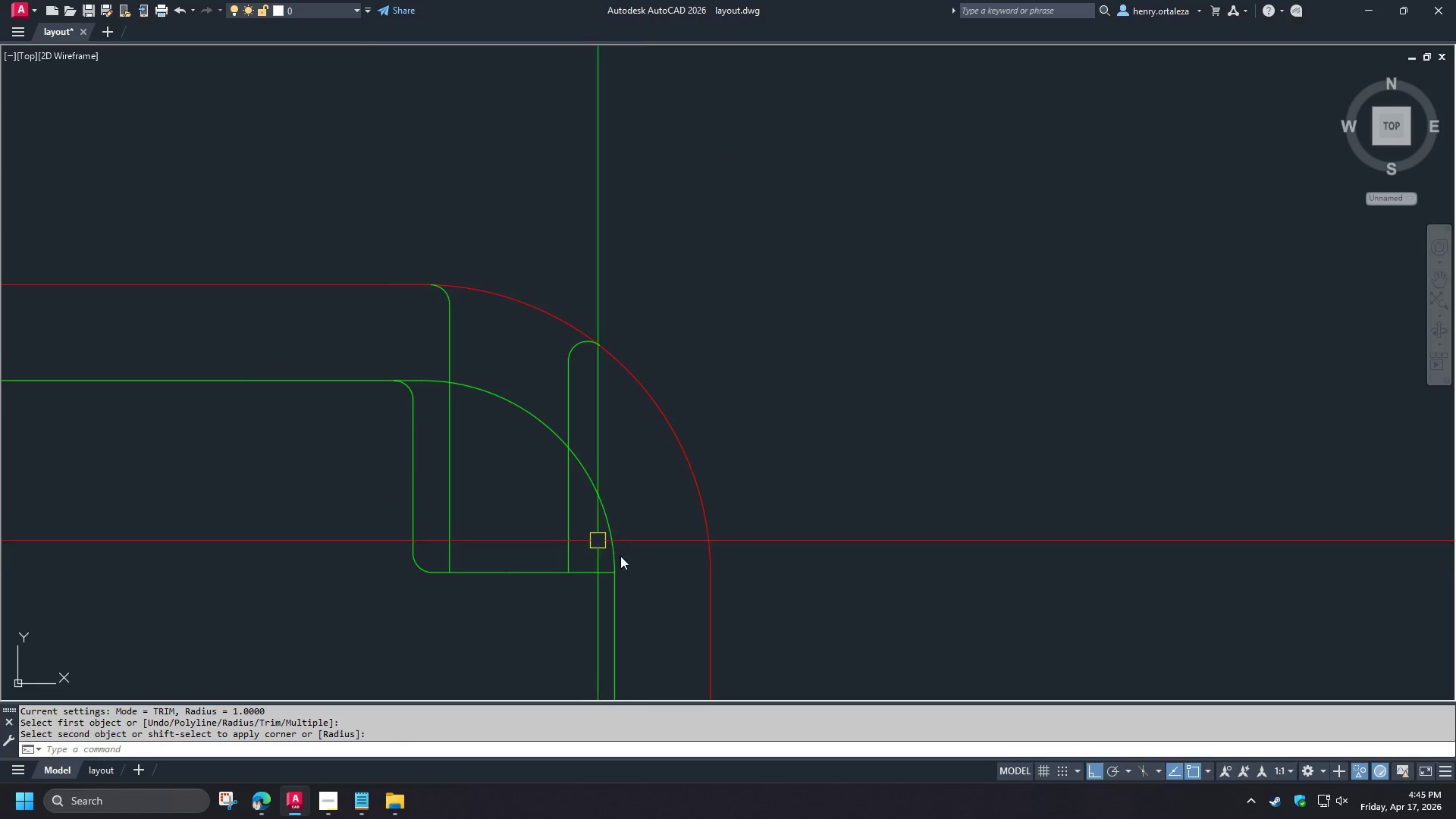 
scroll: coordinate [645, 572], scroll_direction: up, amount: 1.0
 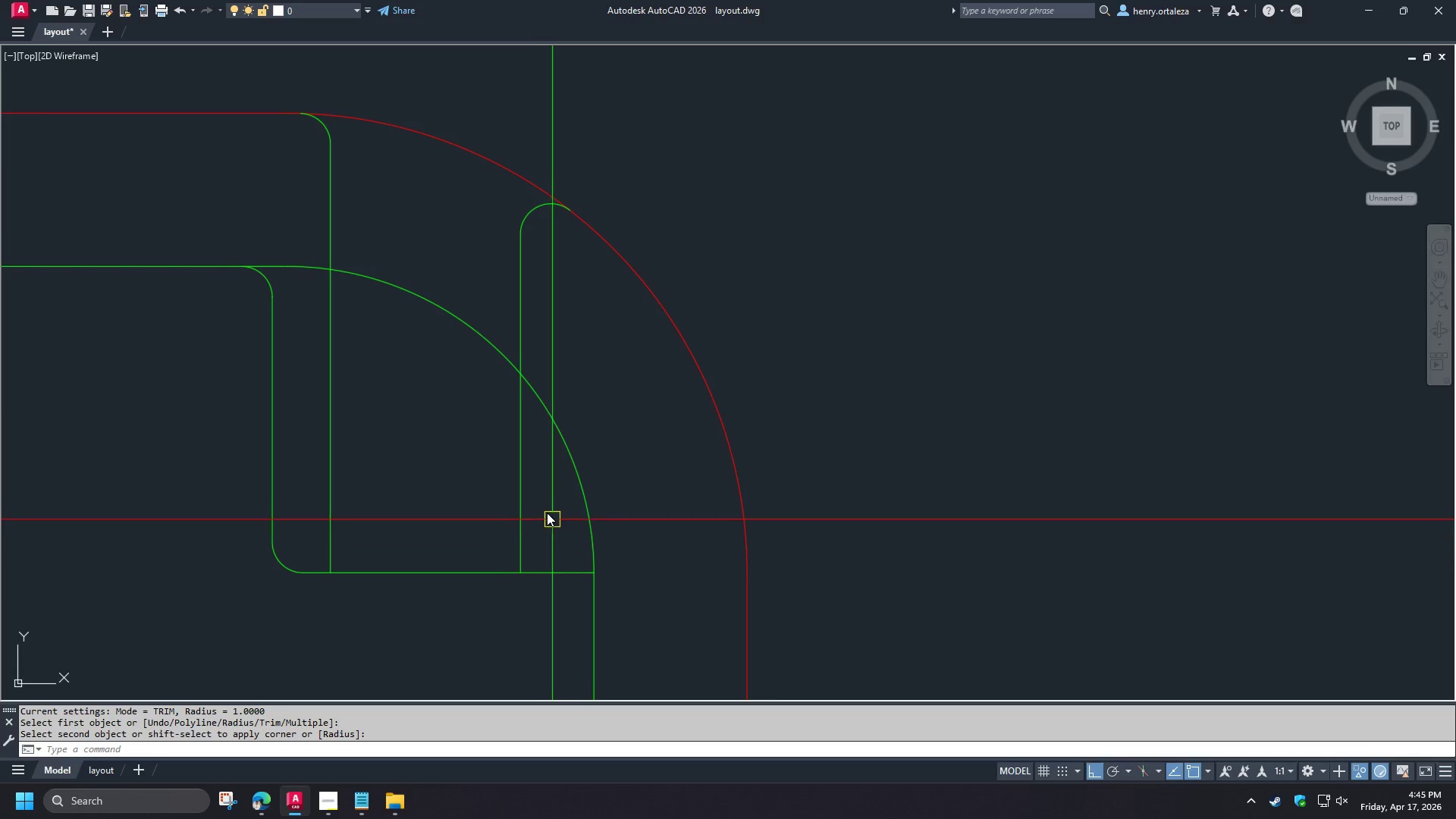 
scroll: coordinate [526, 362], scroll_direction: down, amount: 5.0
 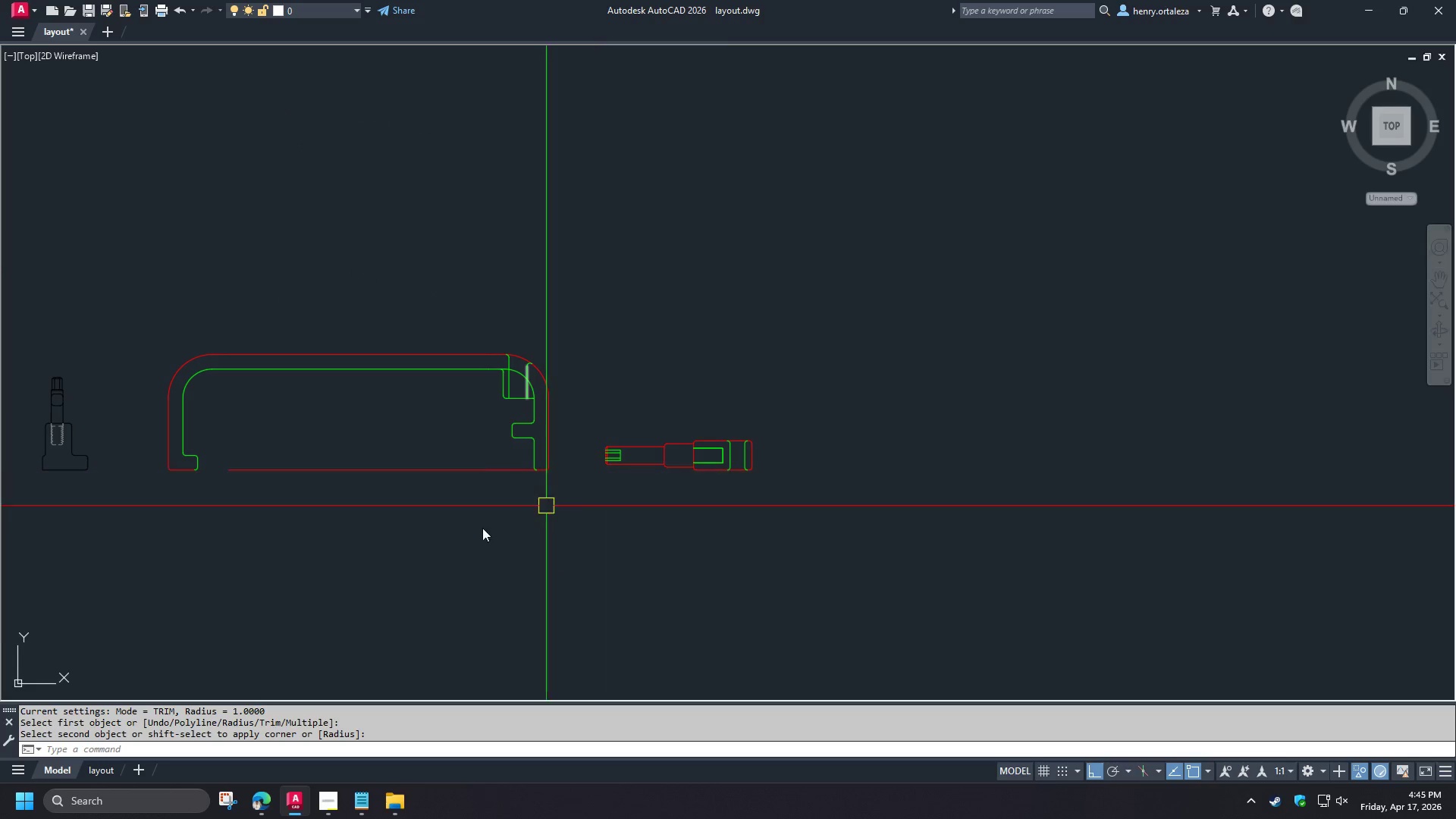 
type(ma )
 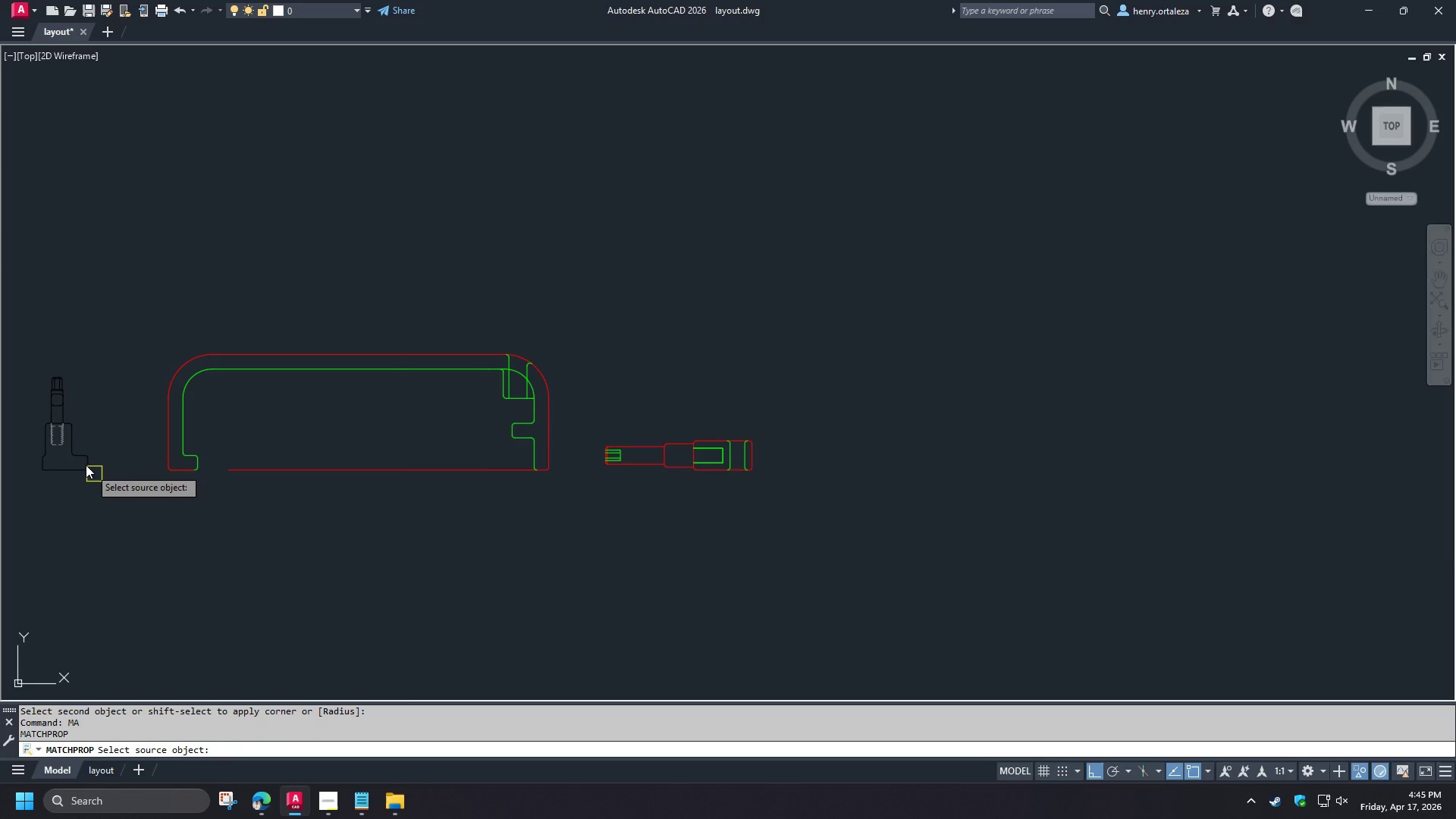 
left_click([78, 462])
 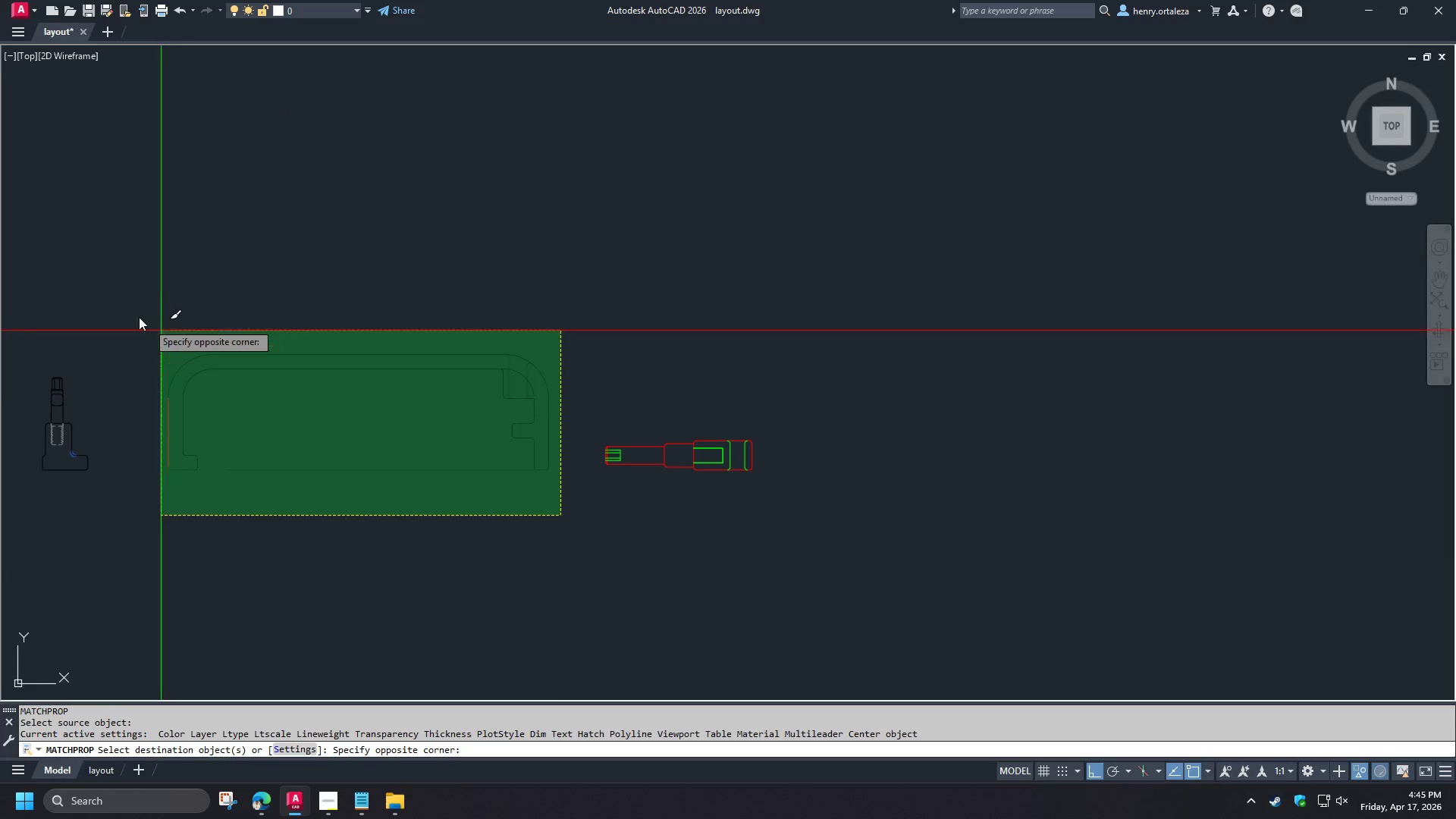 
type( tr  )
 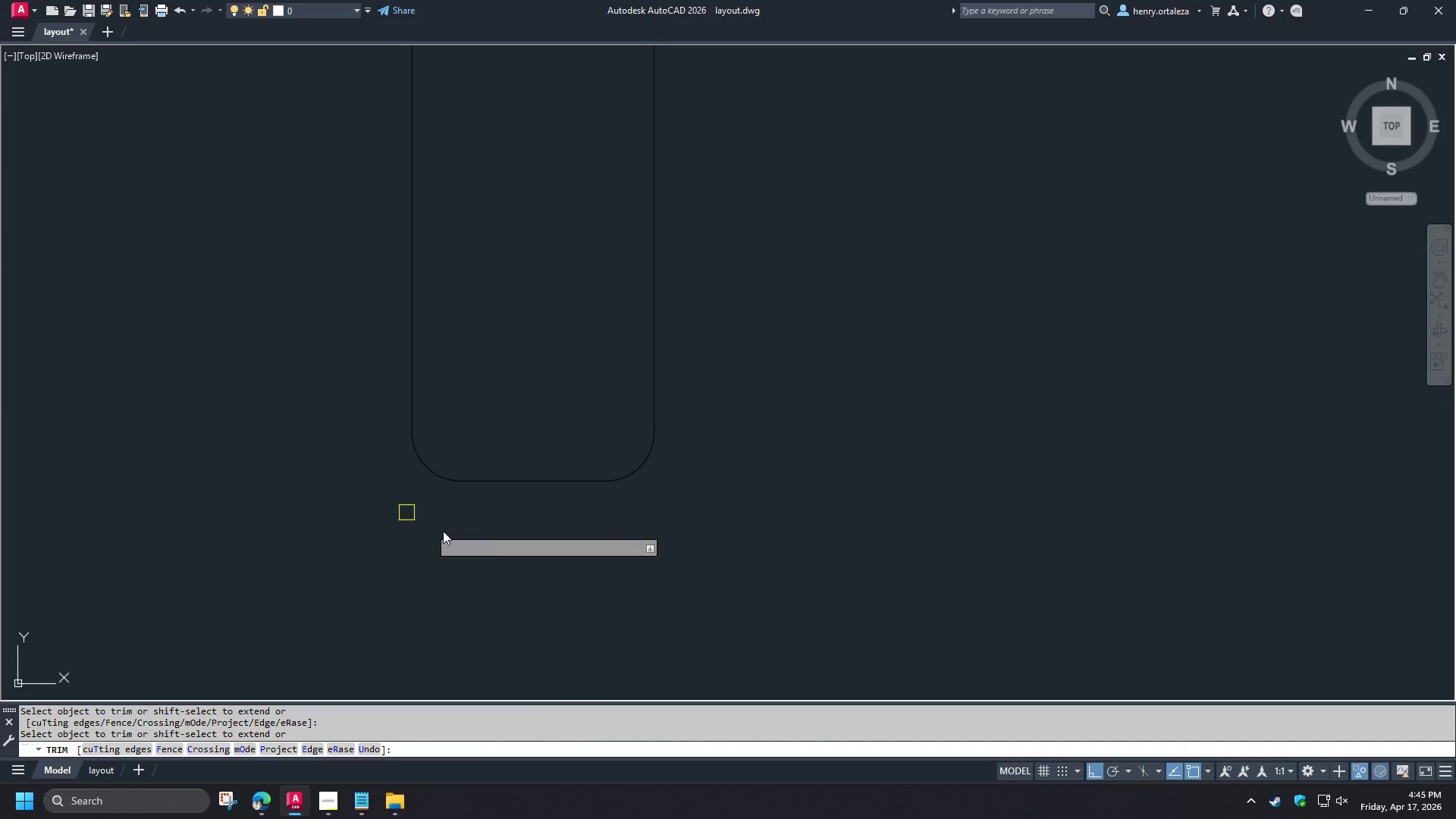 
scroll: coordinate [377, 444], scroll_direction: up, amount: 6.0
 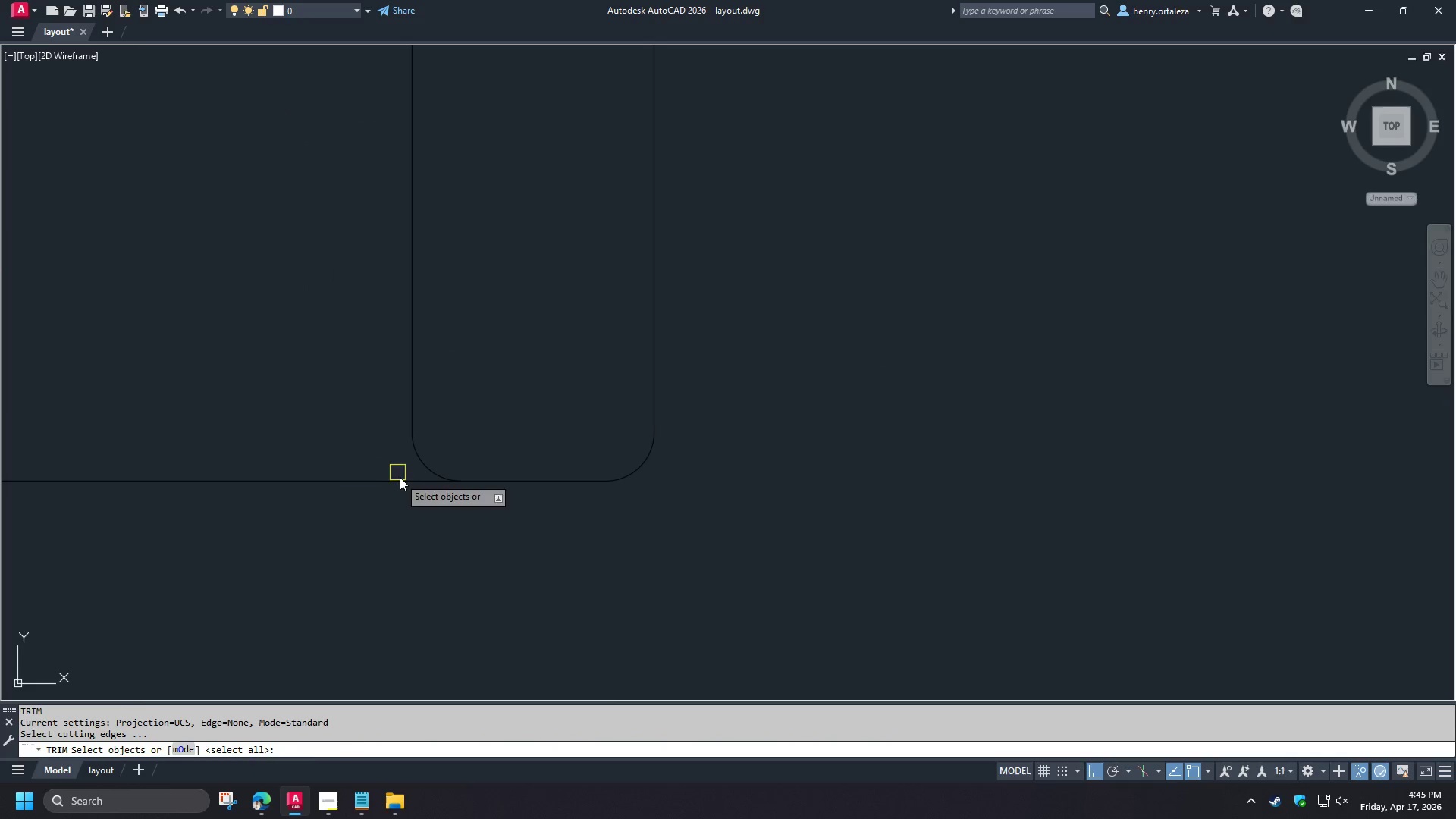 
left_click([401, 477])
 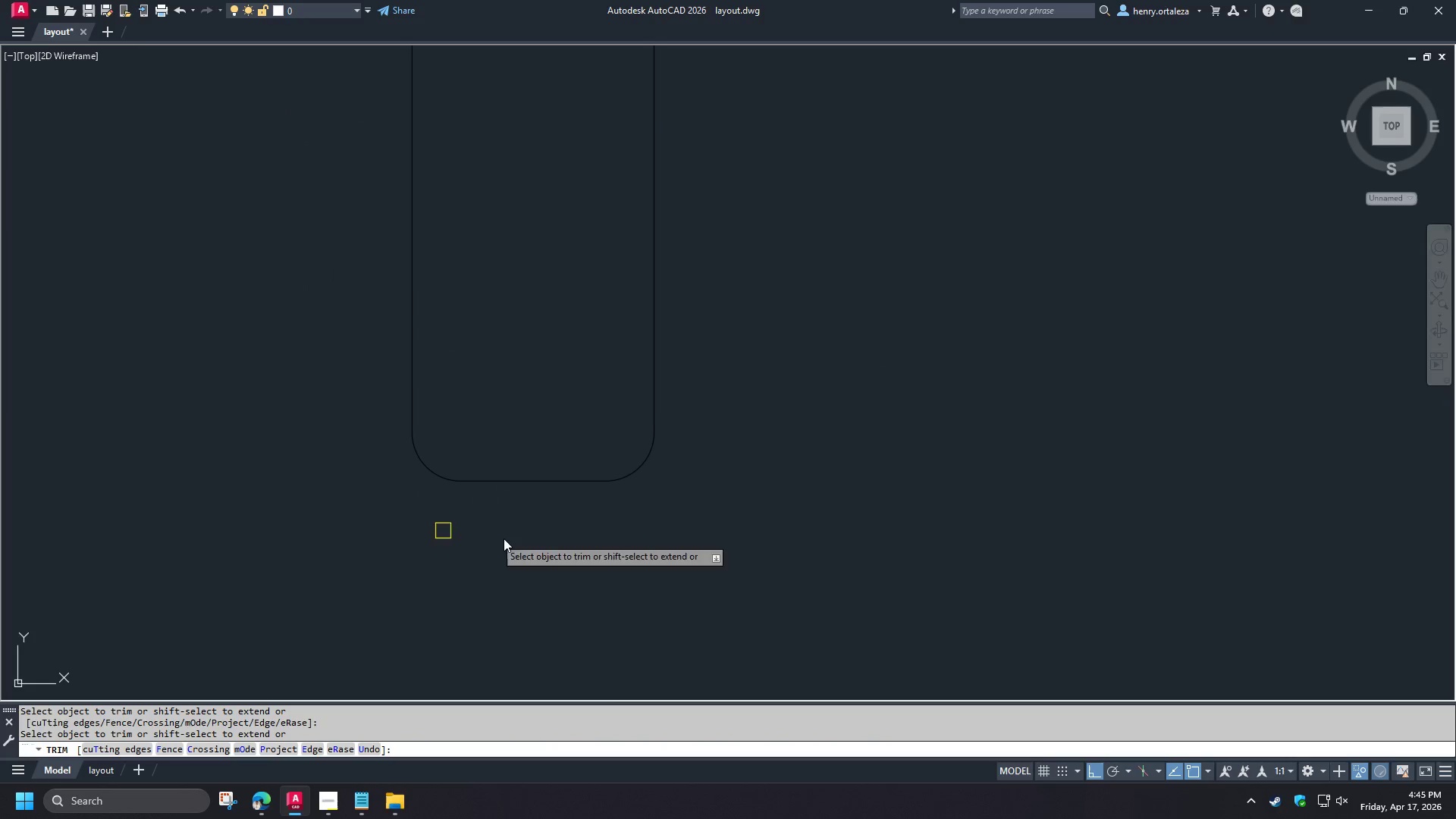 
key(Space)
 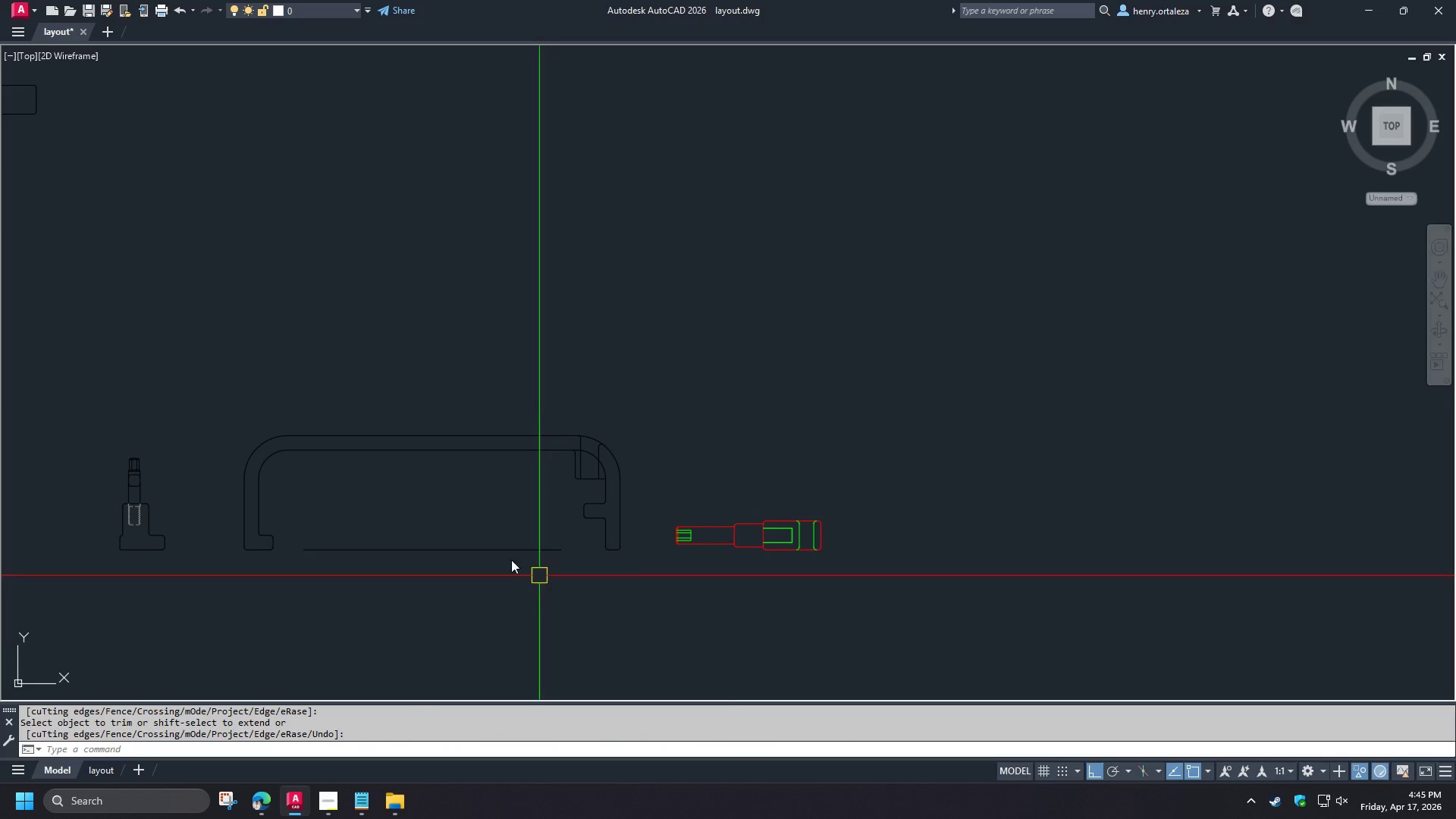 
scroll: coordinate [624, 560], scroll_direction: down, amount: 7.0
 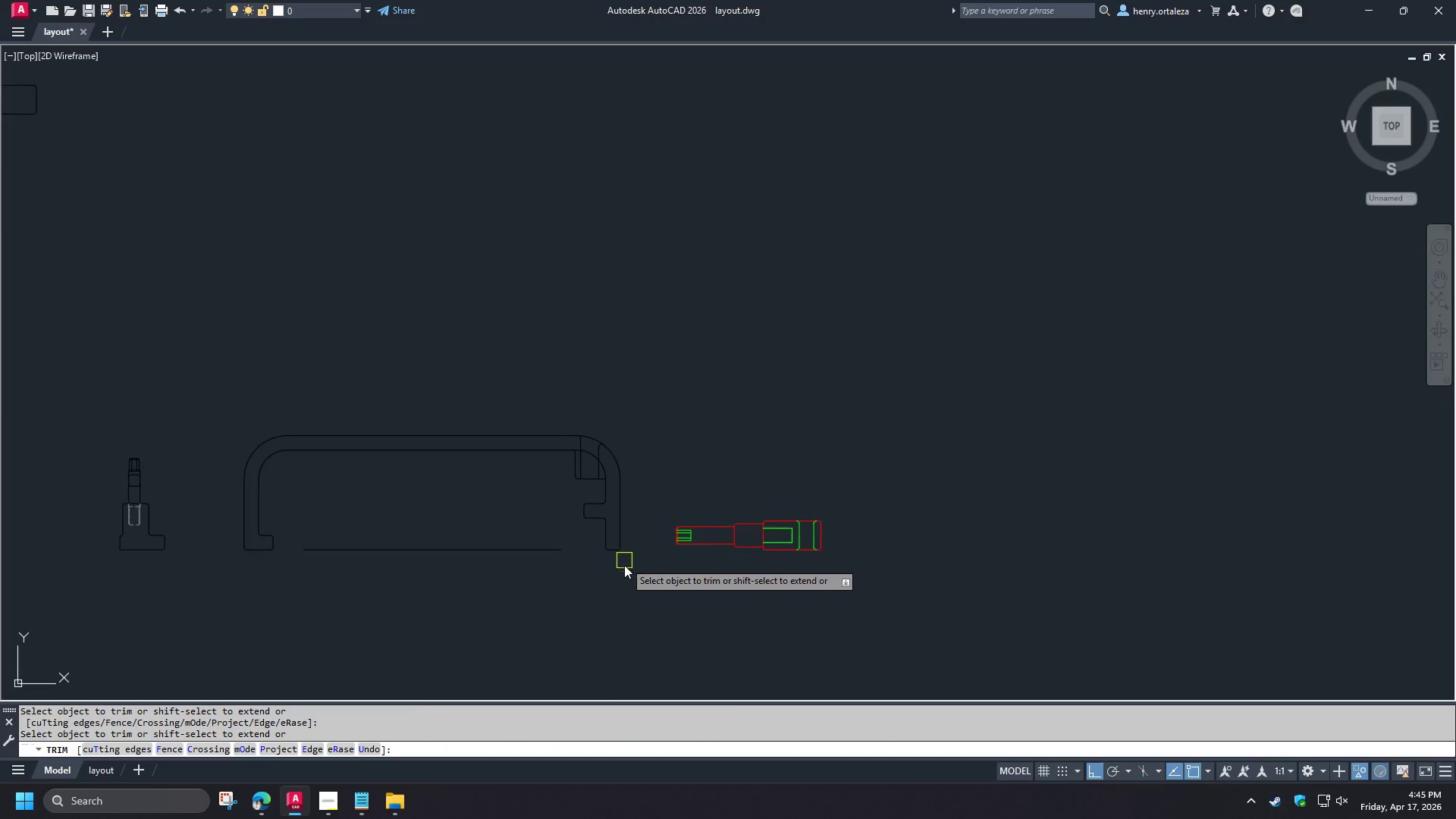 
left_click_drag(start_coordinate=[446, 529], to_coordinate=[448, 533])
 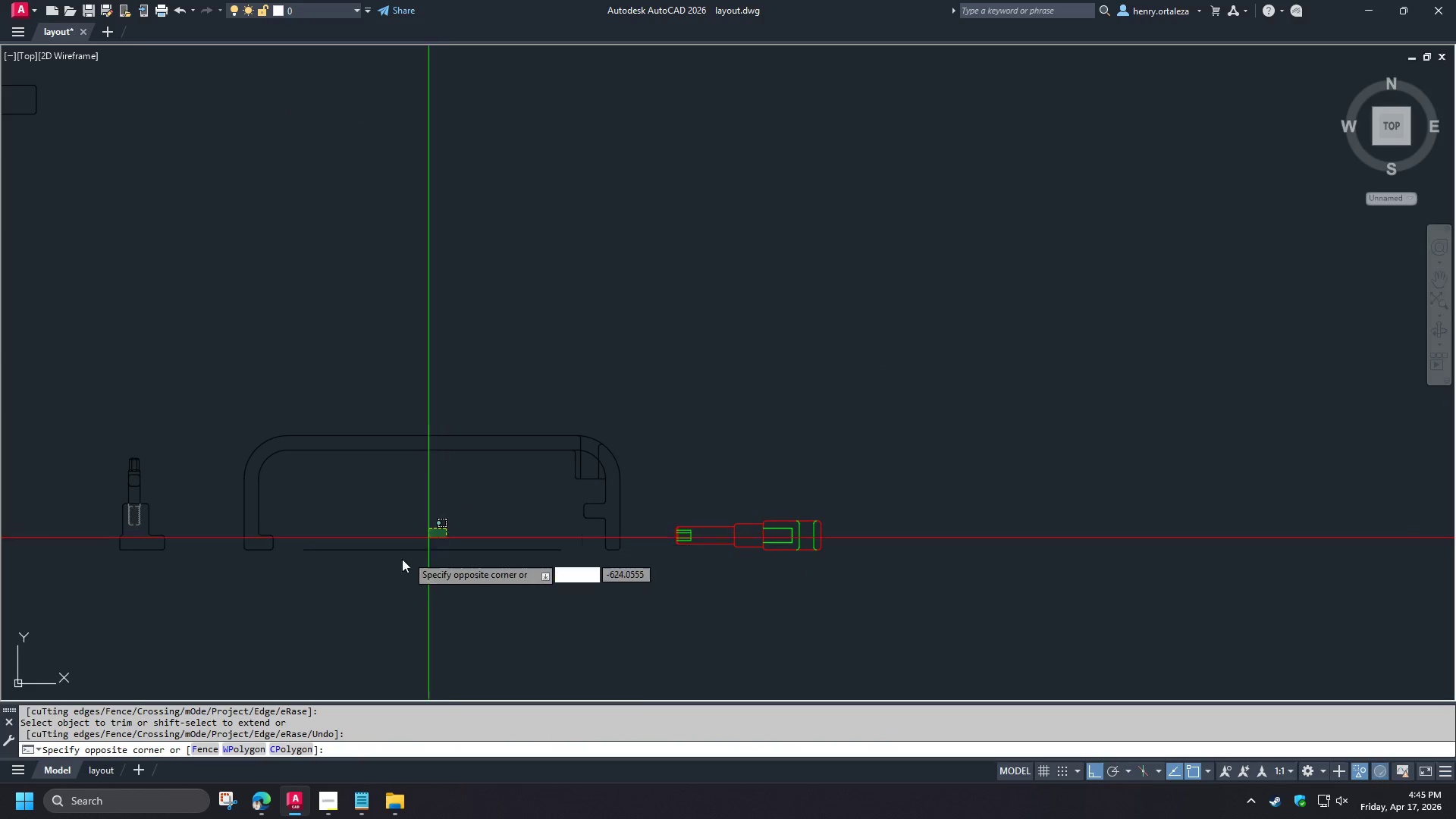 
left_click_drag(start_coordinate=[385, 582], to_coordinate=[381, 586])
 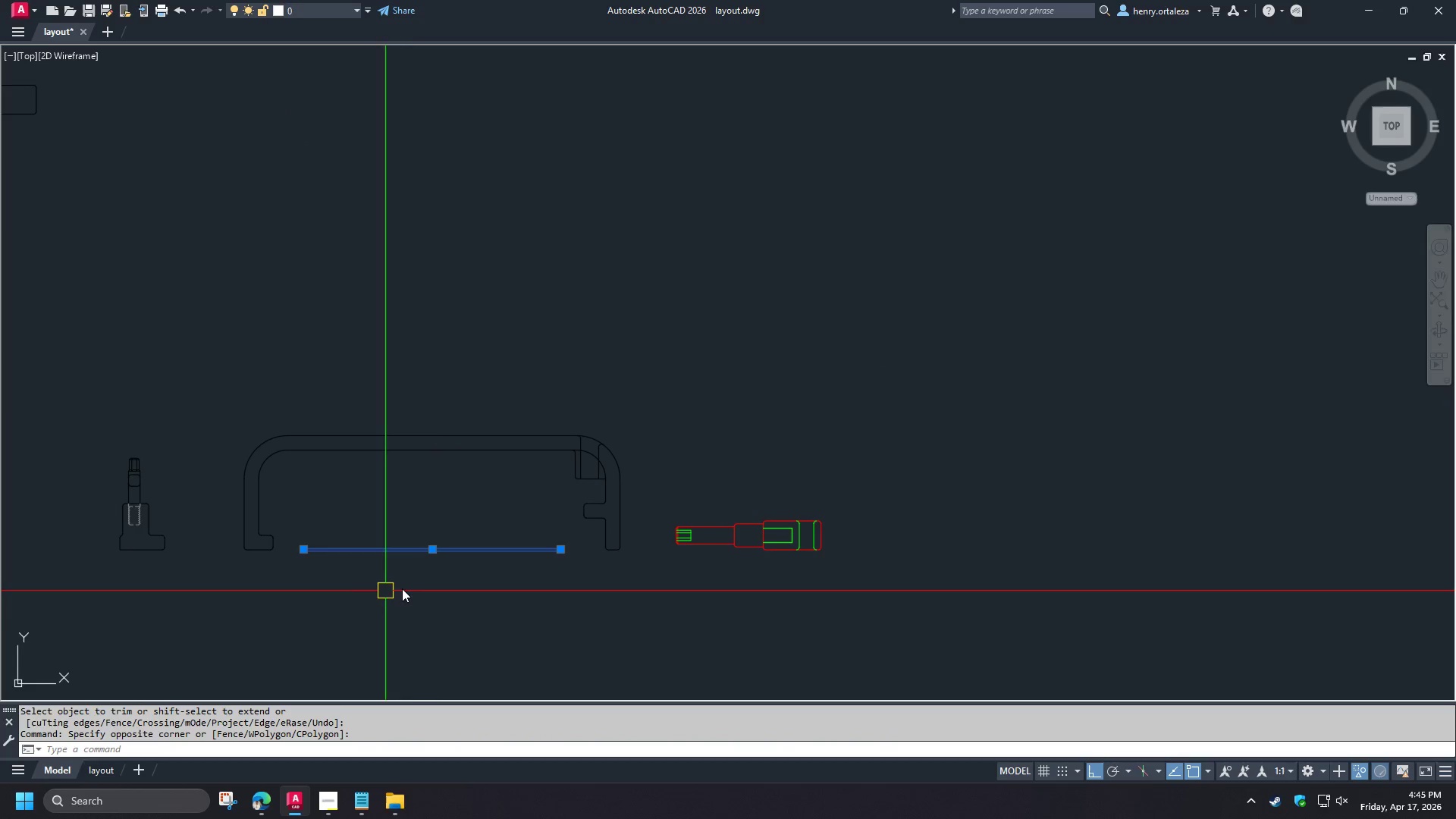 
key(E)
 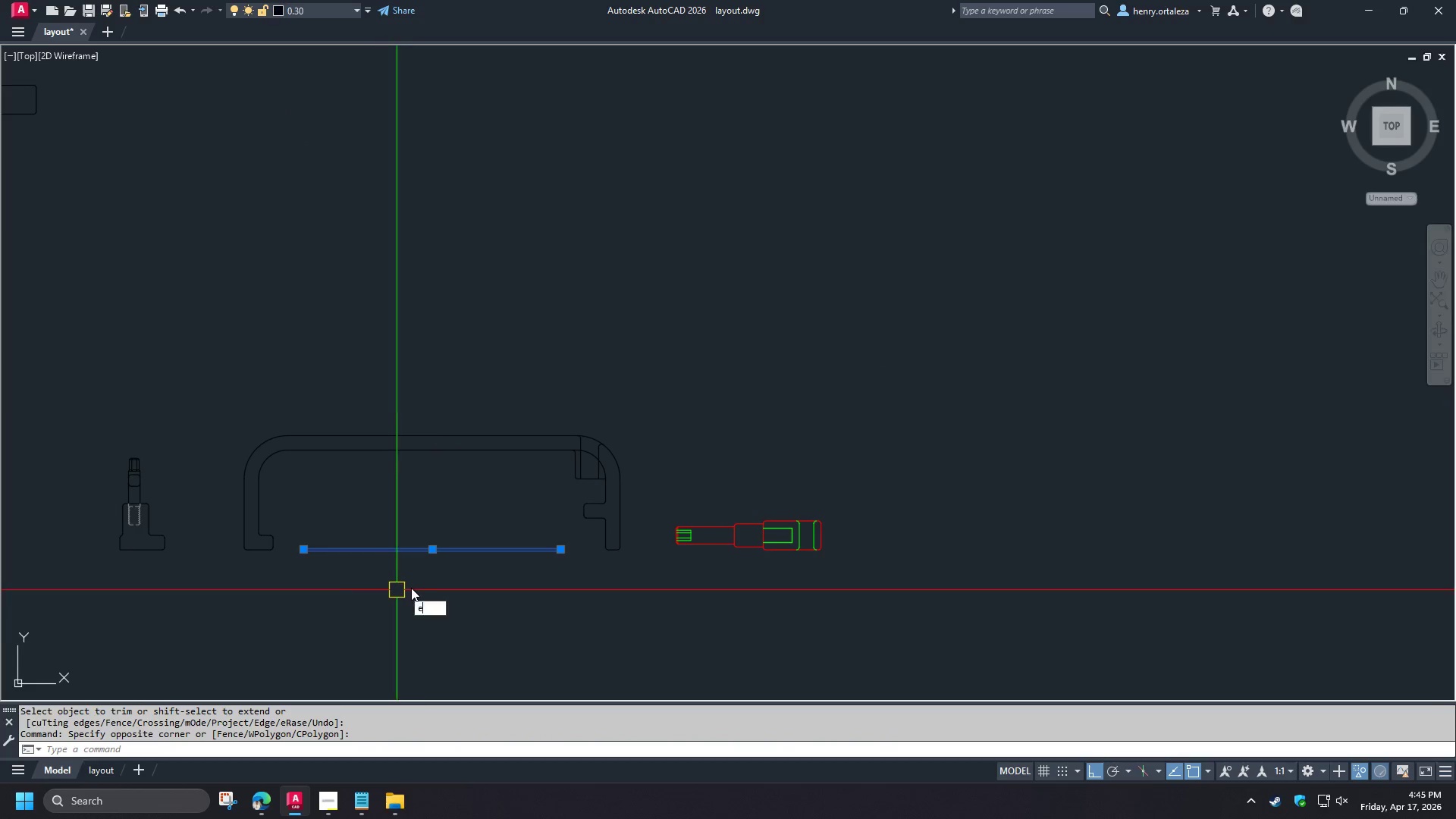 
key(Space)
 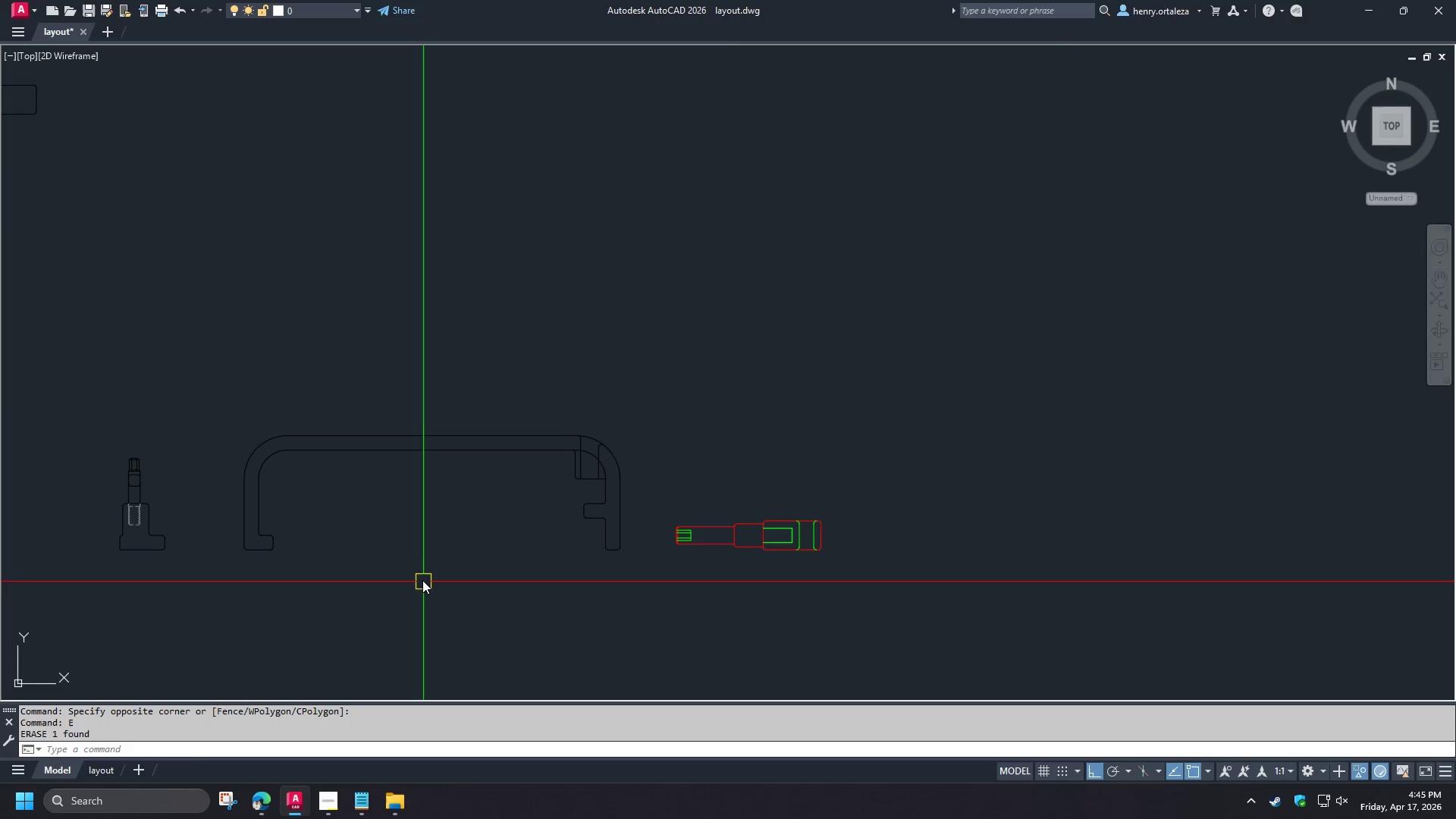 
scroll: coordinate [418, 574], scroll_direction: up, amount: 1.0
 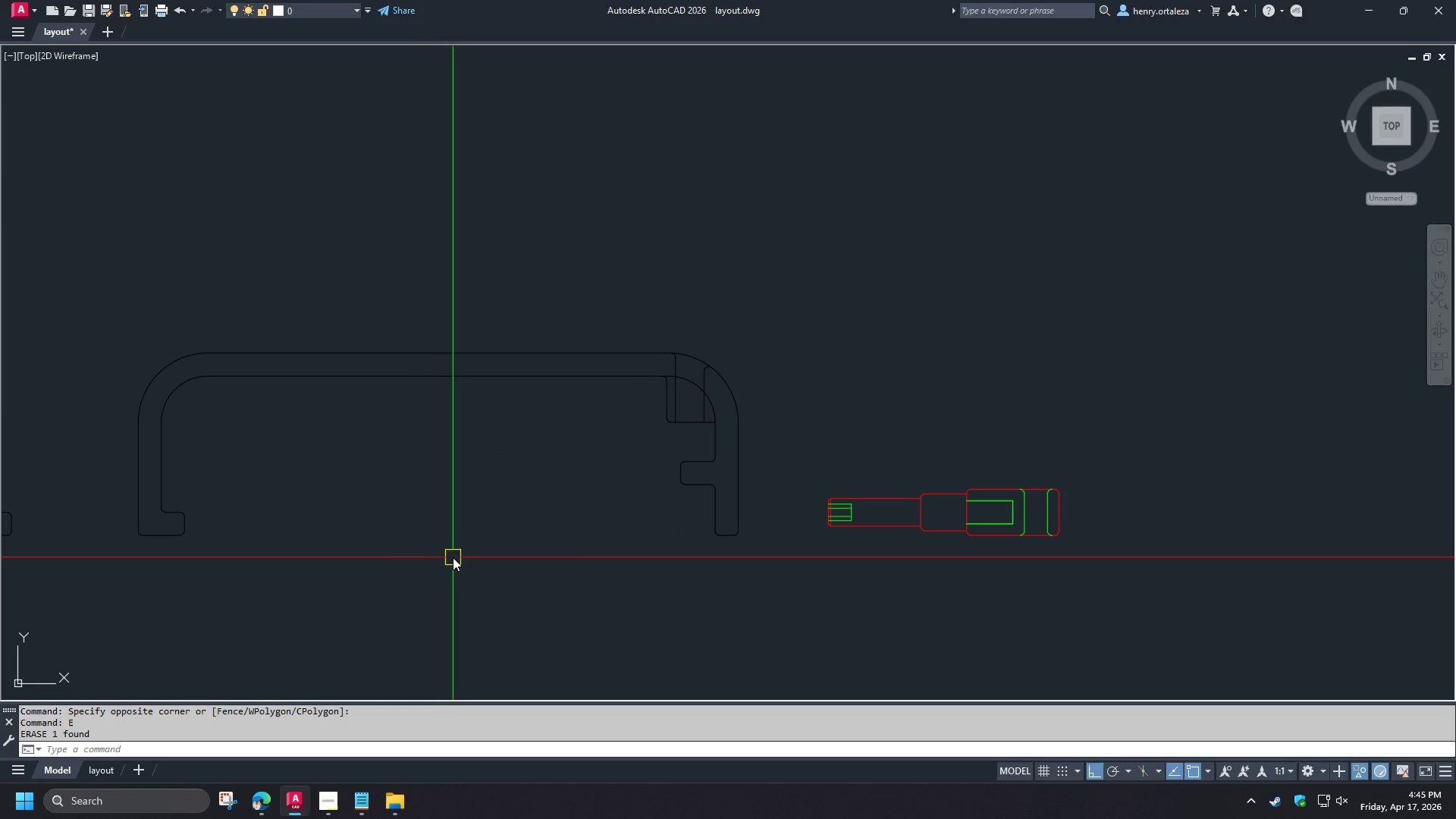 
scroll: coordinate [573, 546], scroll_direction: down, amount: 2.0
 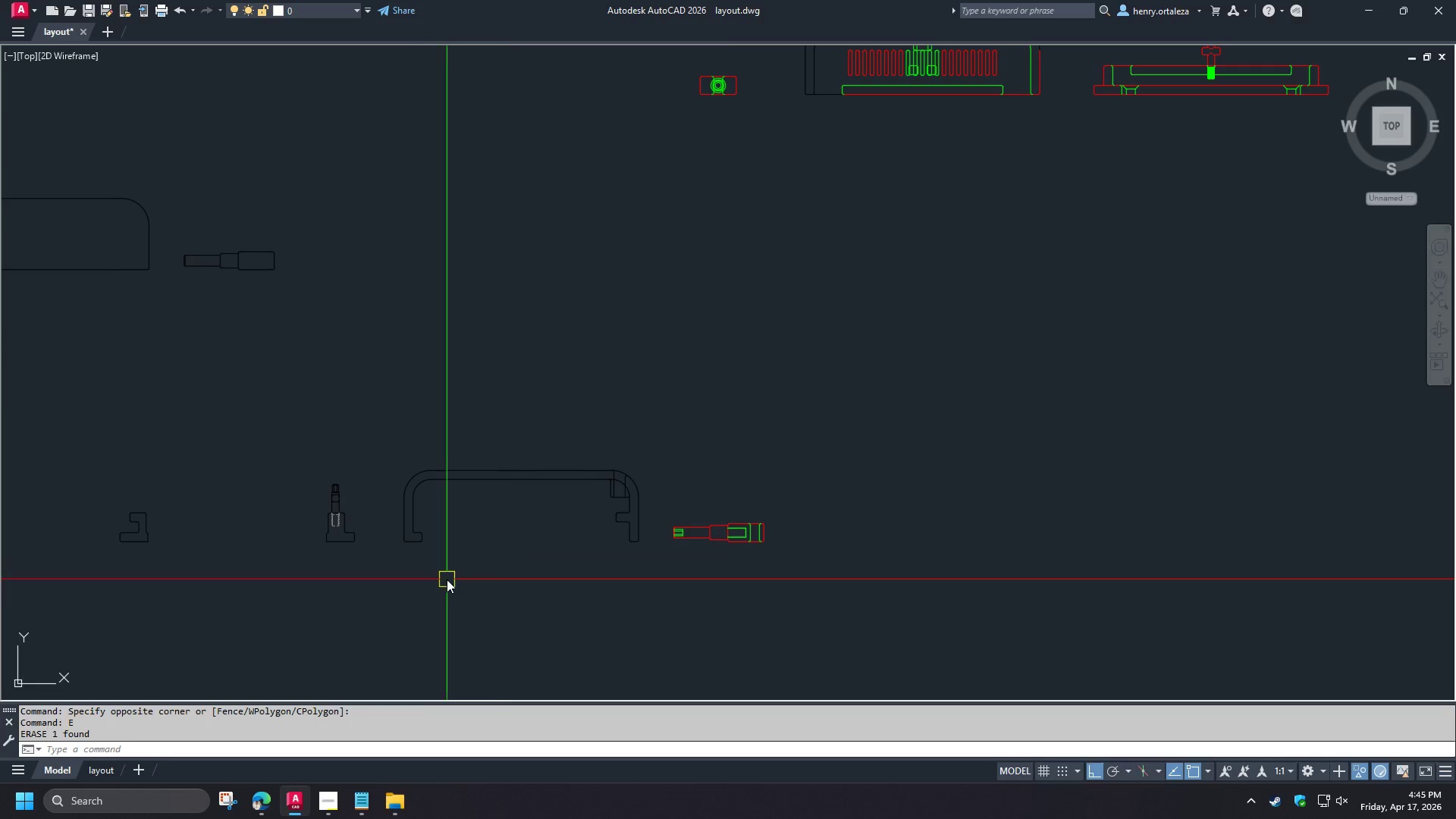 
type(ma )
 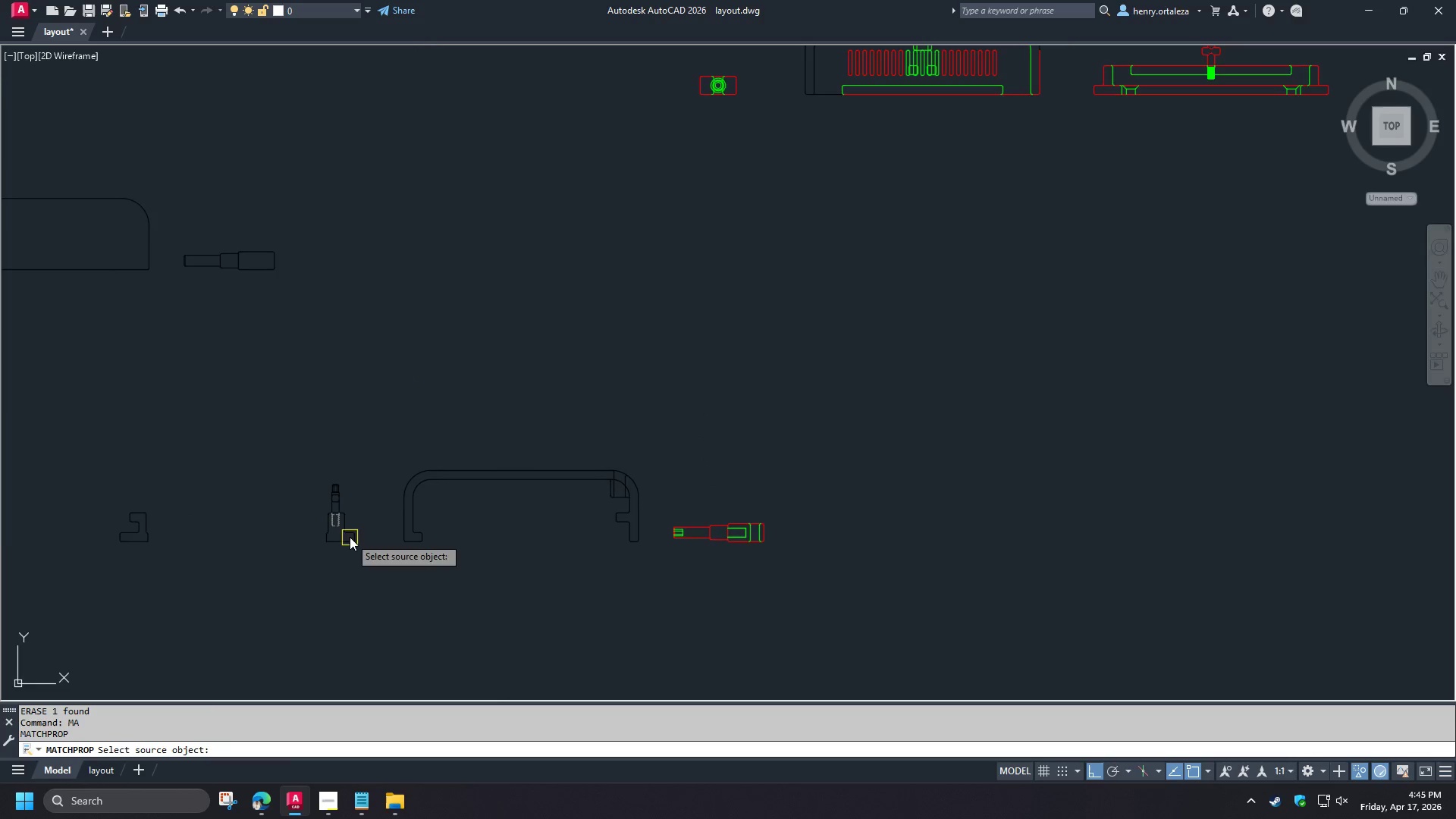 
scroll: coordinate [349, 534], scroll_direction: up, amount: 2.0
 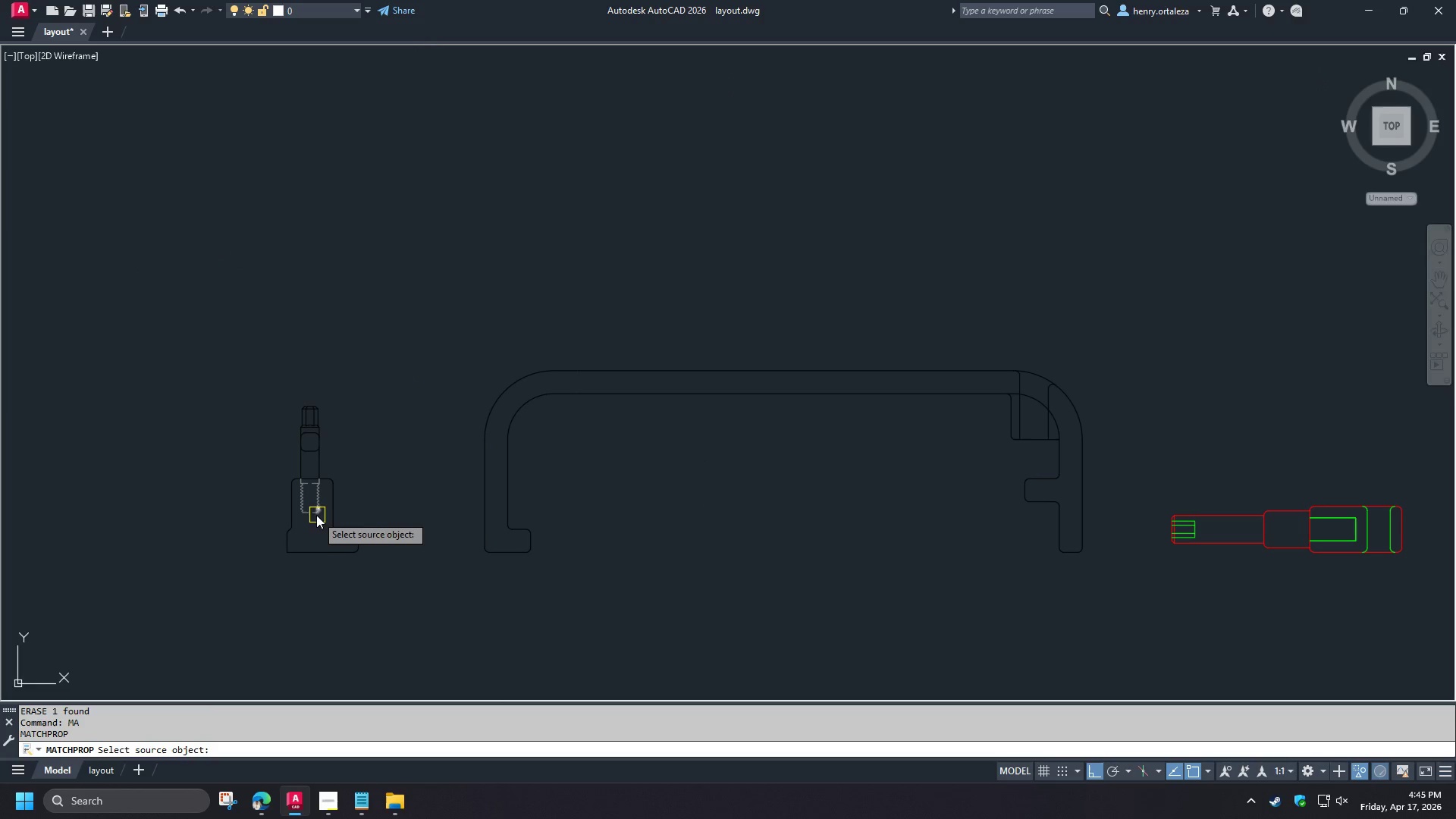 
left_click([316, 514])
 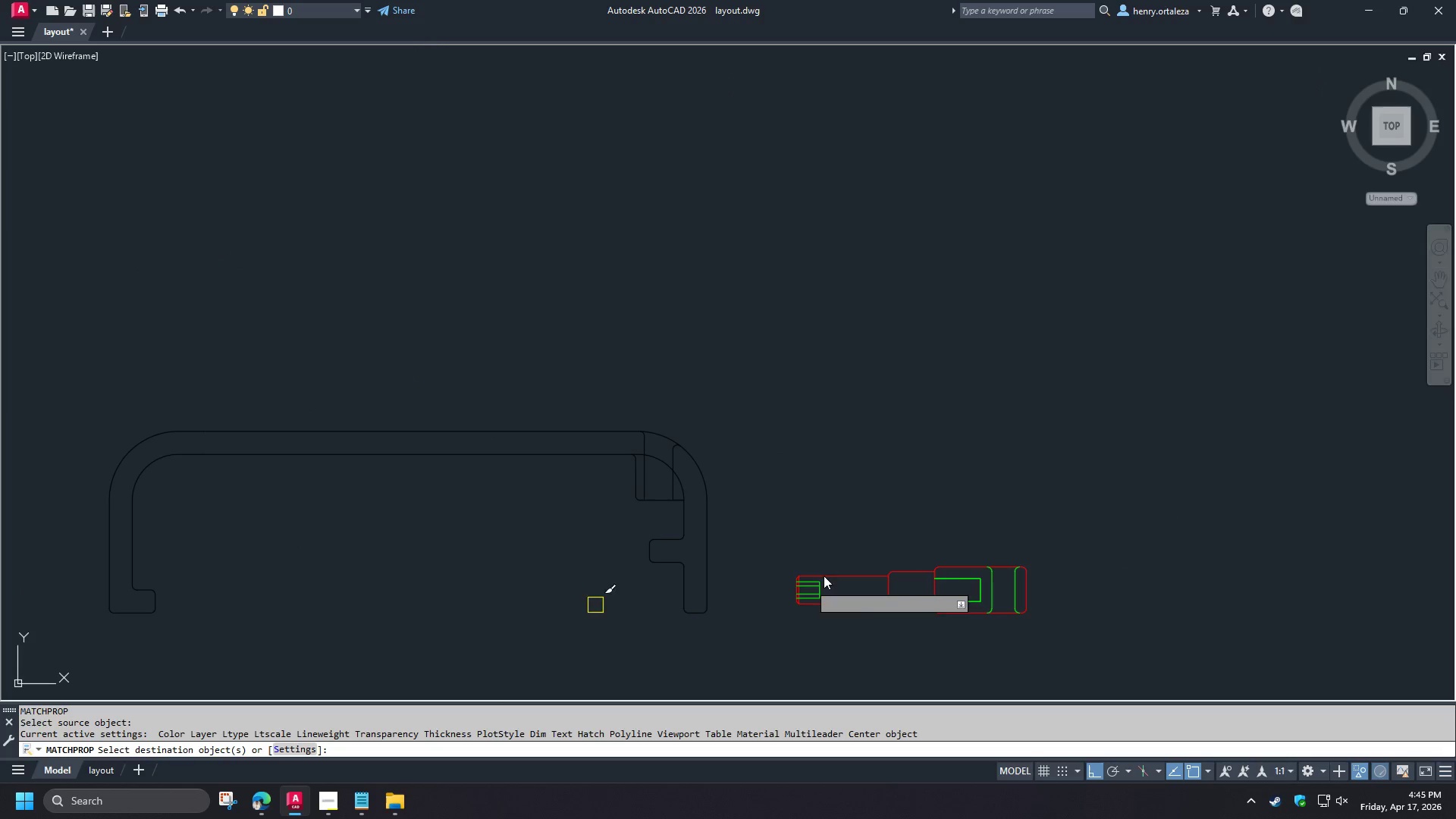 
scroll: coordinate [652, 585], scroll_direction: up, amount: 4.0
 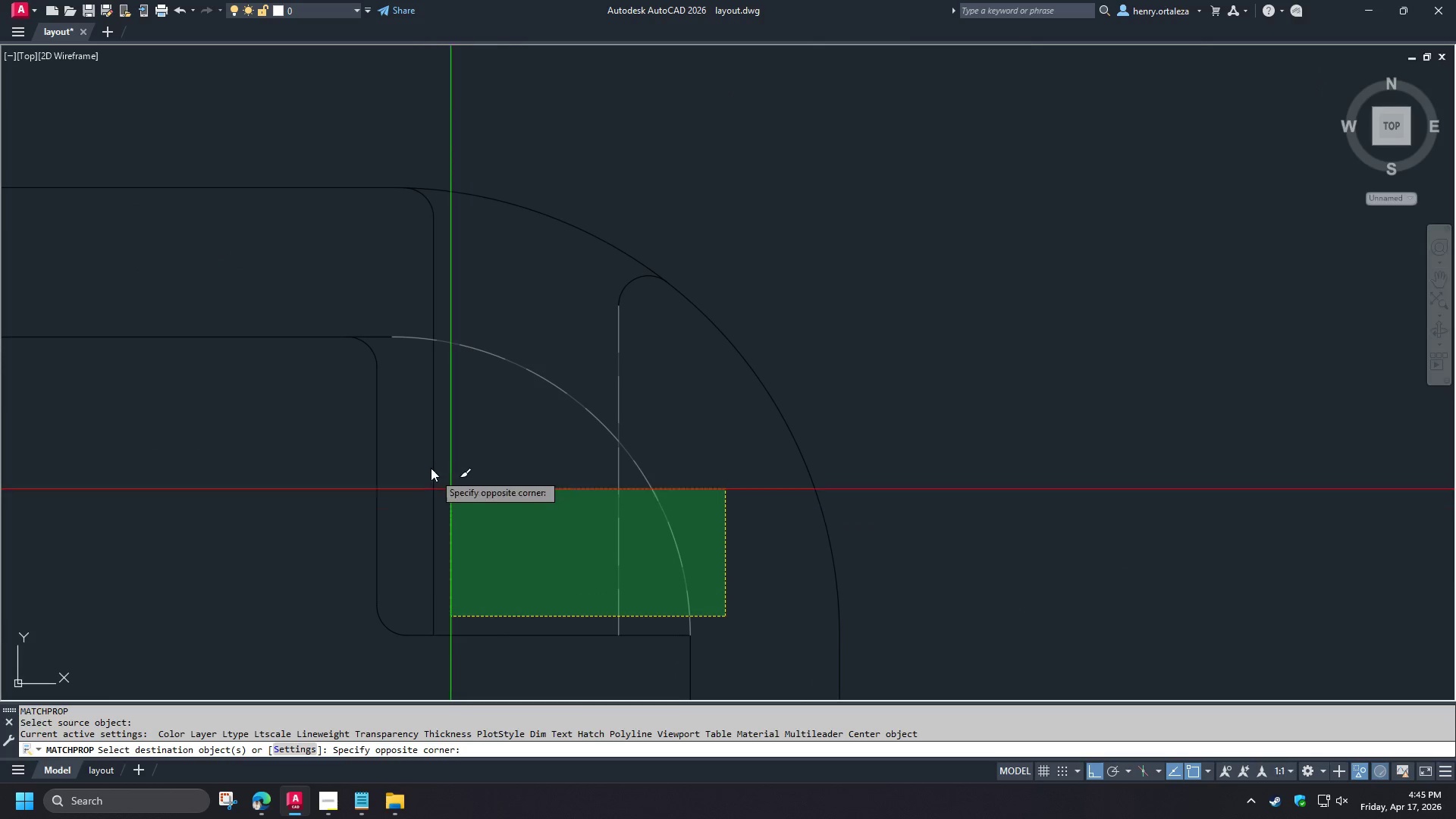 
left_click([424, 457])
 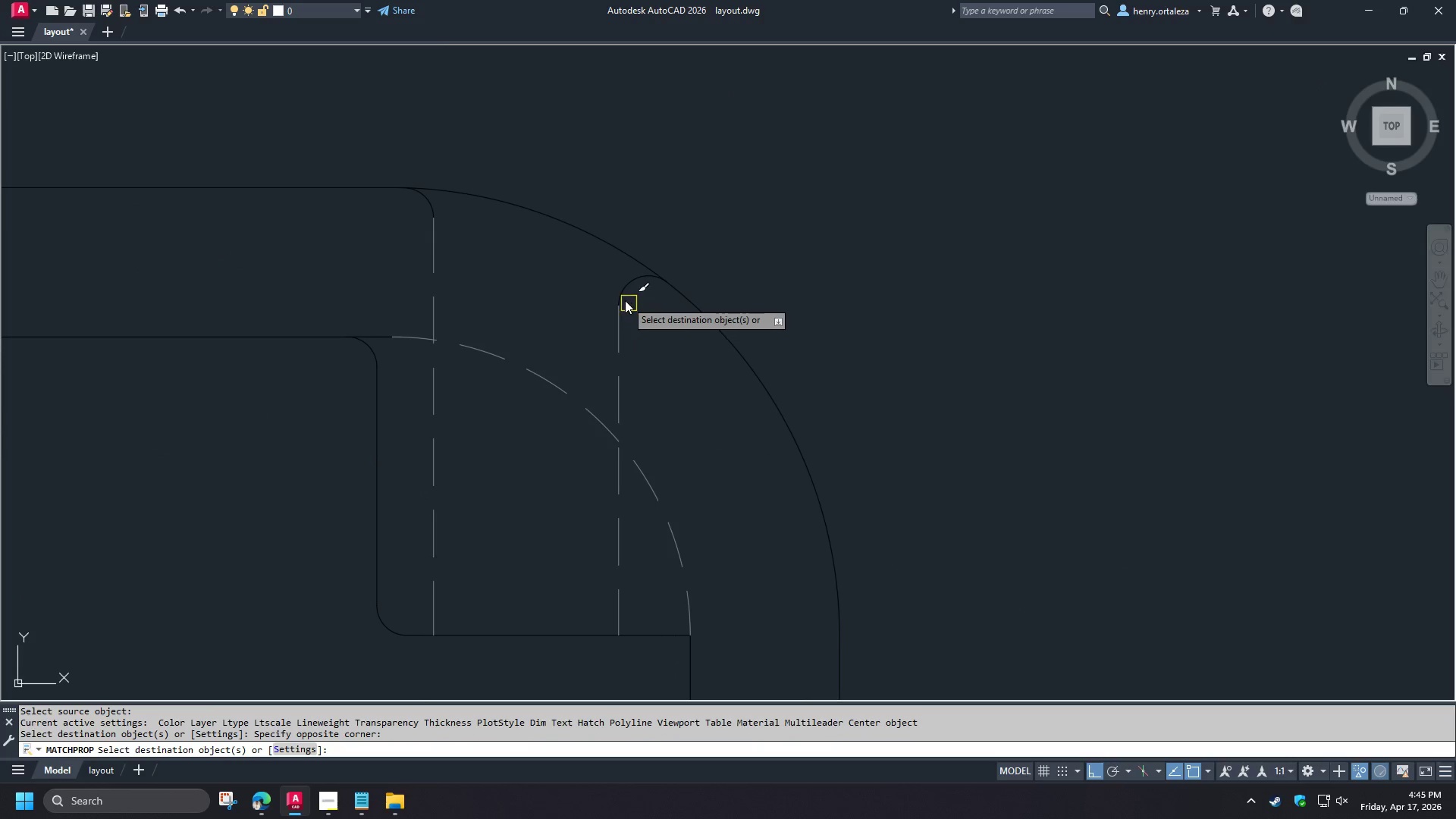 
left_click([625, 297])
 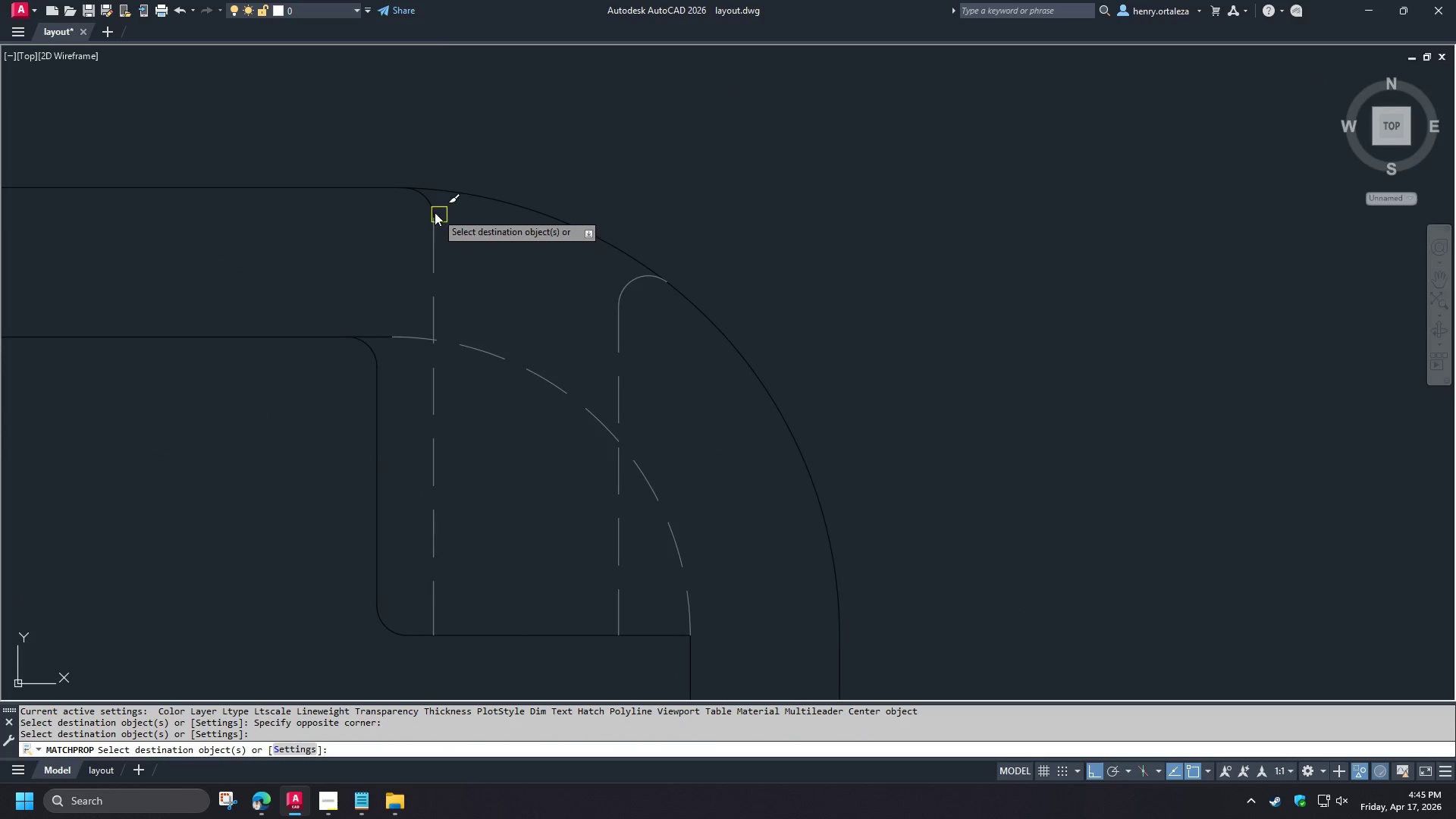 
left_click([434, 212])
 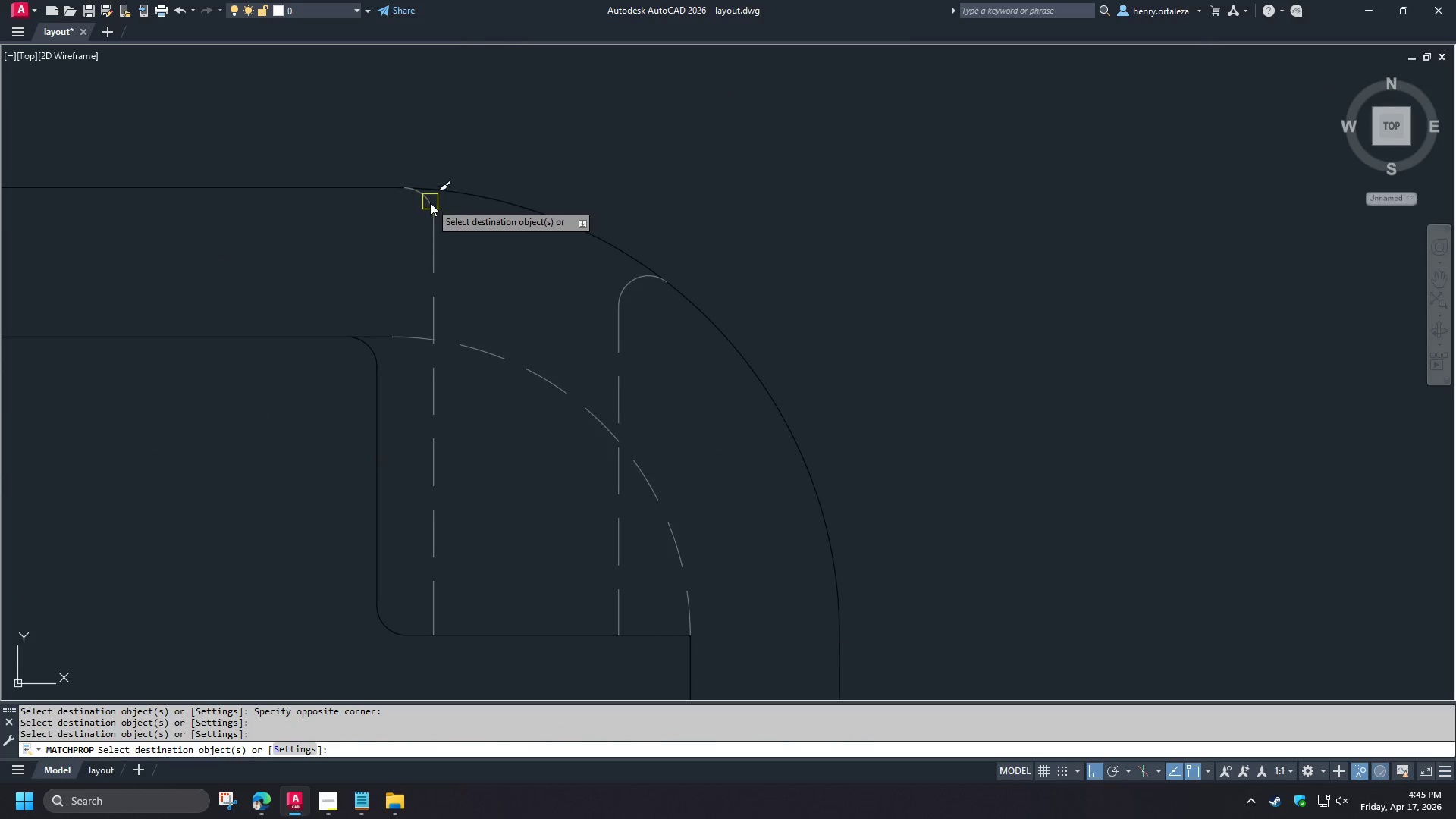 
left_click([430, 202])
 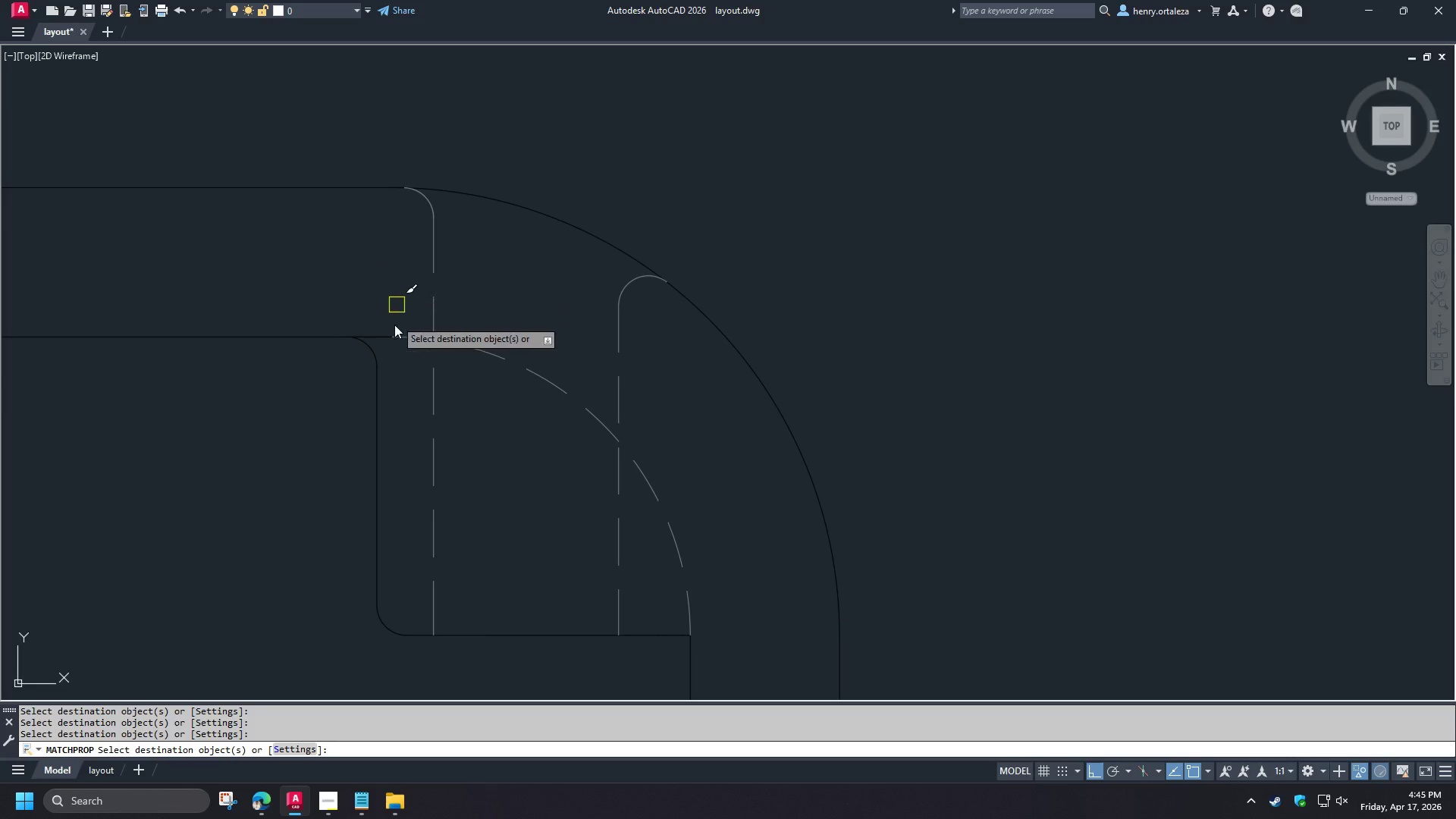 
left_click([376, 336])
 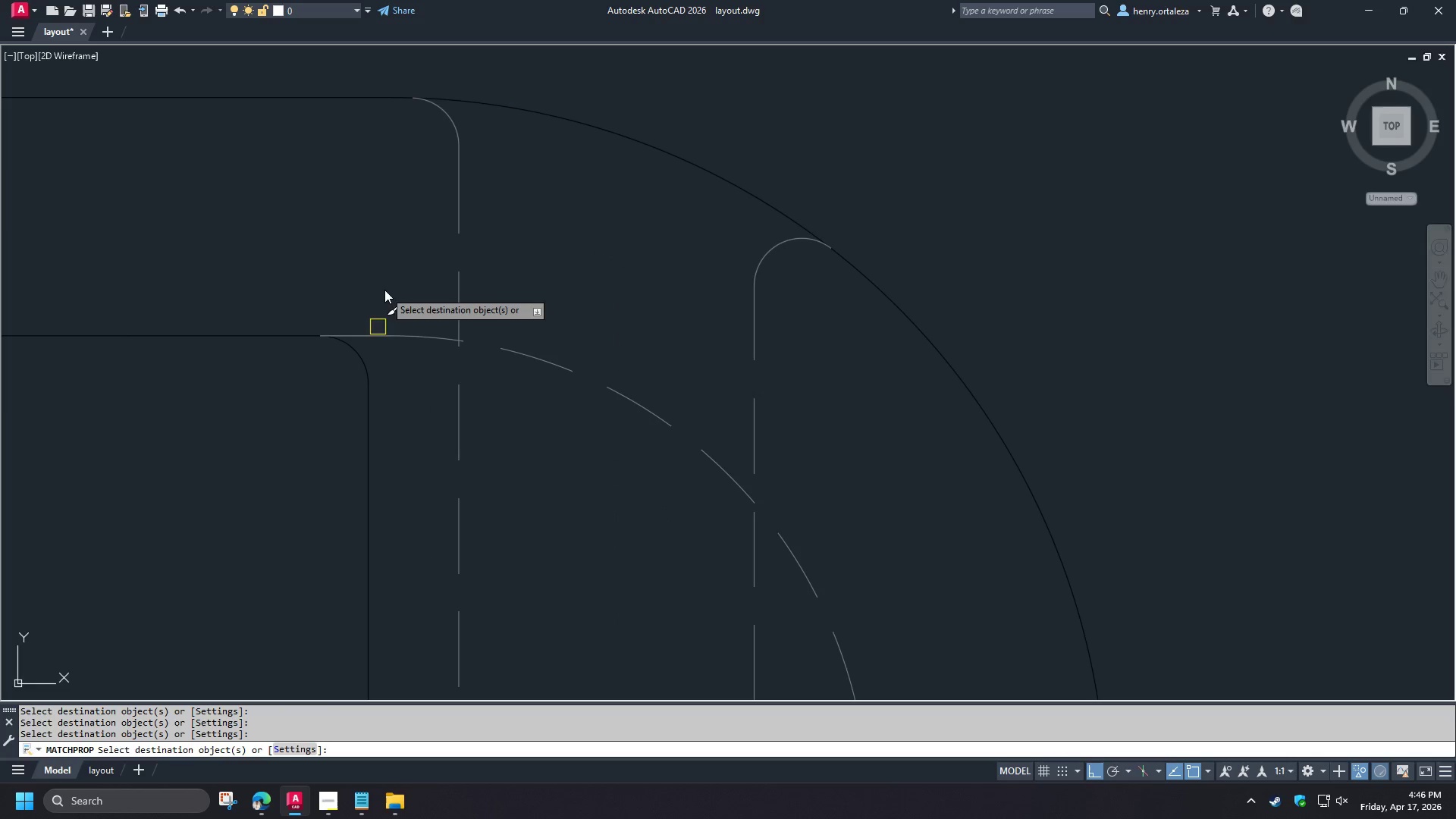 
scroll: coordinate [388, 337], scroll_direction: up, amount: 1.0
 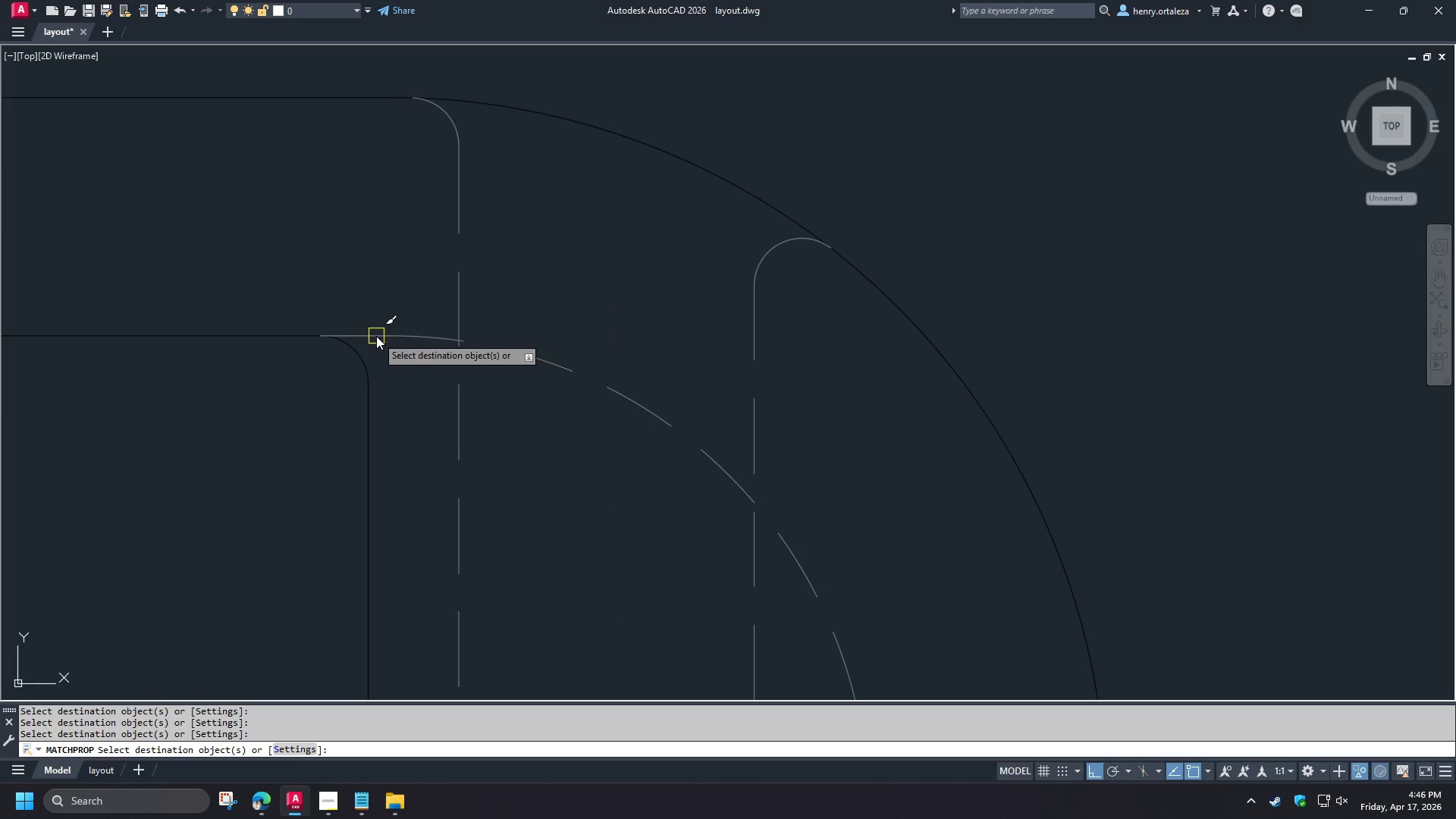 
type( re )
 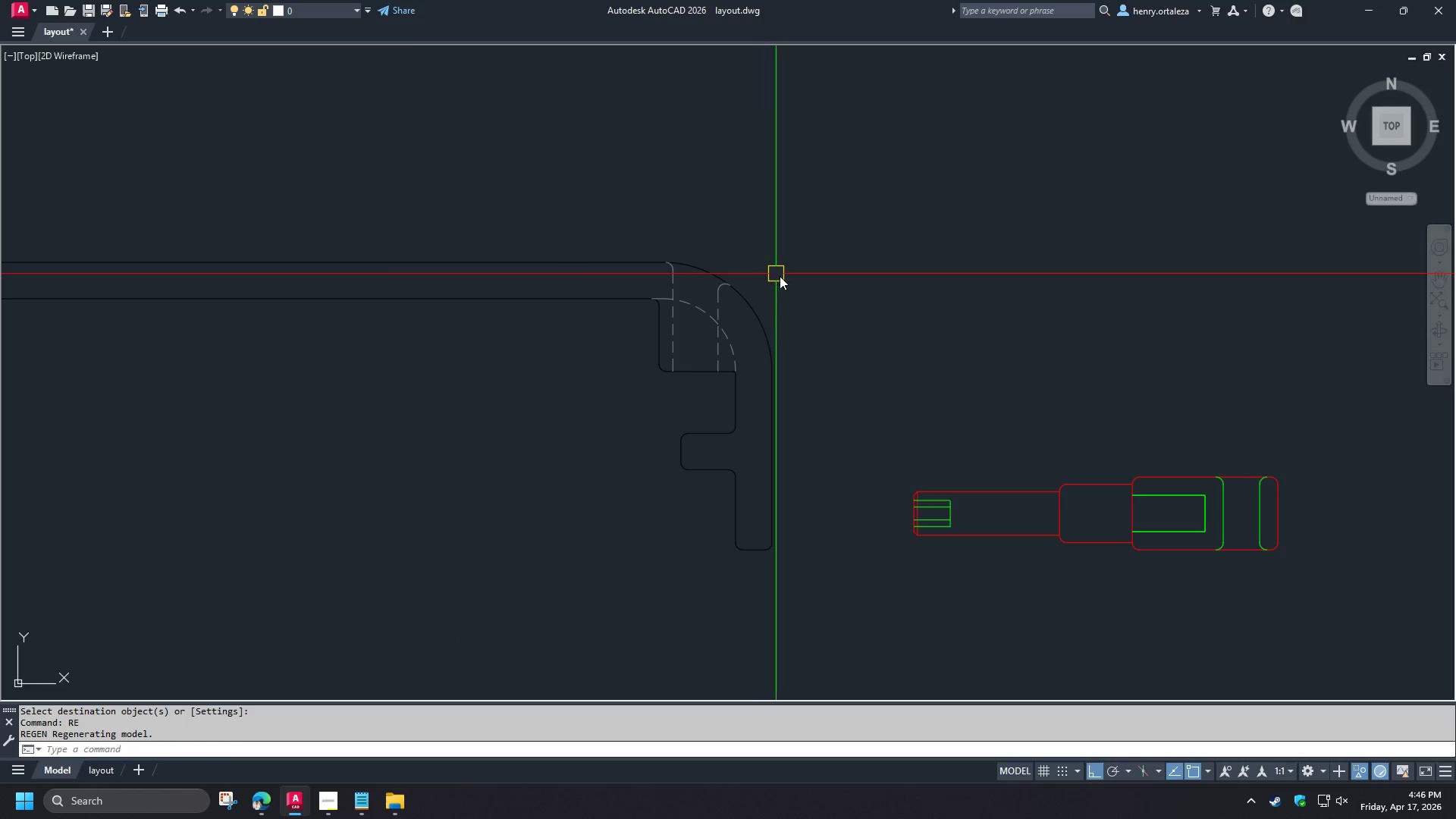 
scroll: coordinate [769, 392], scroll_direction: down, amount: 7.0
 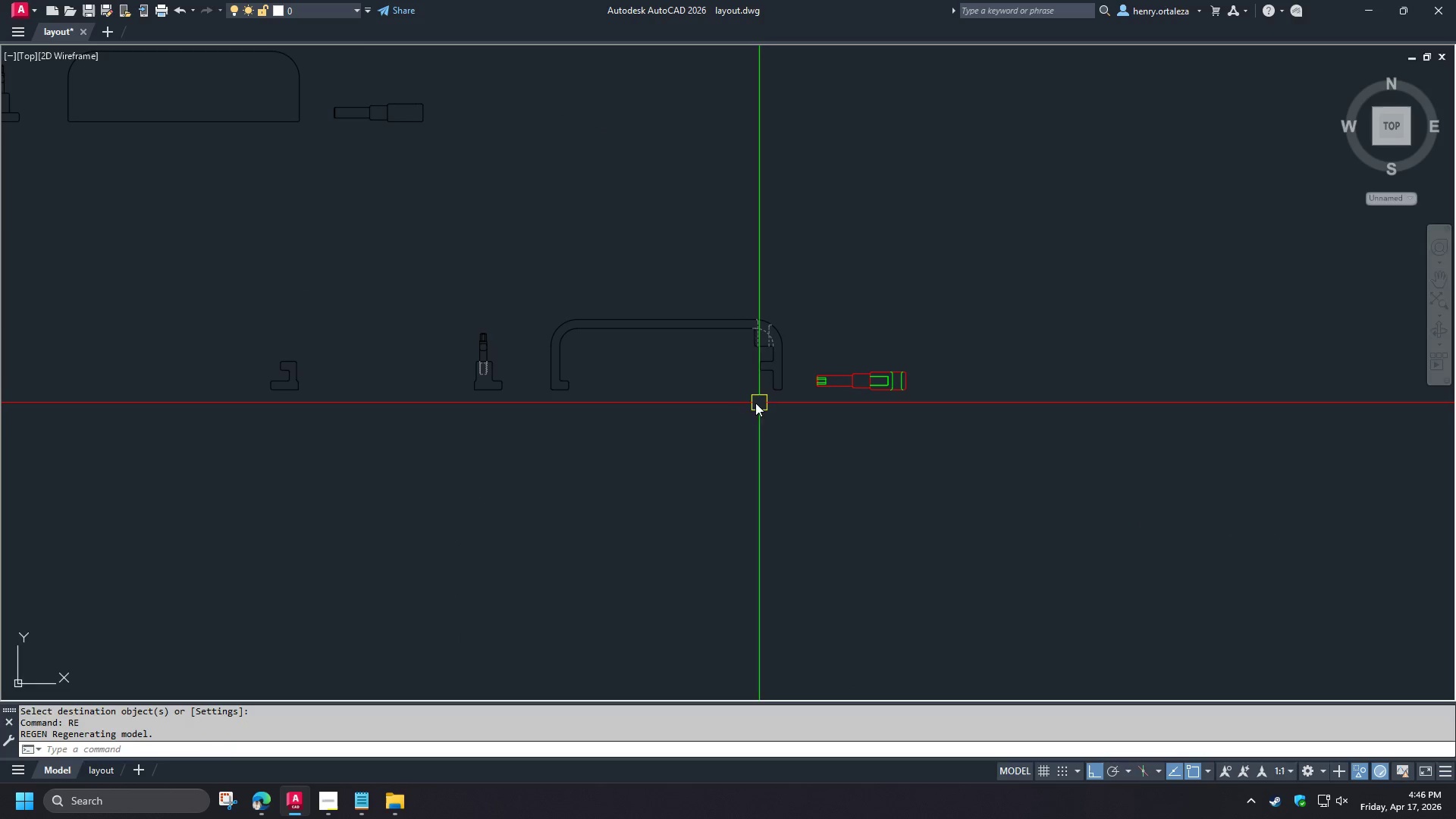 
type(re )
 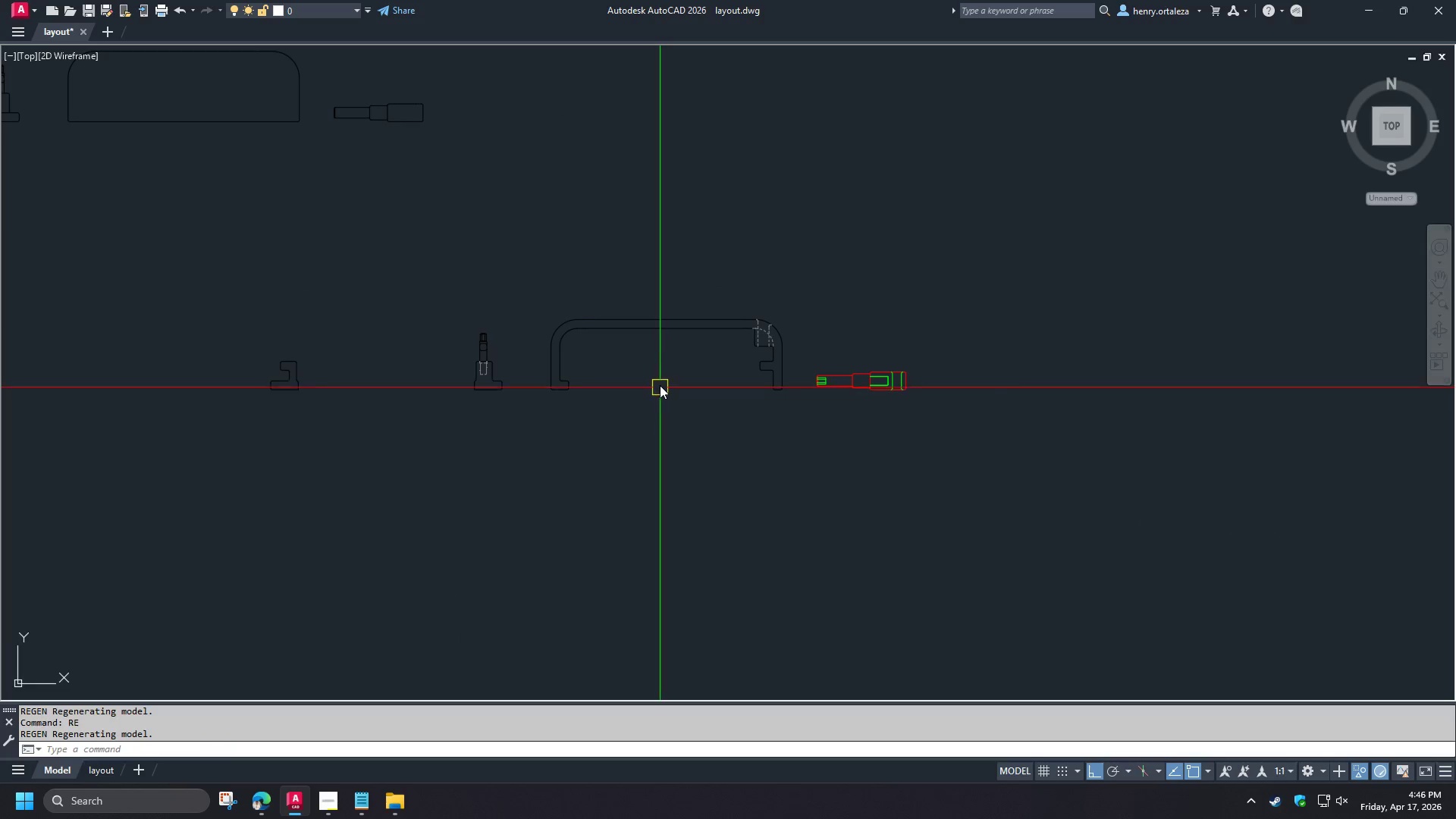 
scroll: coordinate [660, 384], scroll_direction: up, amount: 1.0
 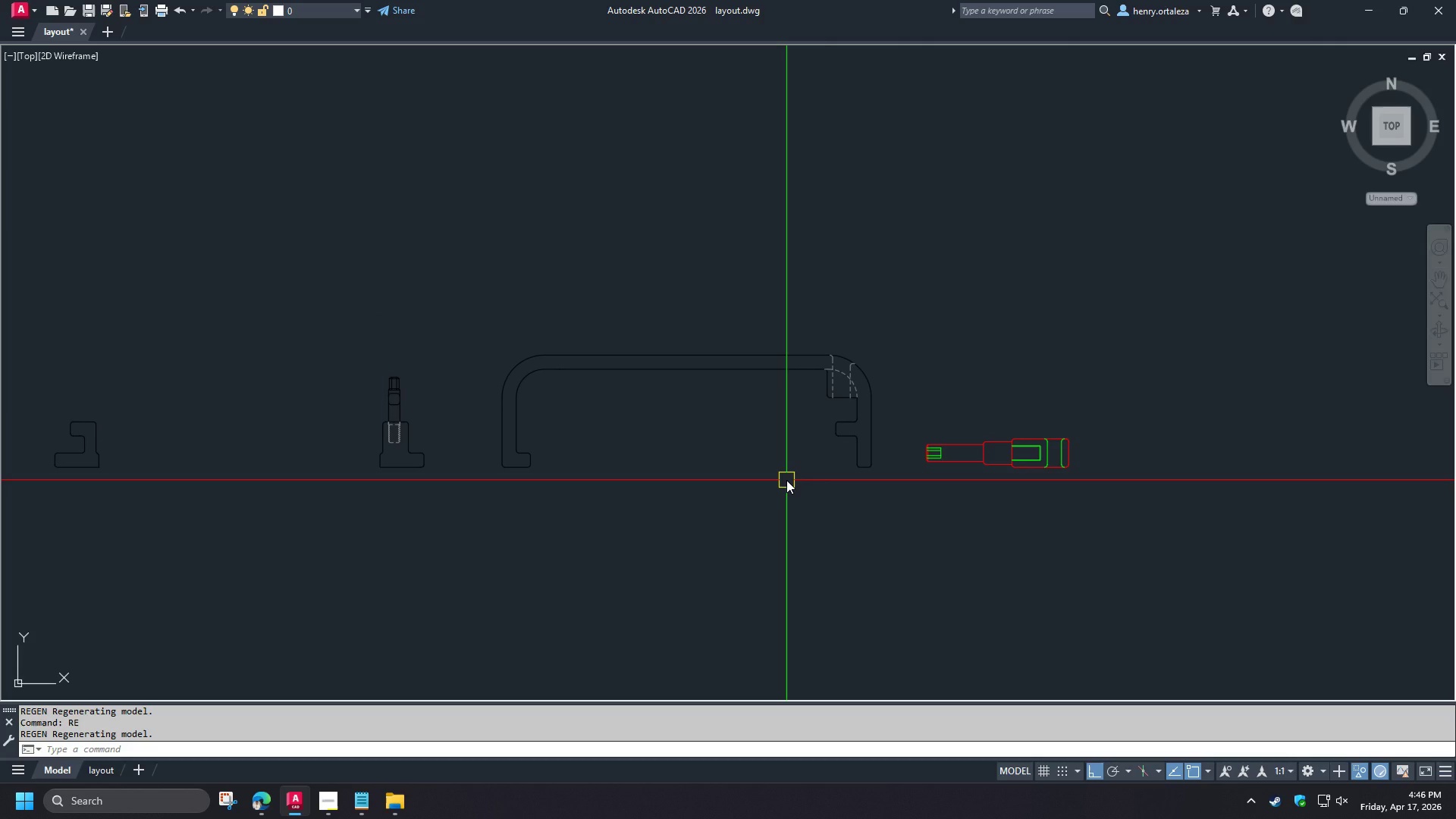 
left_click([889, 505])
 